 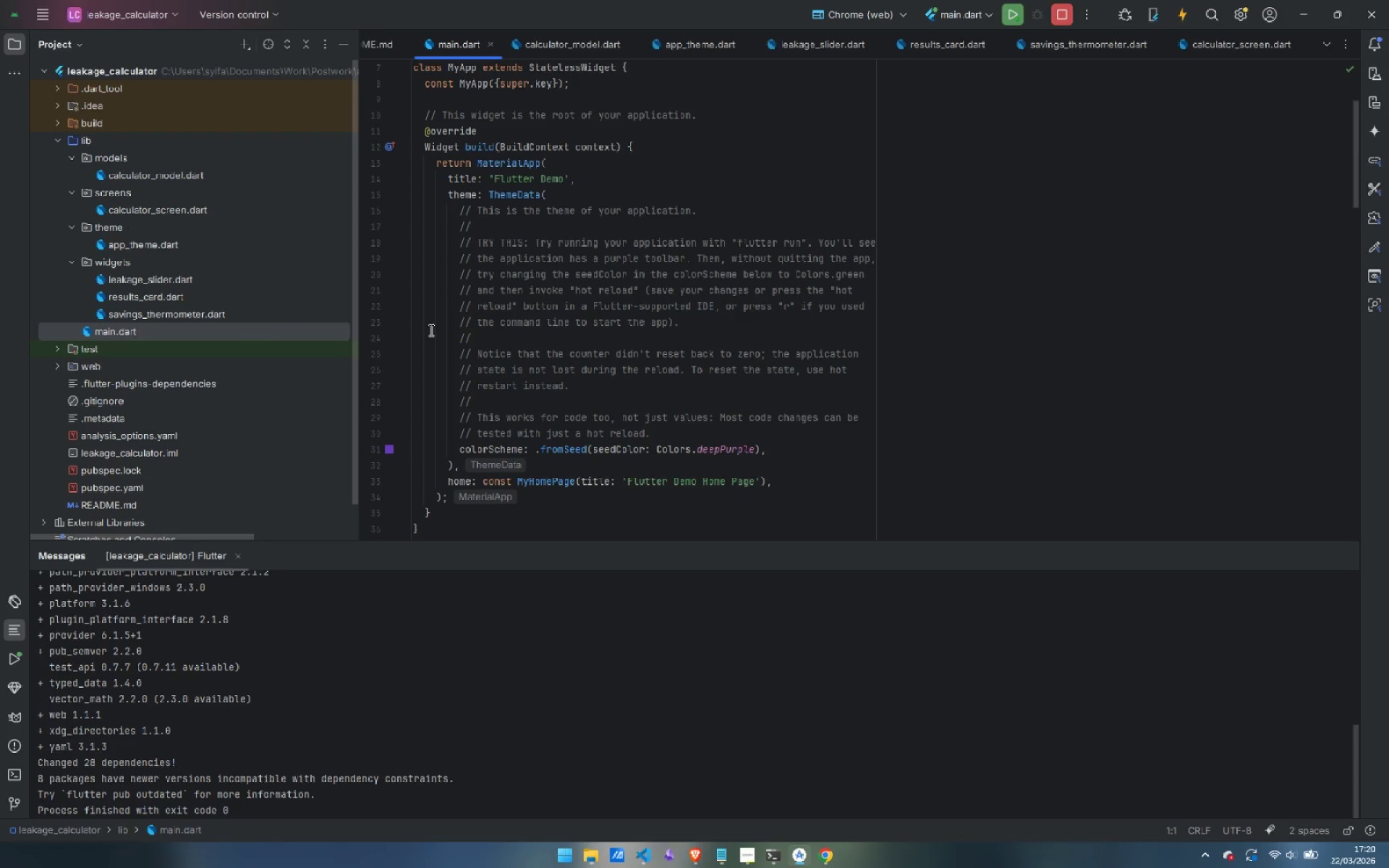 
left_click([645, 338])
 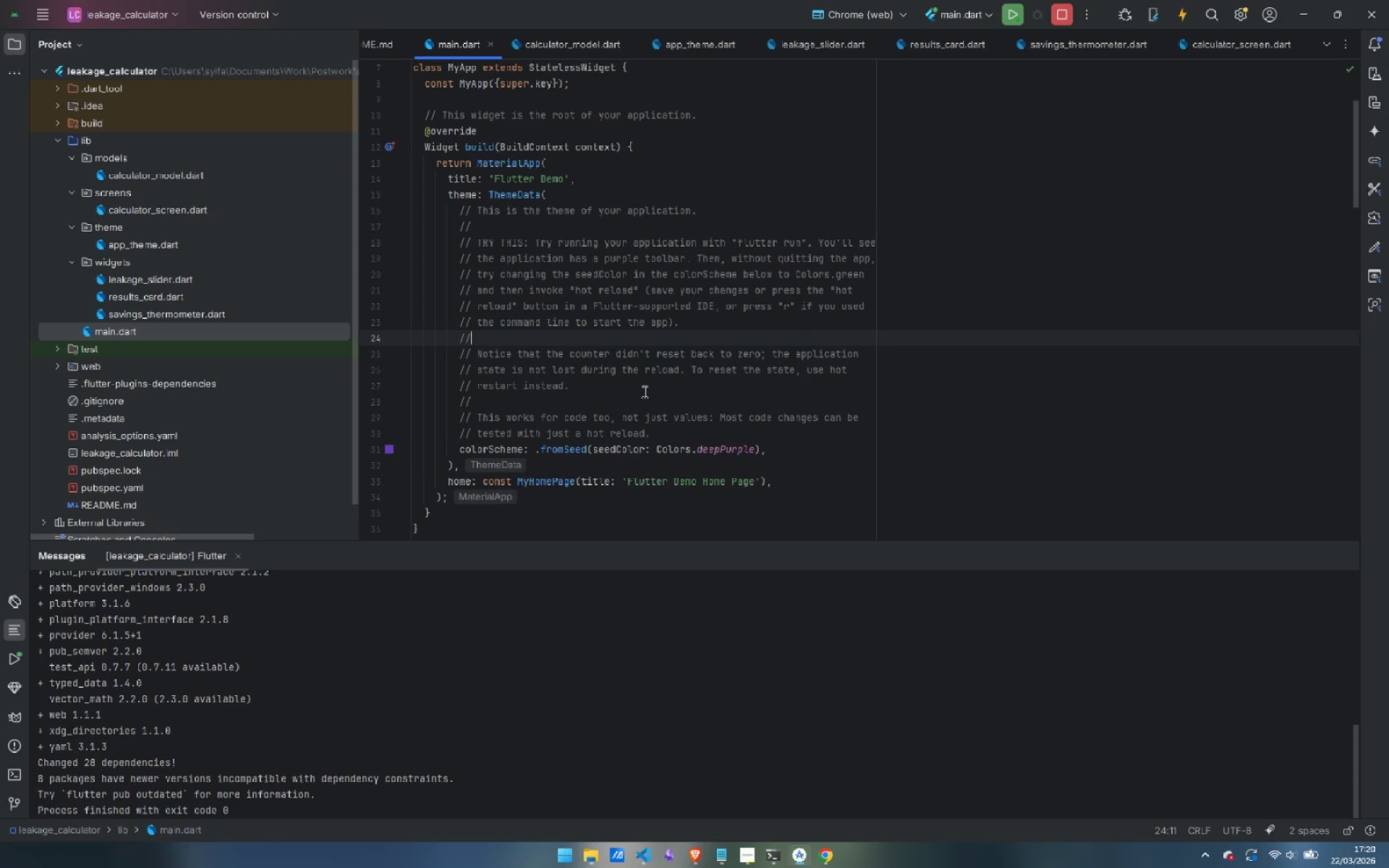 
scroll: coordinate [643, 390], scroll_direction: down, amount: 8.0
 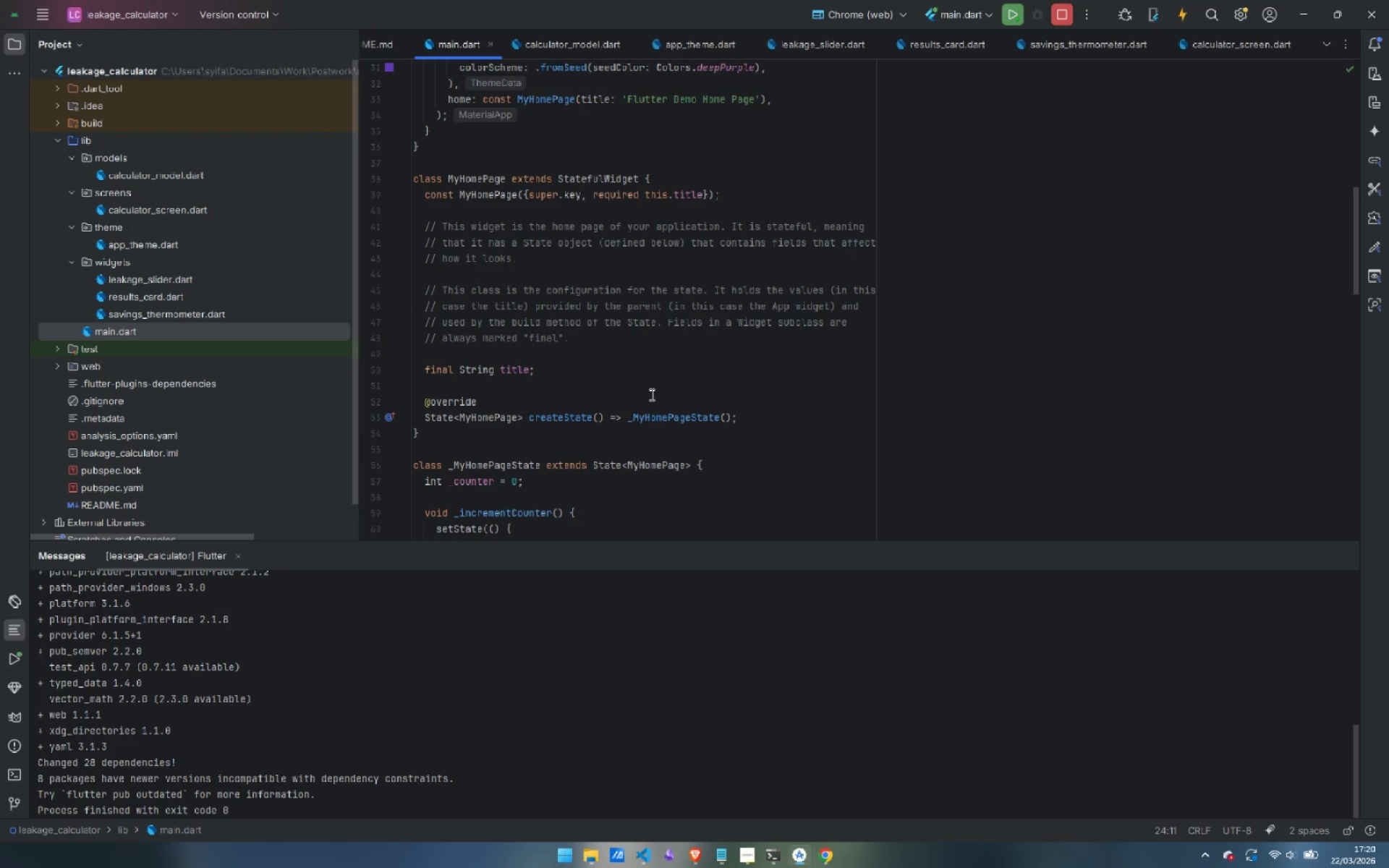 
key(Control+A)
 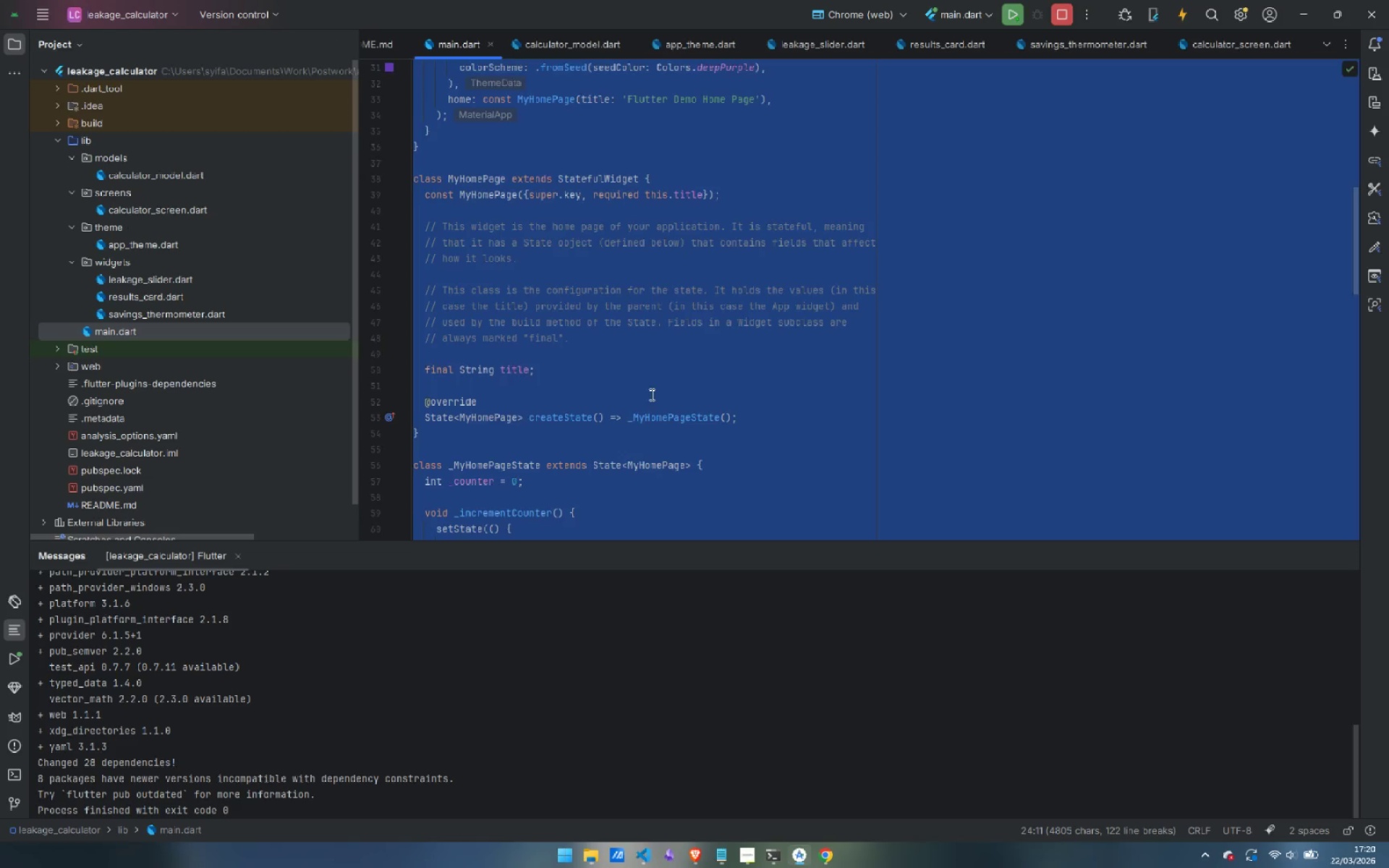 
key(Backspace)
 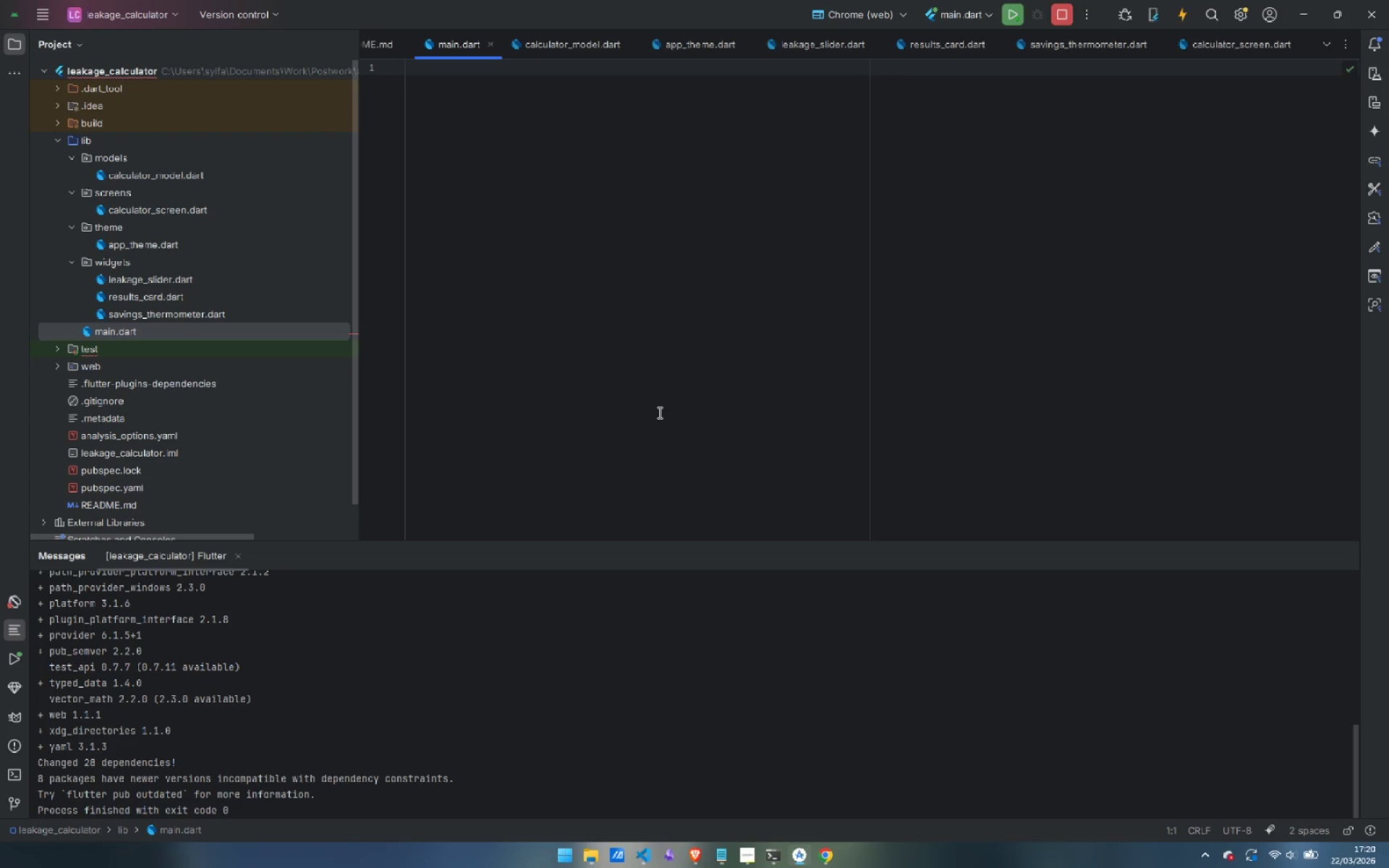 
type(void main() {)
 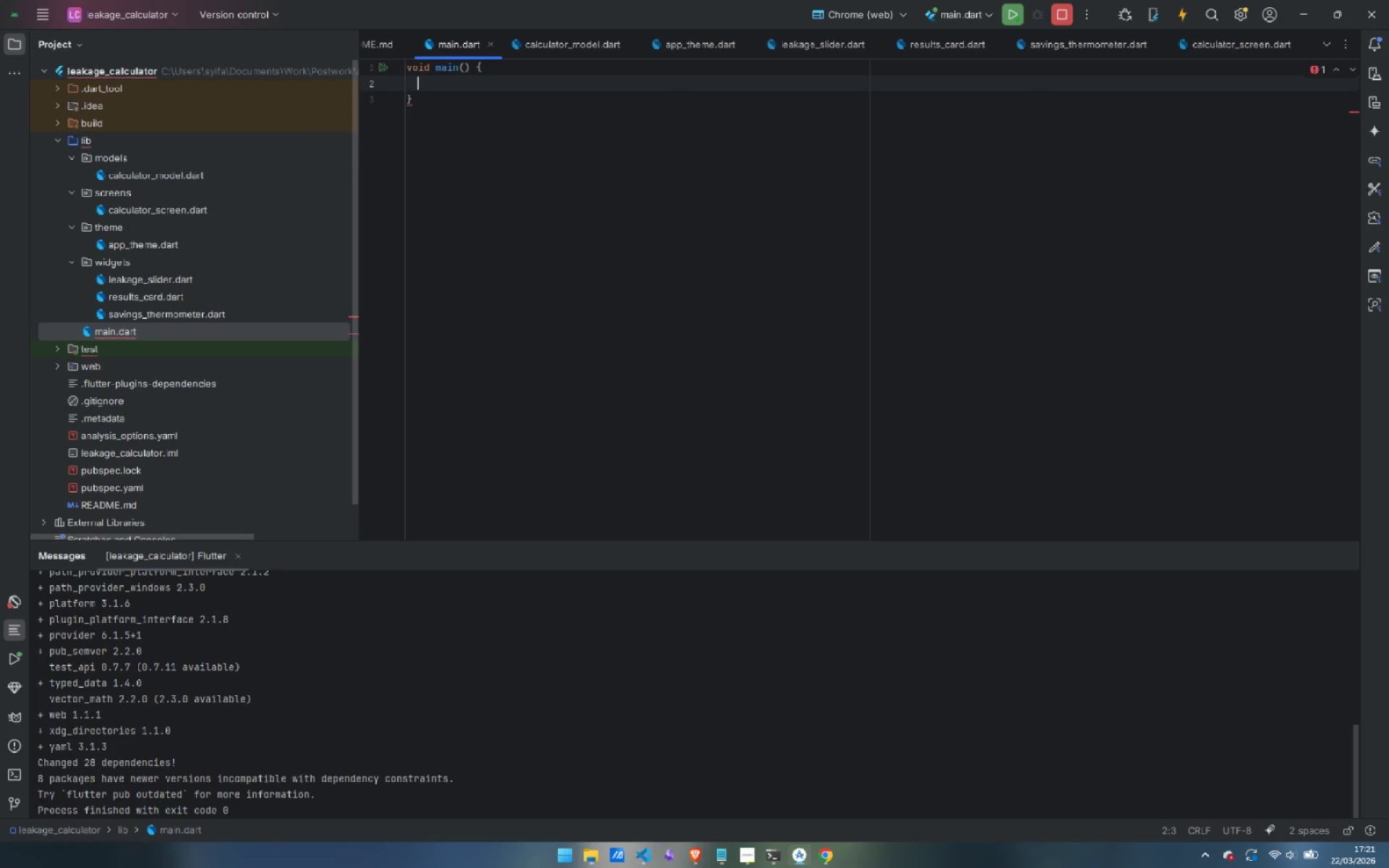 
 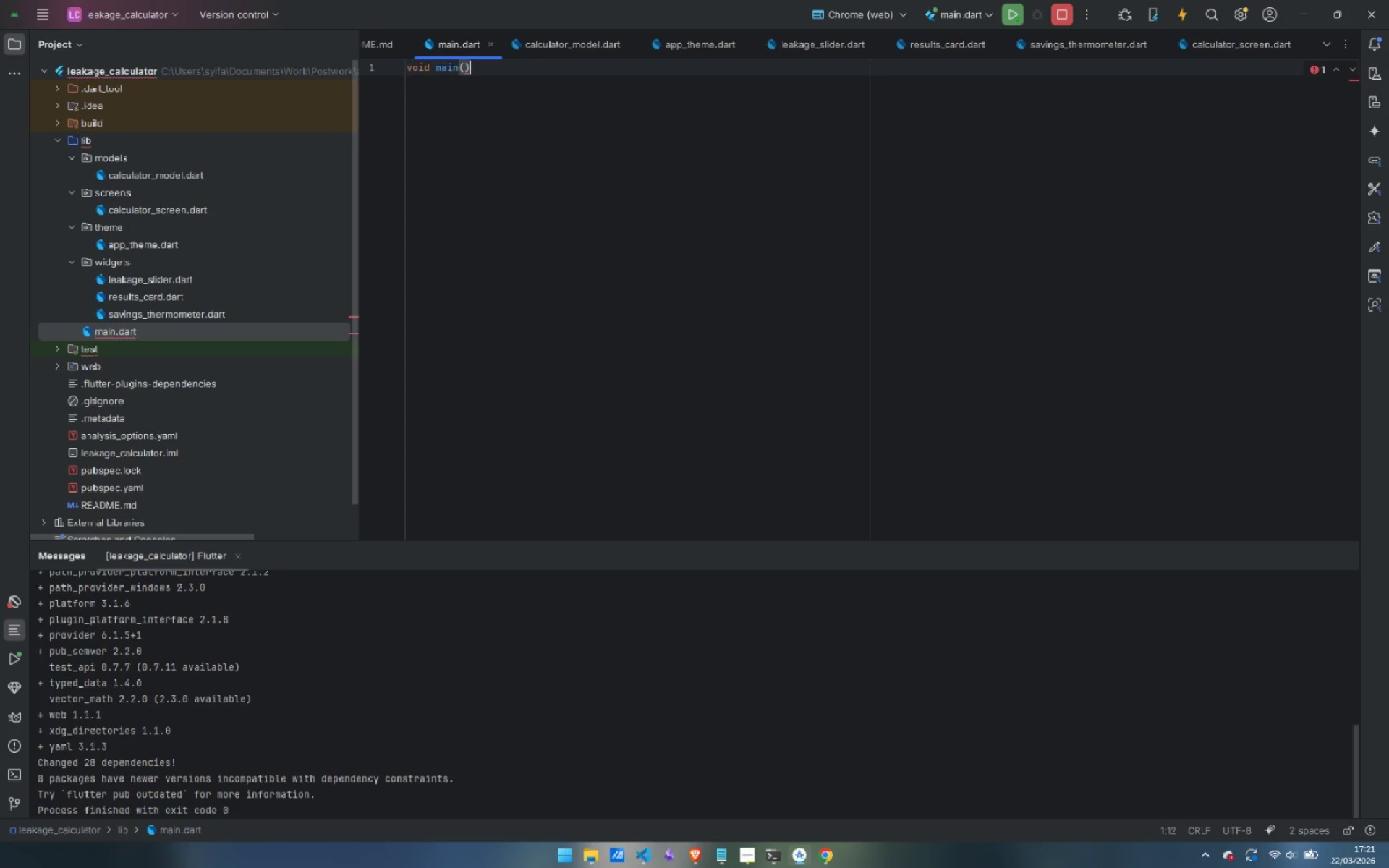 
key(Enter)
 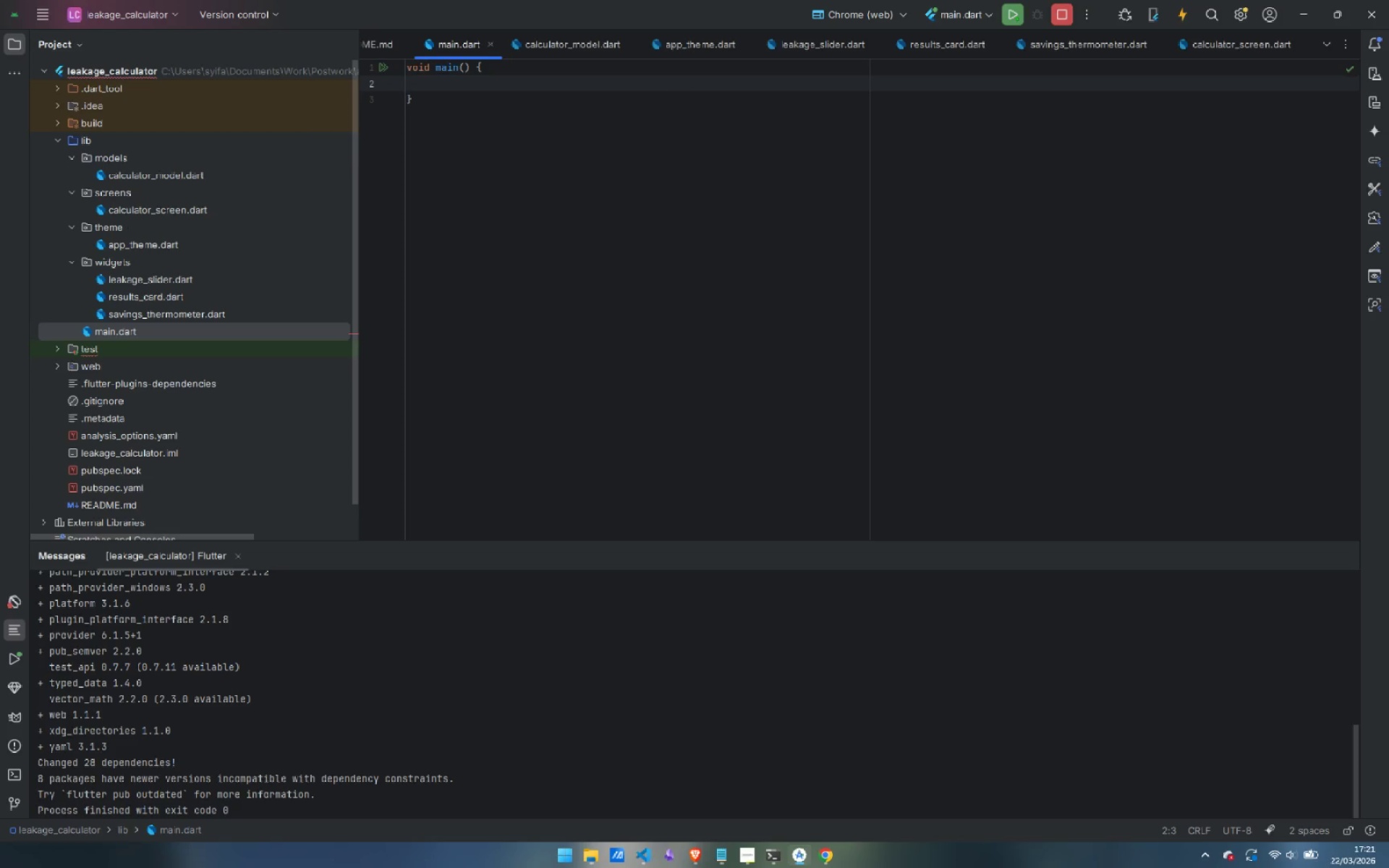 
type(runApp)
 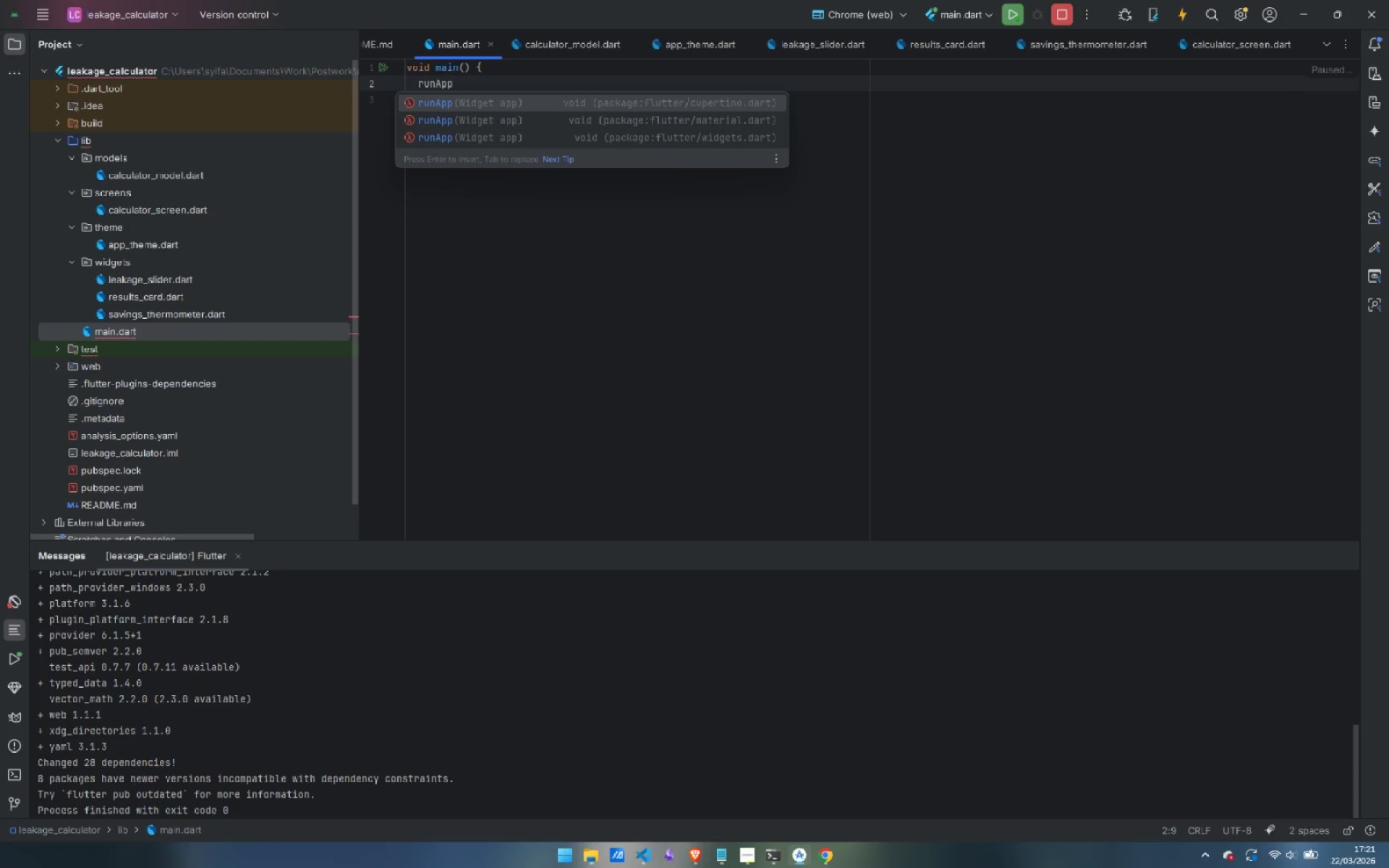 
key(ArrowDown)
 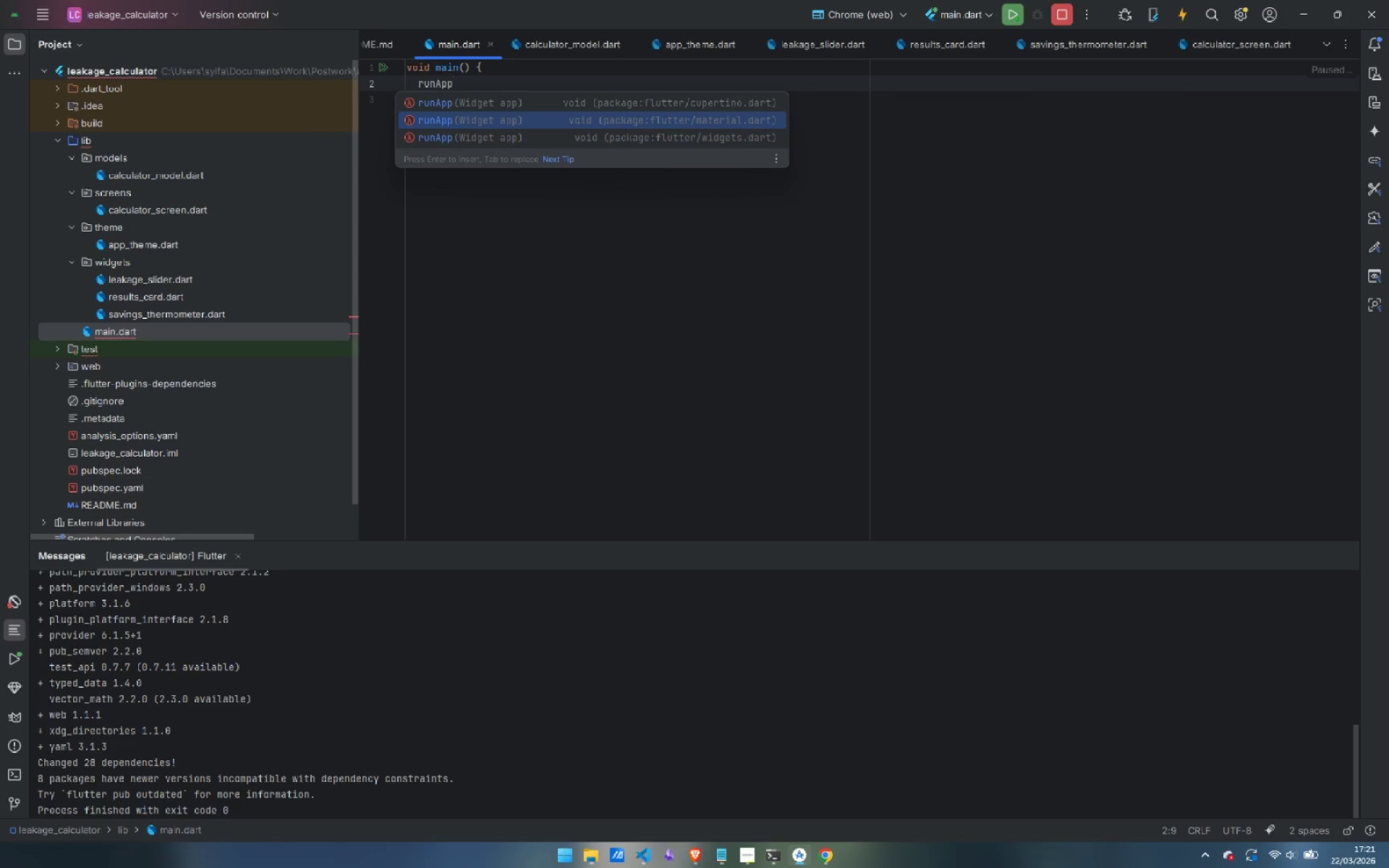 
key(Enter)
 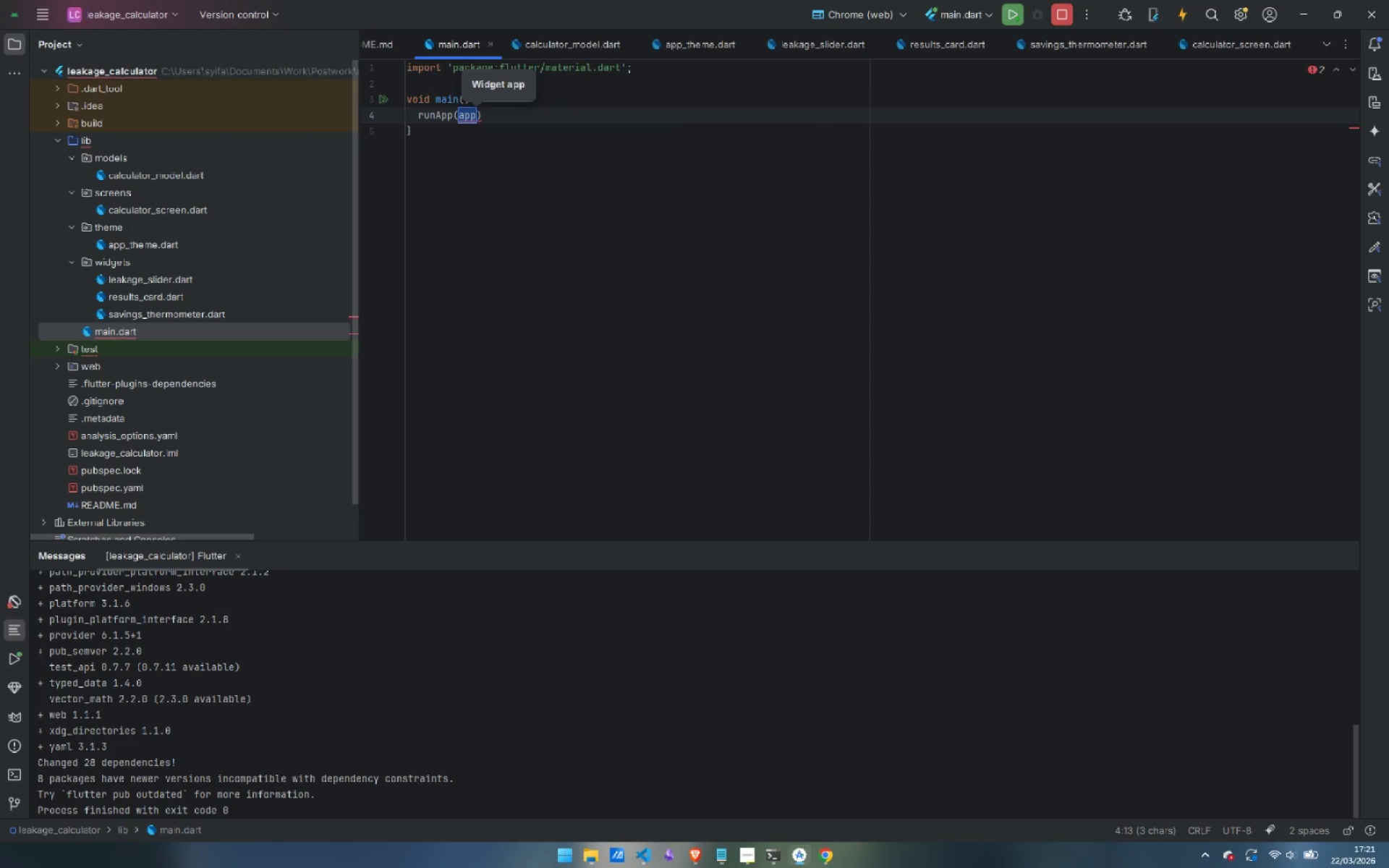 
key(Backspace)
 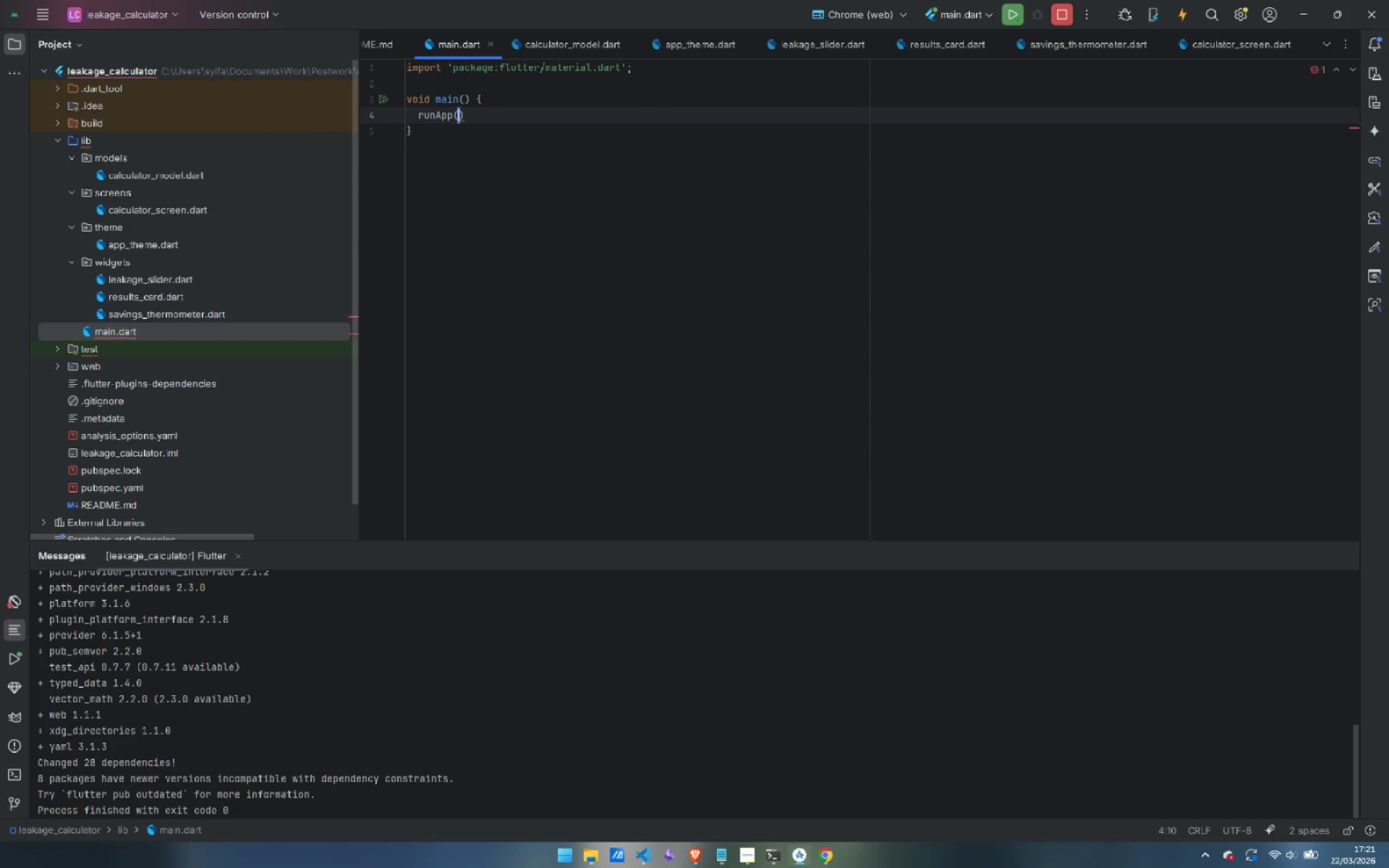 
key(Enter)
 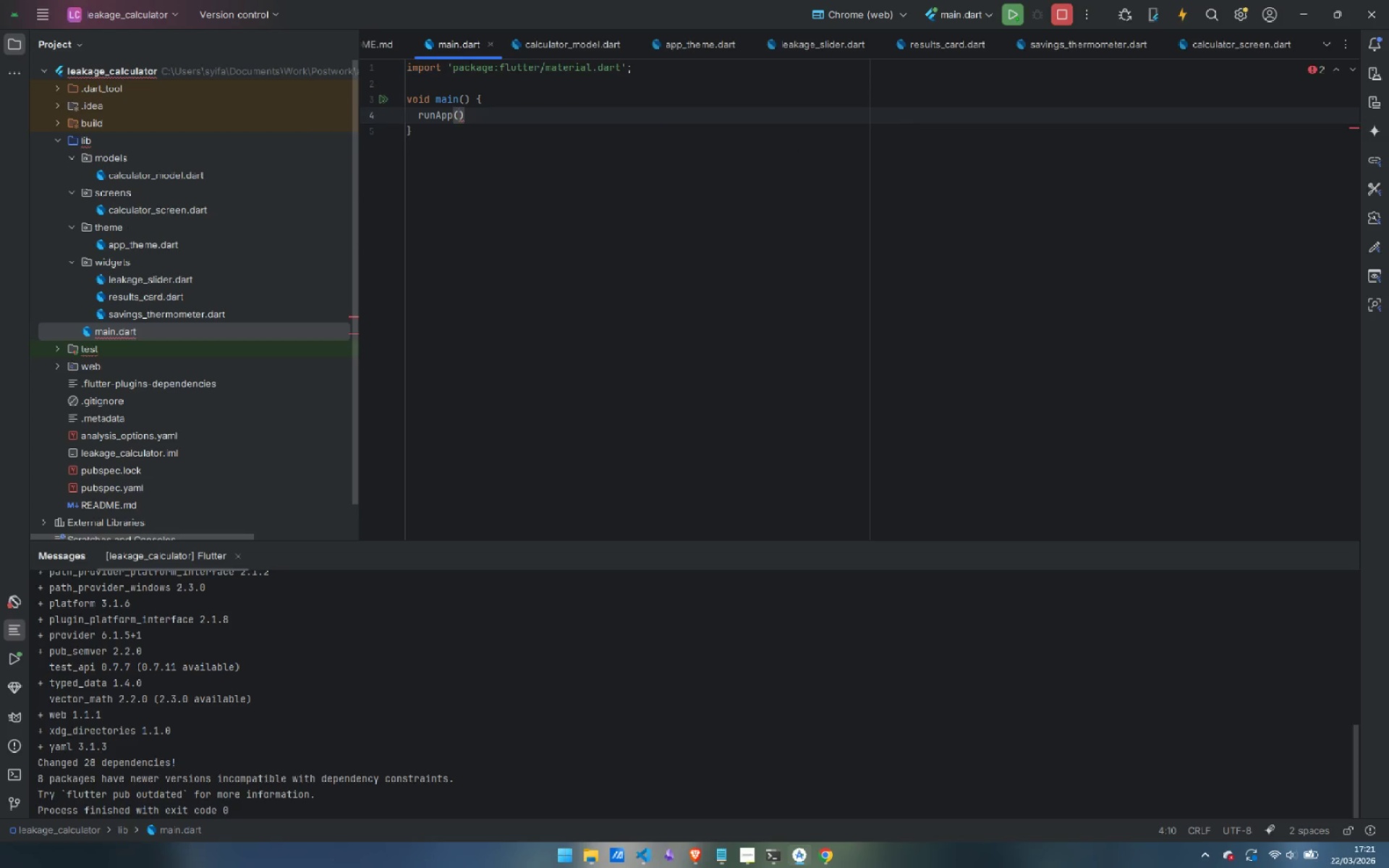 
key(Enter)
 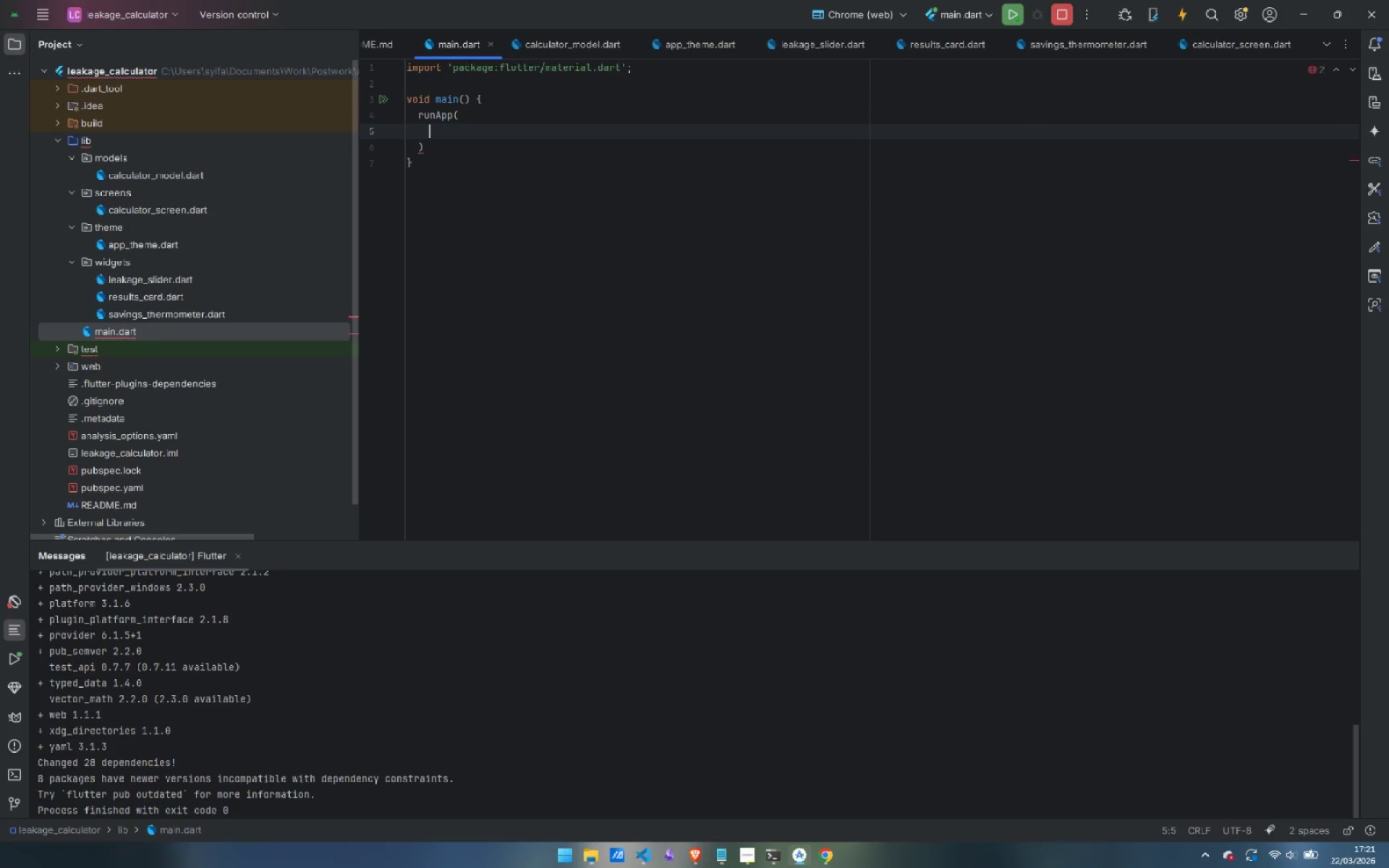 
type(ChangeNotifierPro)
 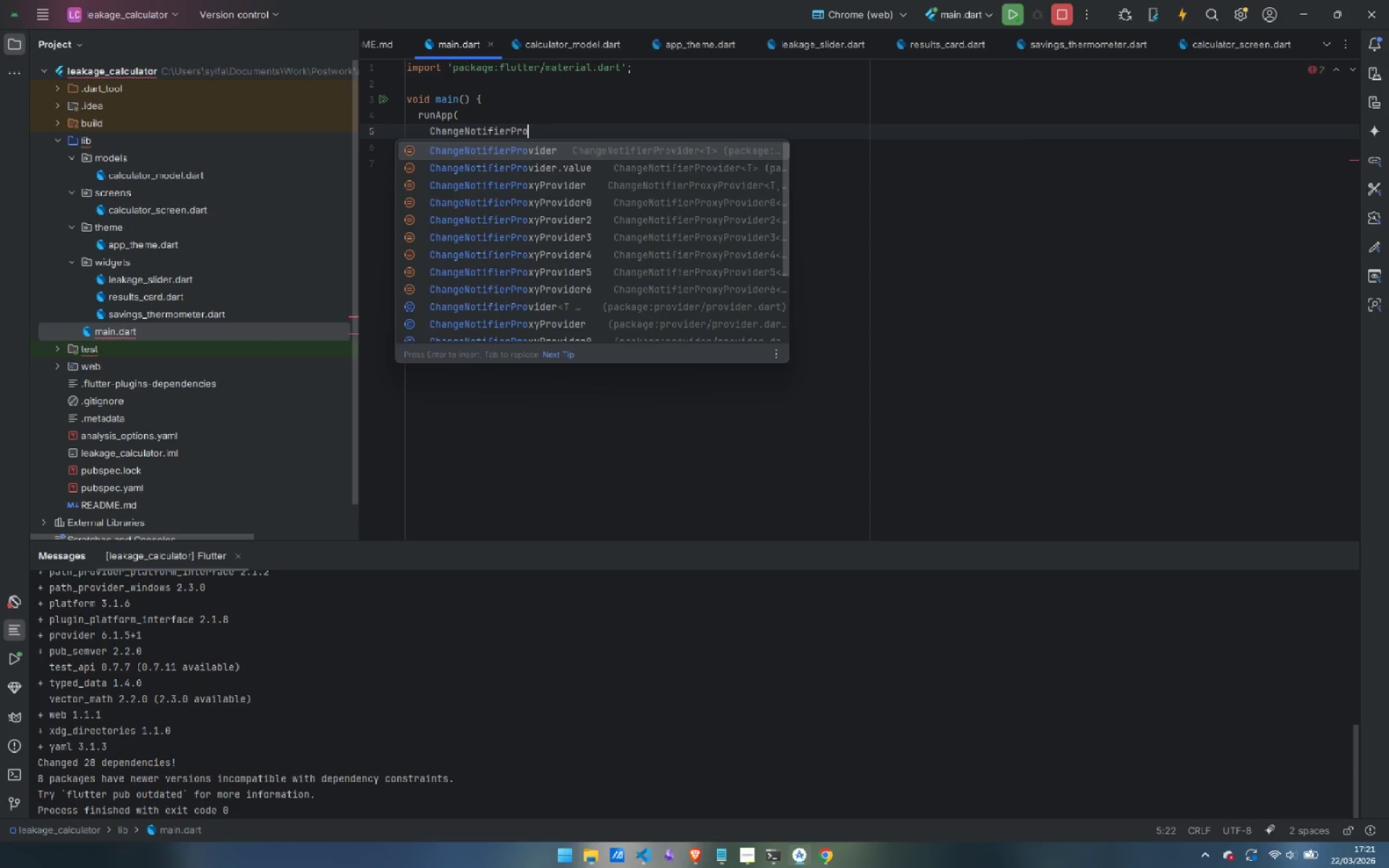 
key(Enter)
 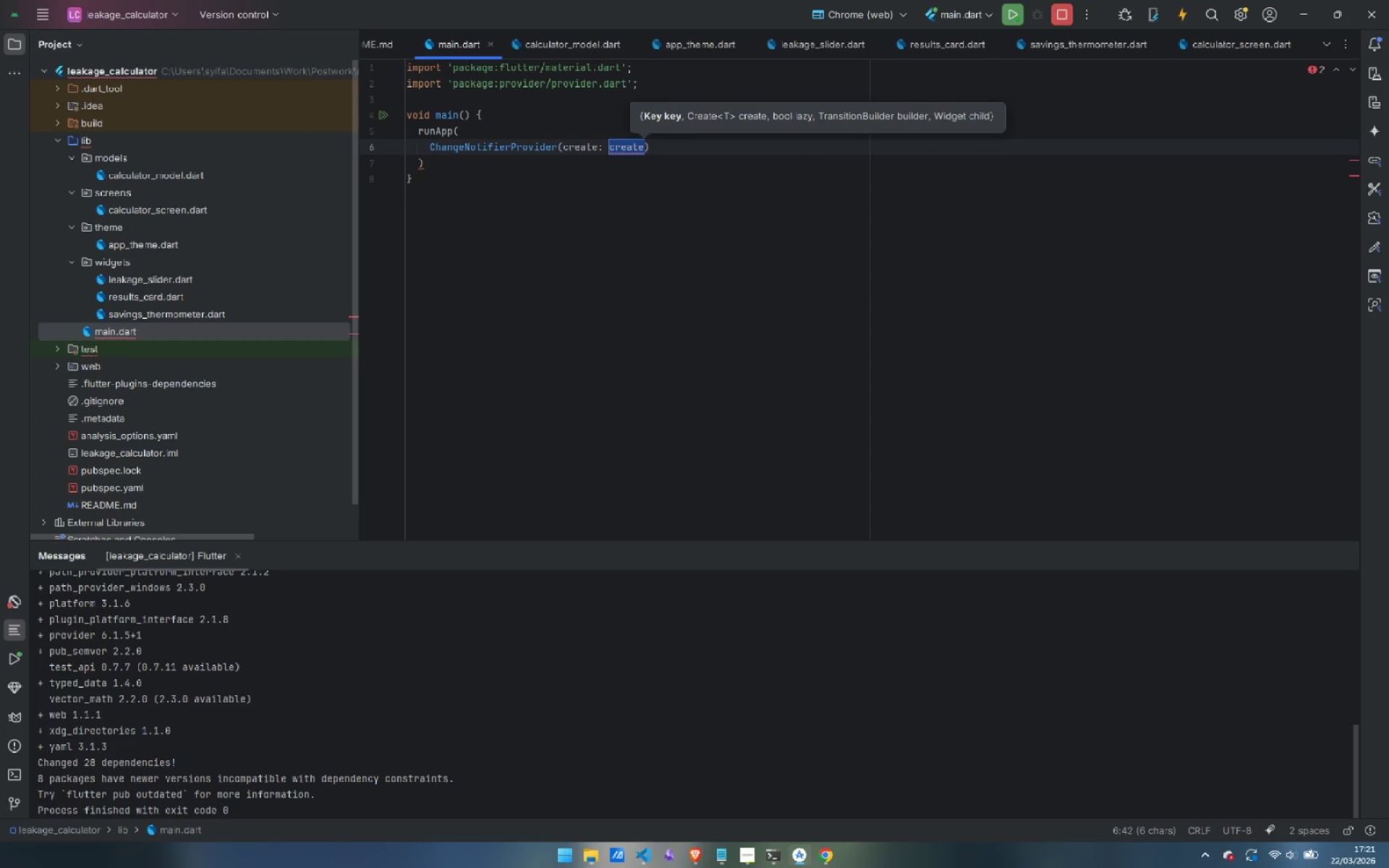 
wait(5.44)
 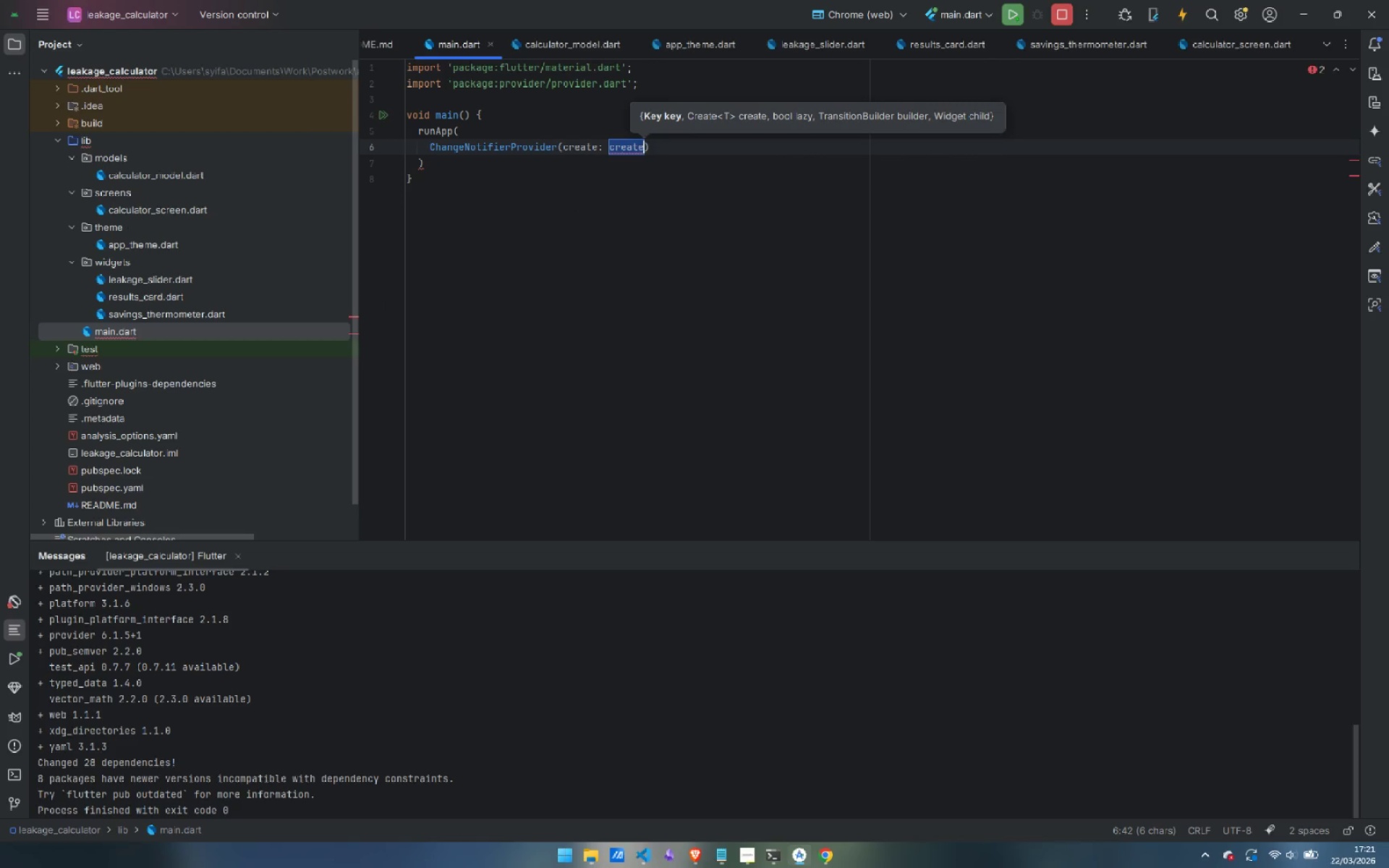 
key(Control+Backspace)
 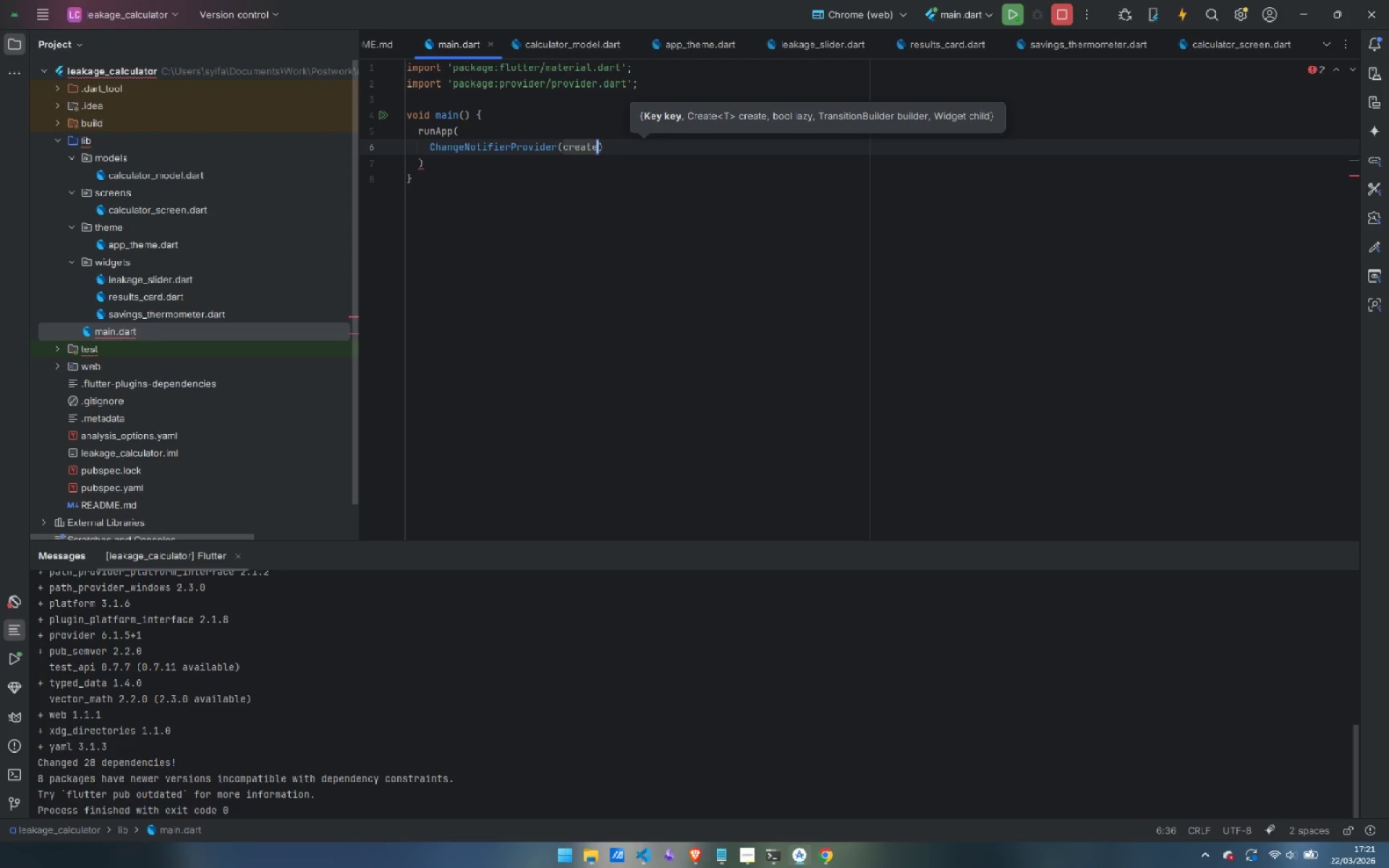 
key(Control+Backspace)
 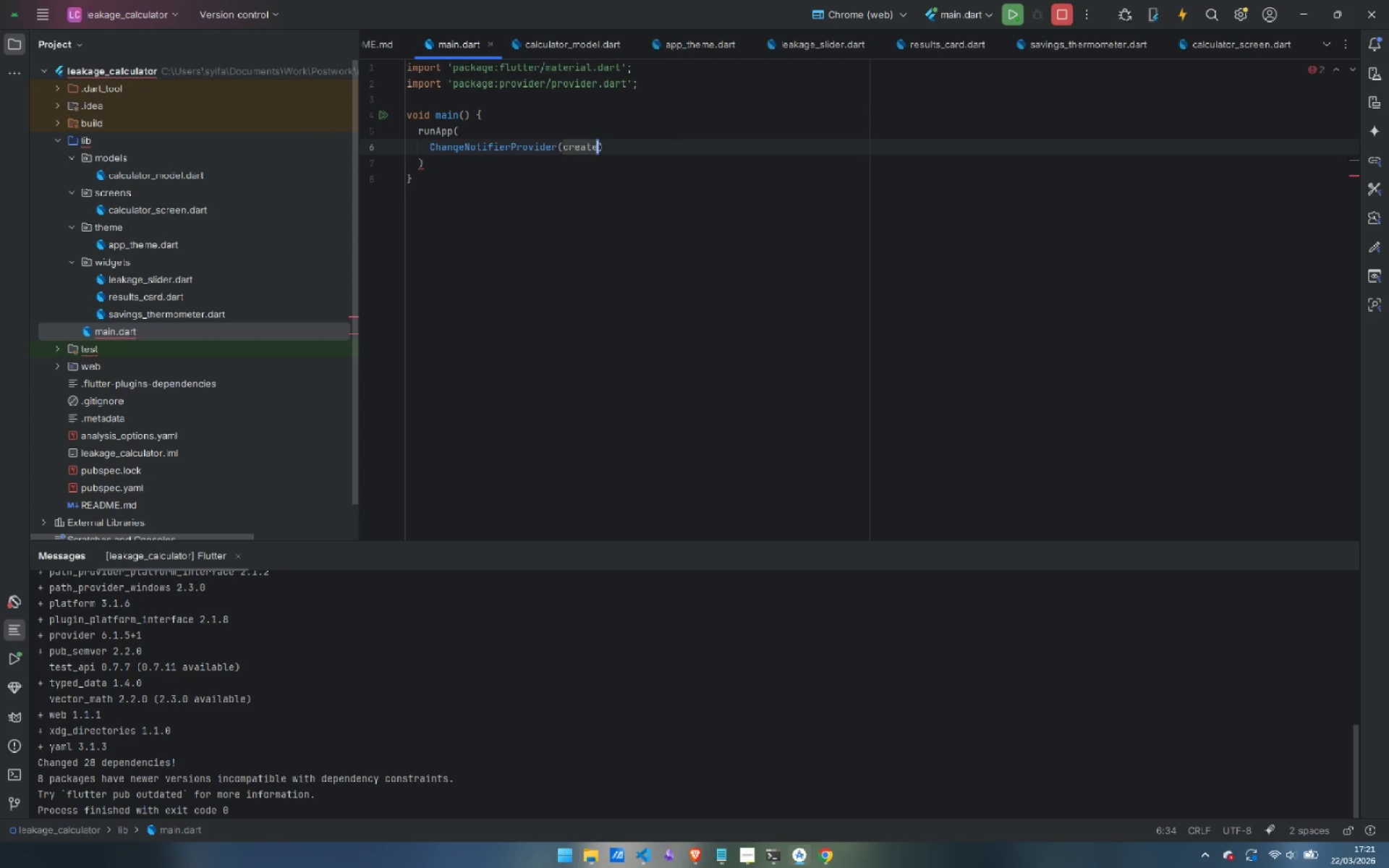 
key(Control+Backspace)
 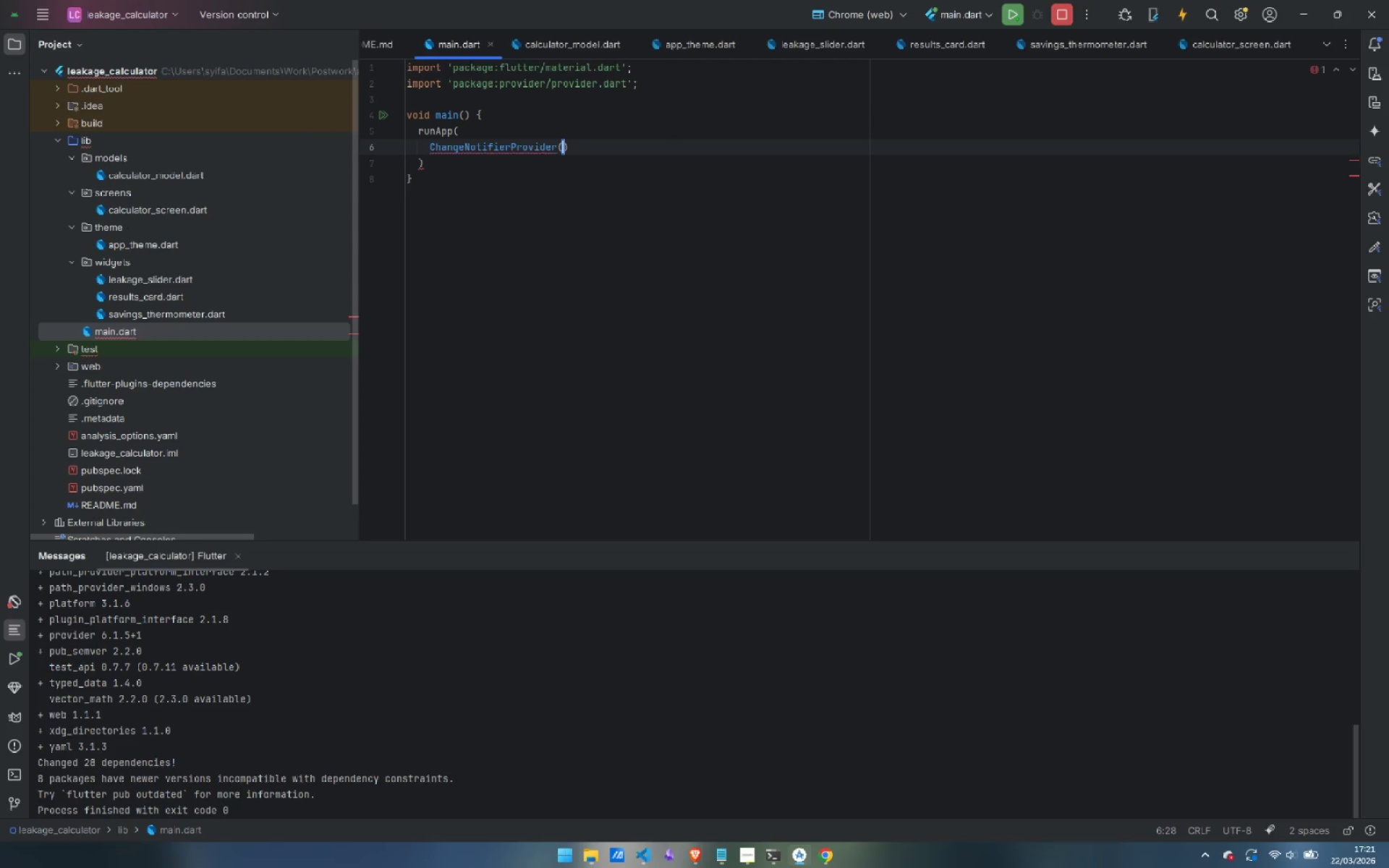 
key(Enter)
 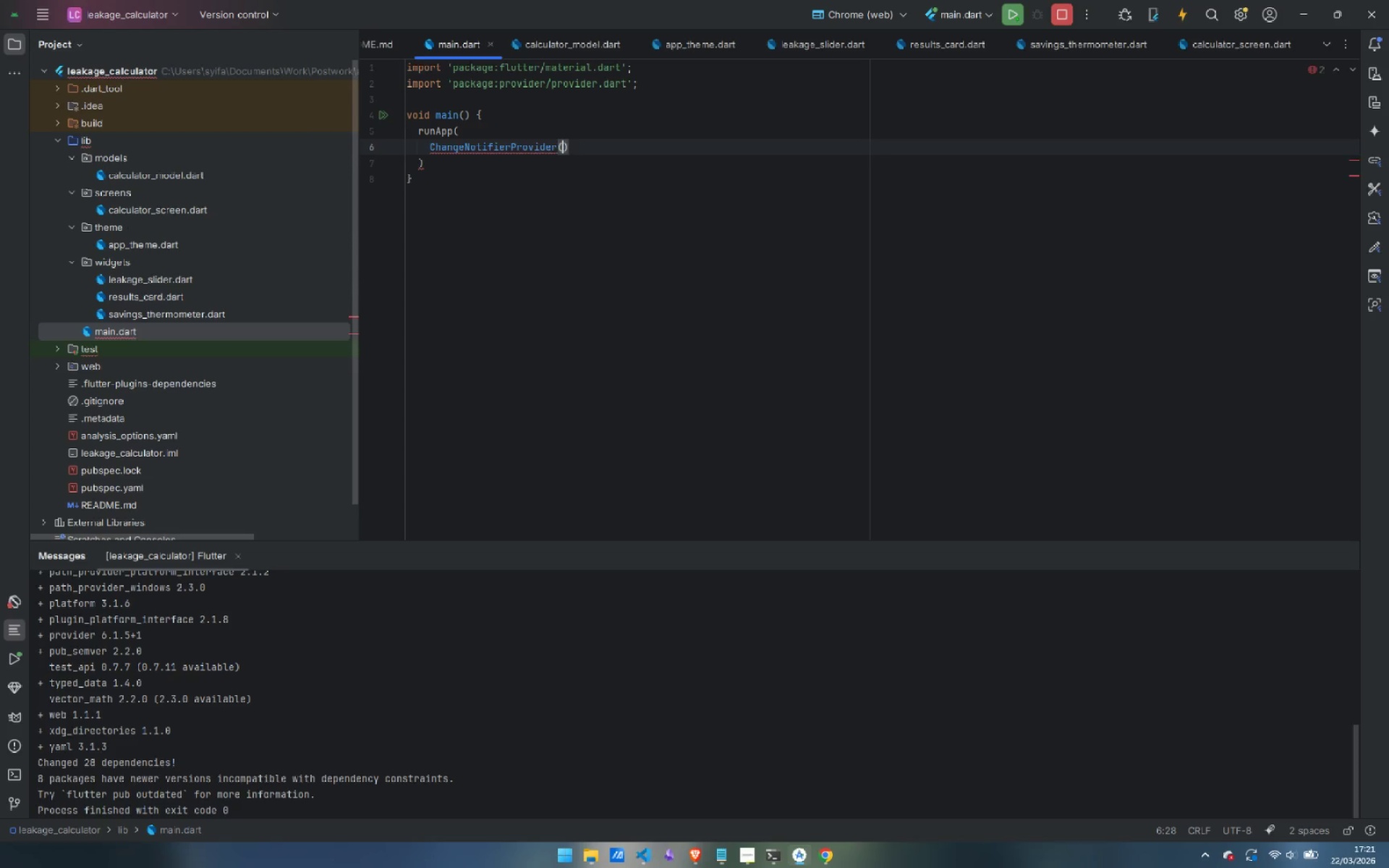 
key(Enter)
 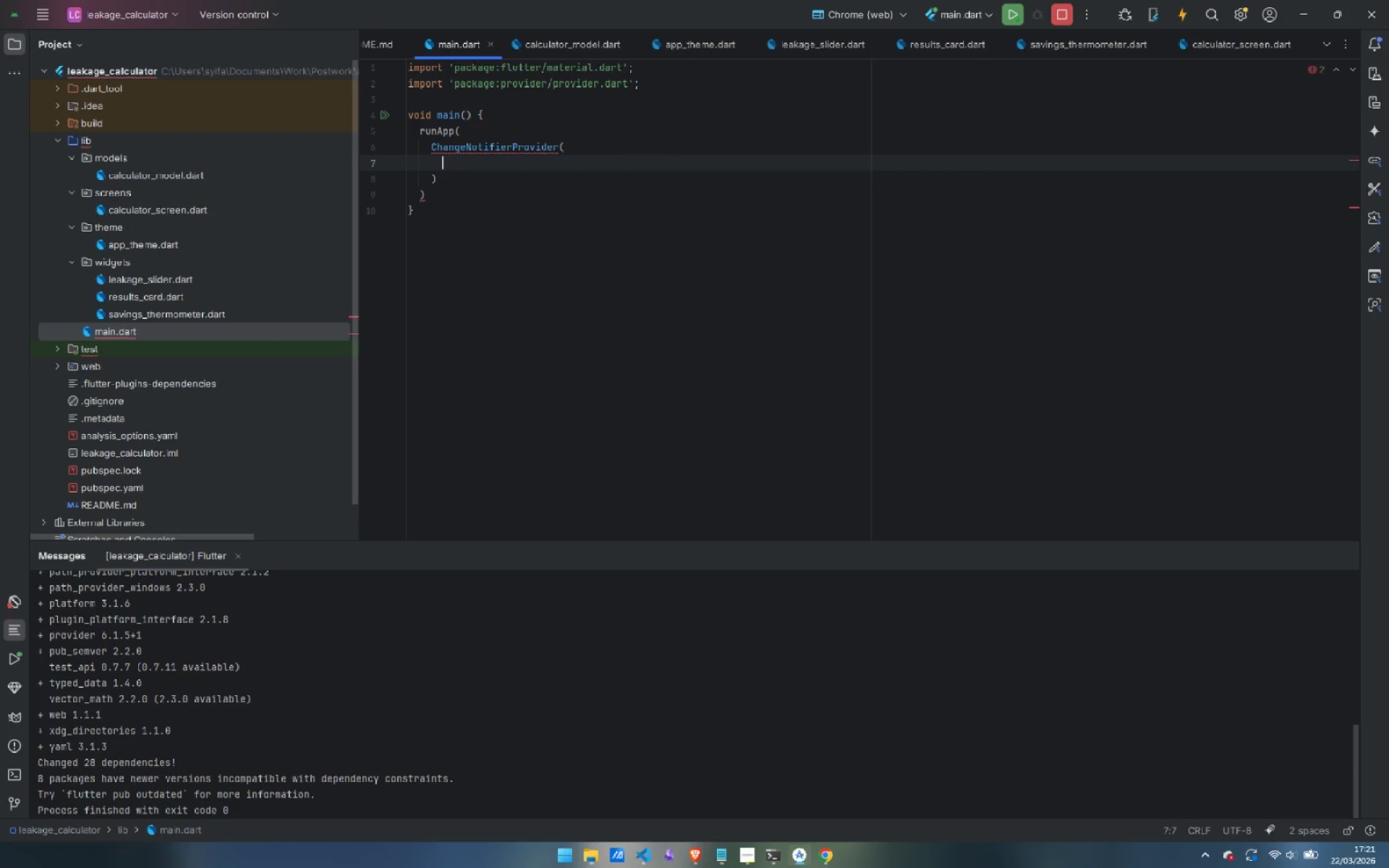 
type(create: )
 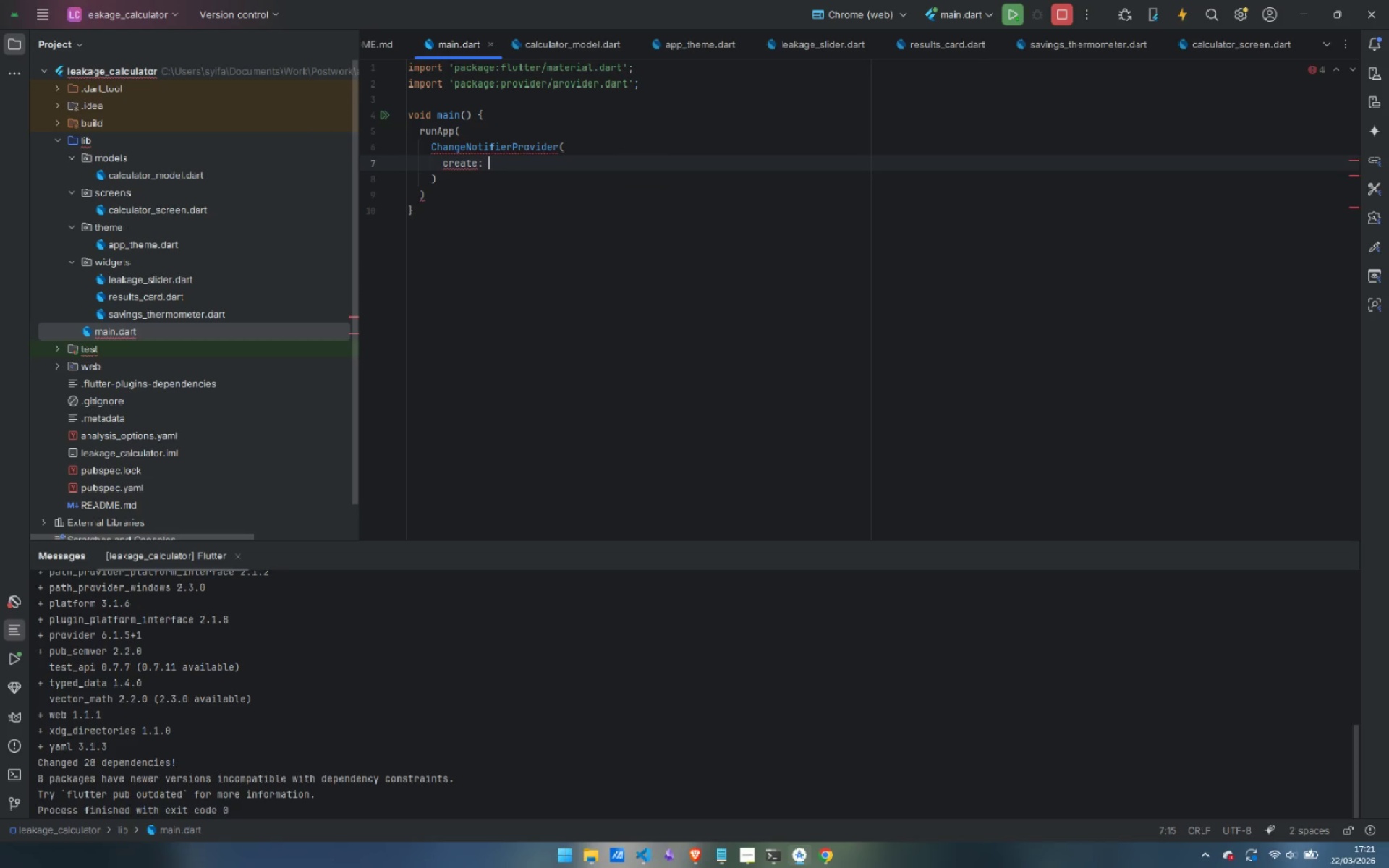 
key(Shift+9)
 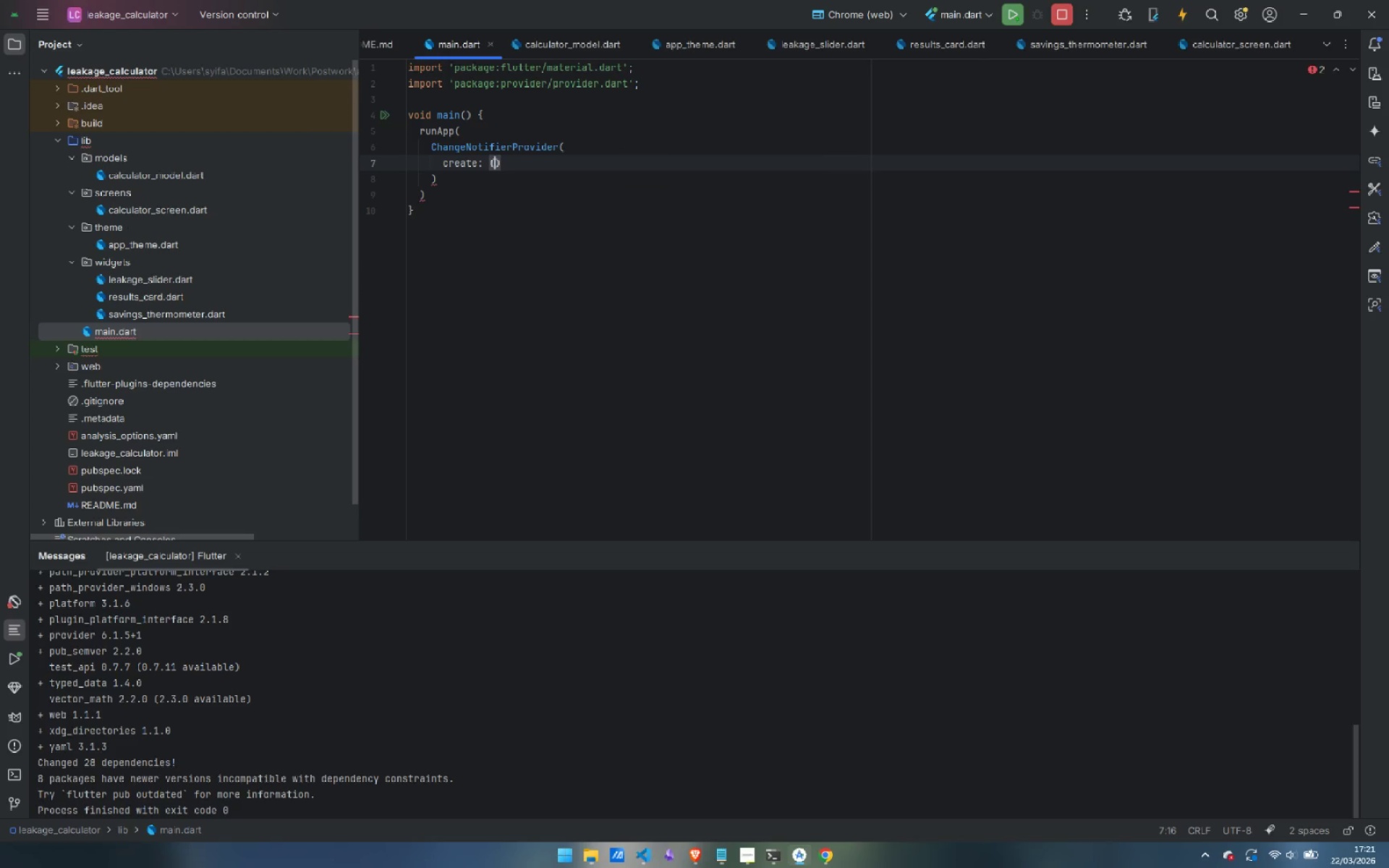 
key(Shift+Minus)
 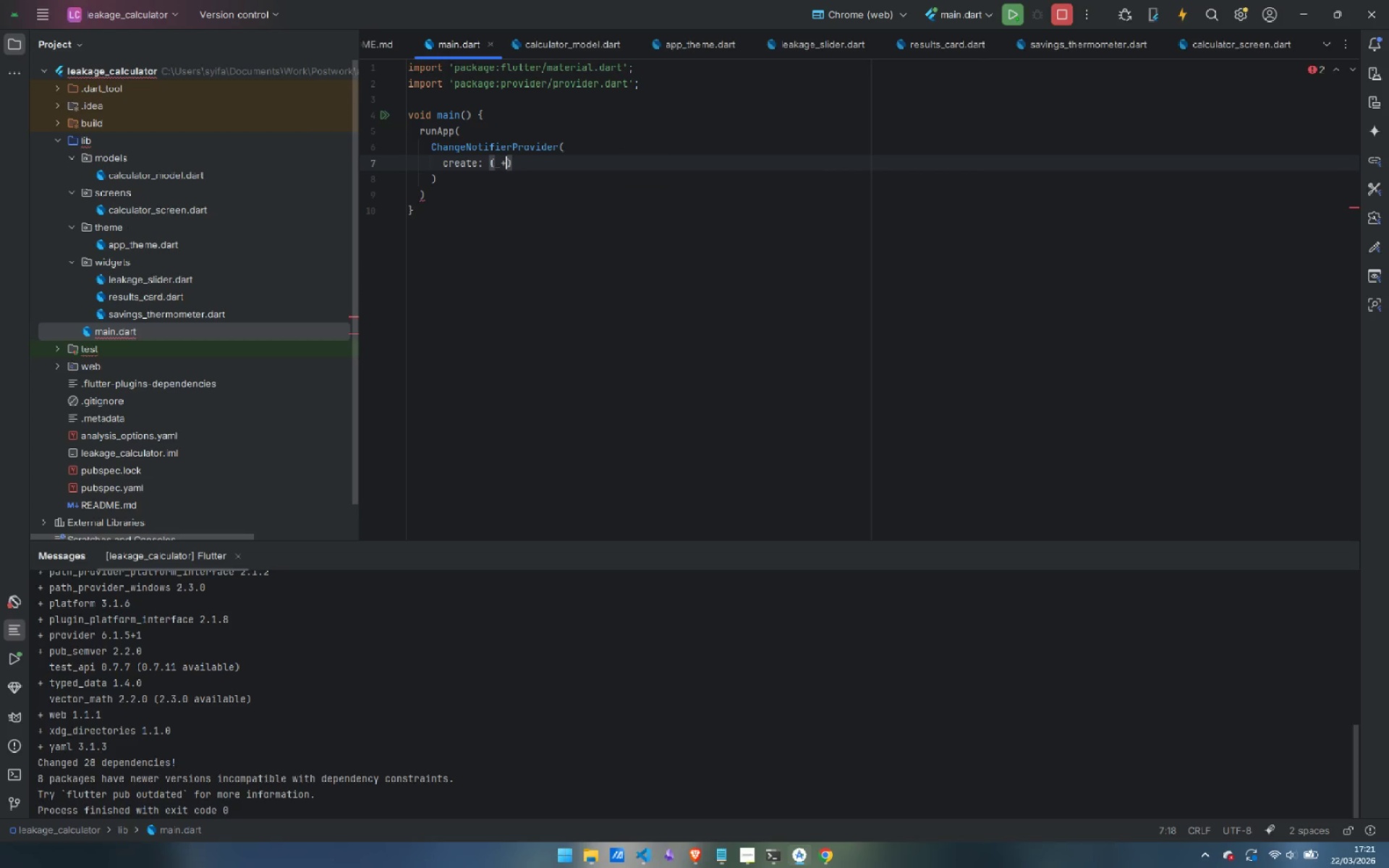 
key(Shift+Equal)
 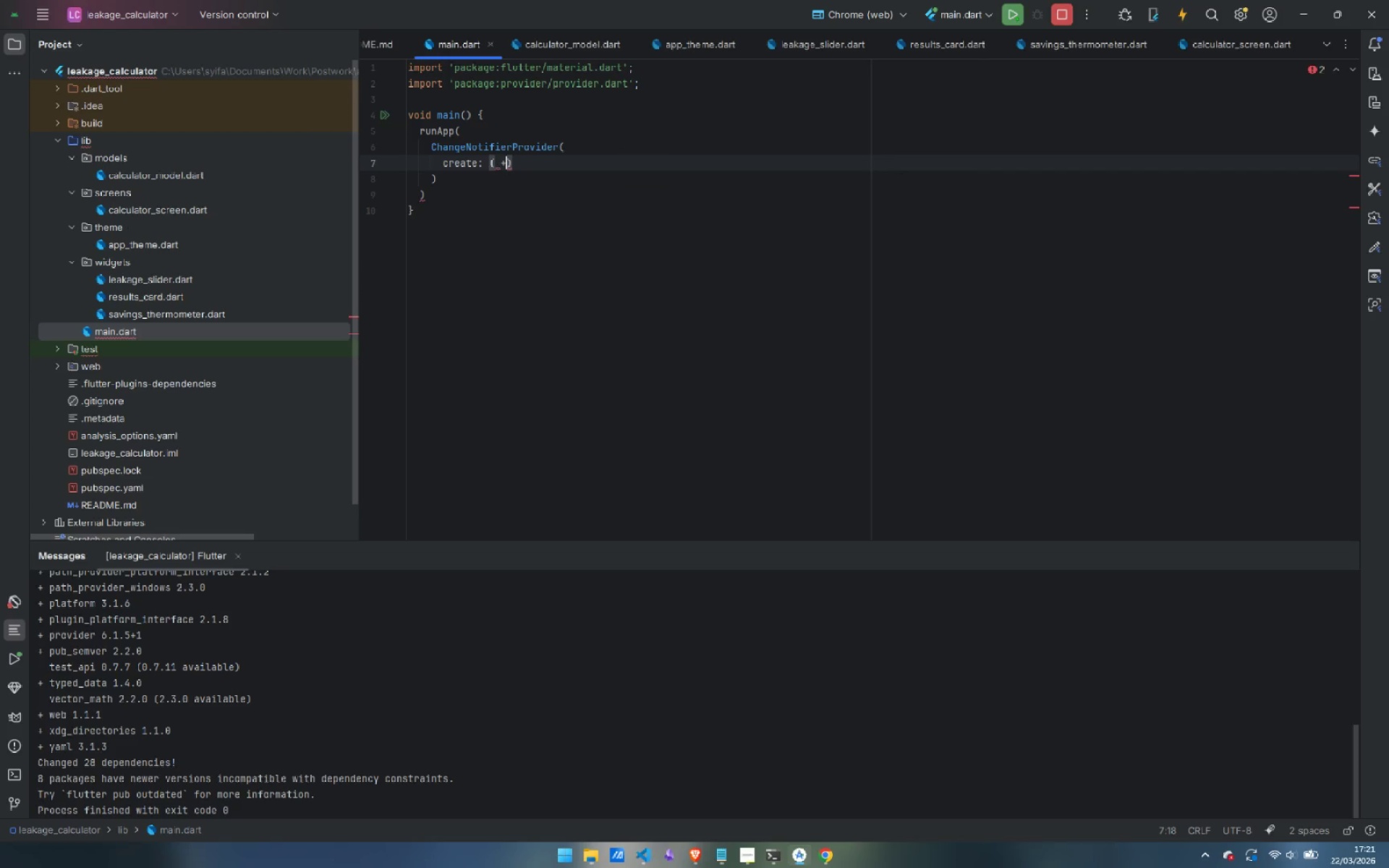 
key(Backspace)
 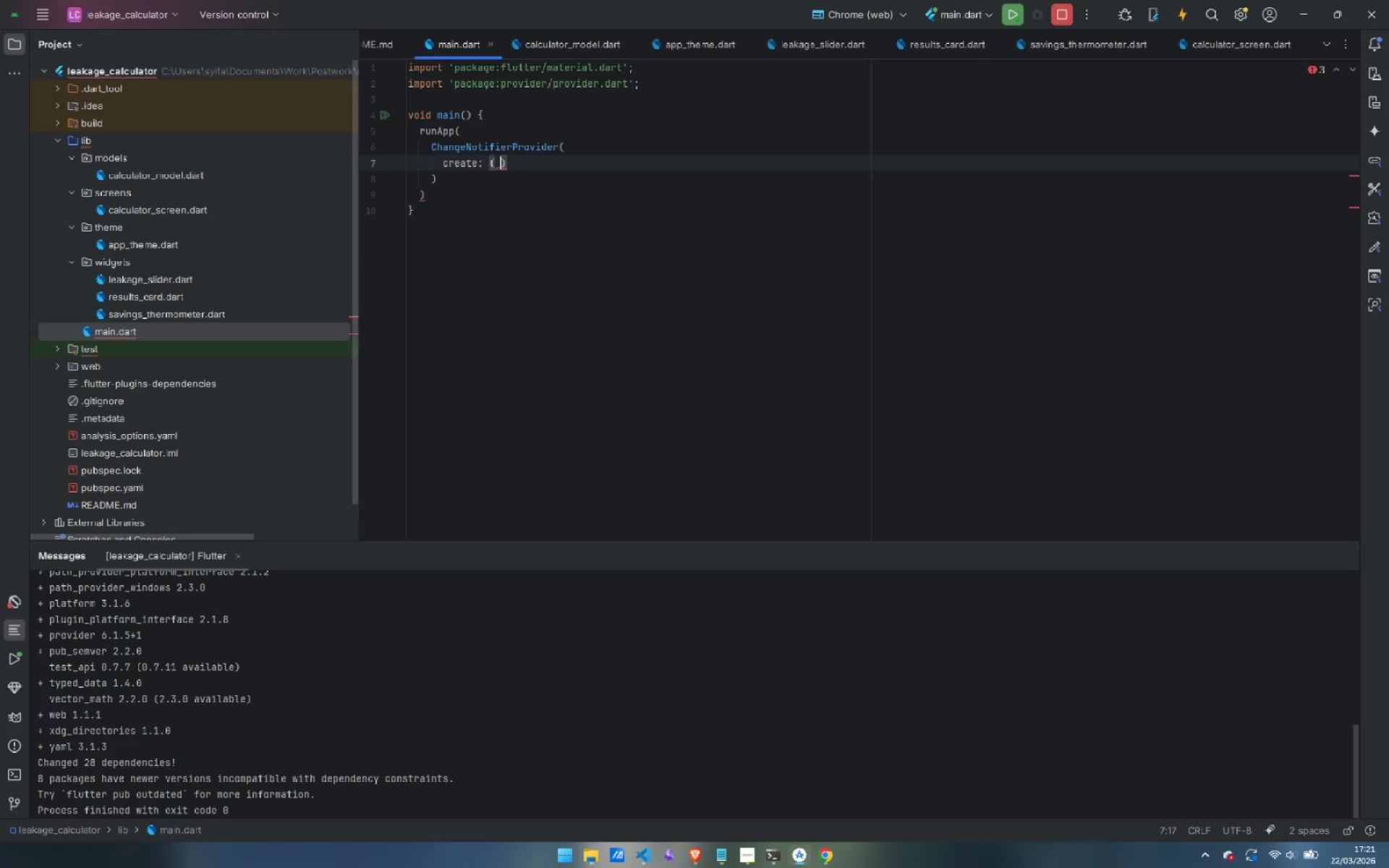 
key(ArrowRight)
 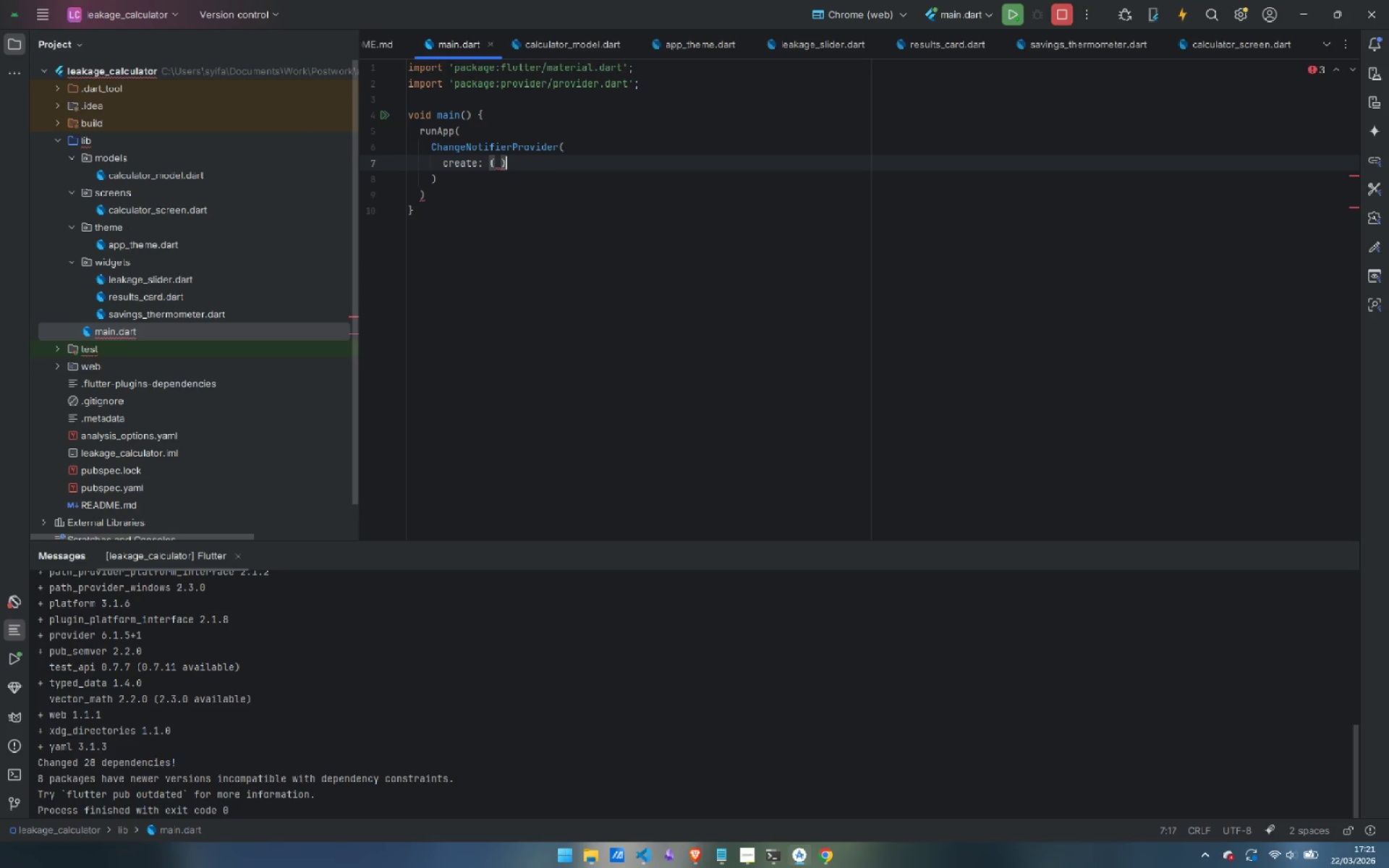 
type( => CalculatorModel)
 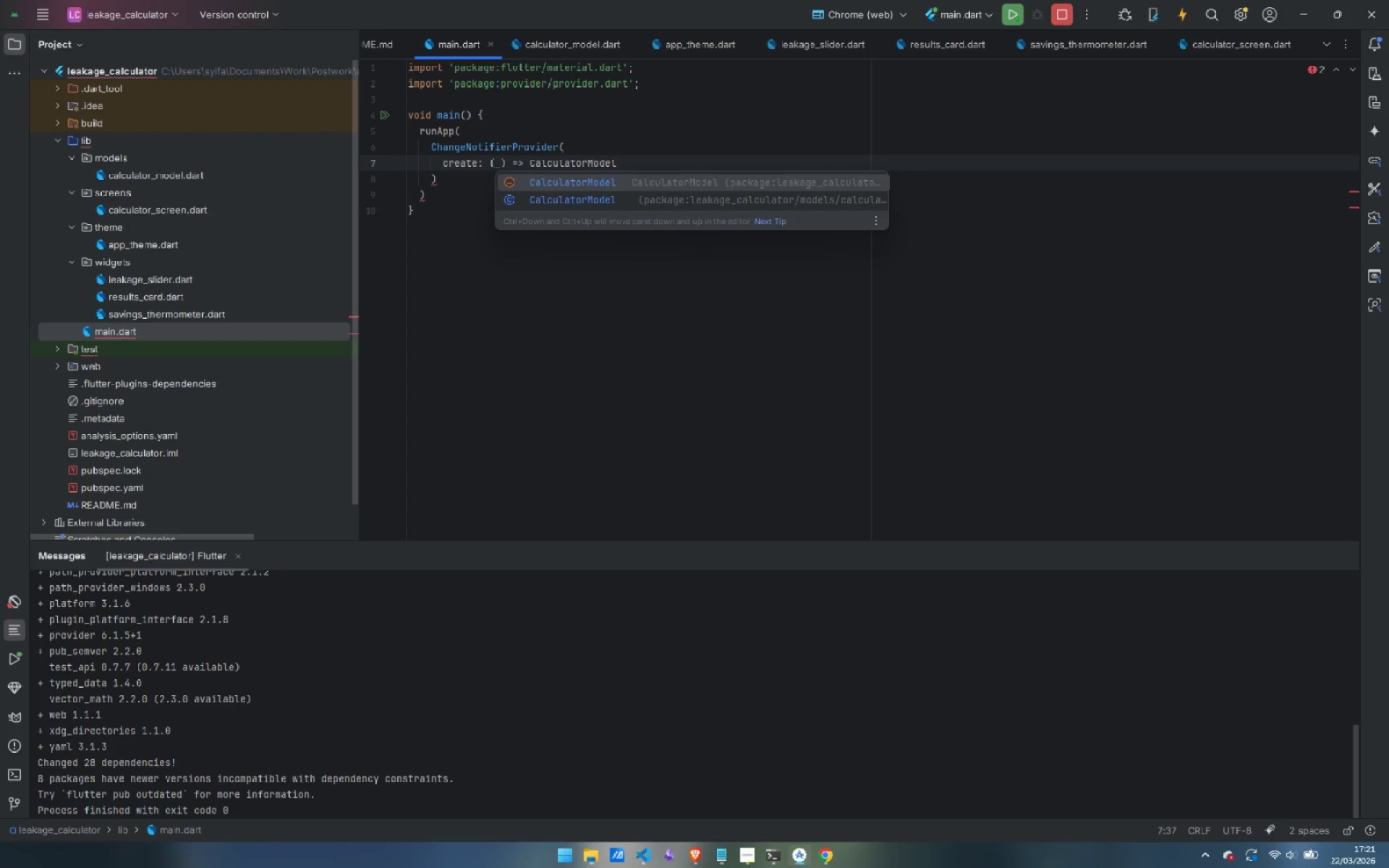 
key(Enter)
 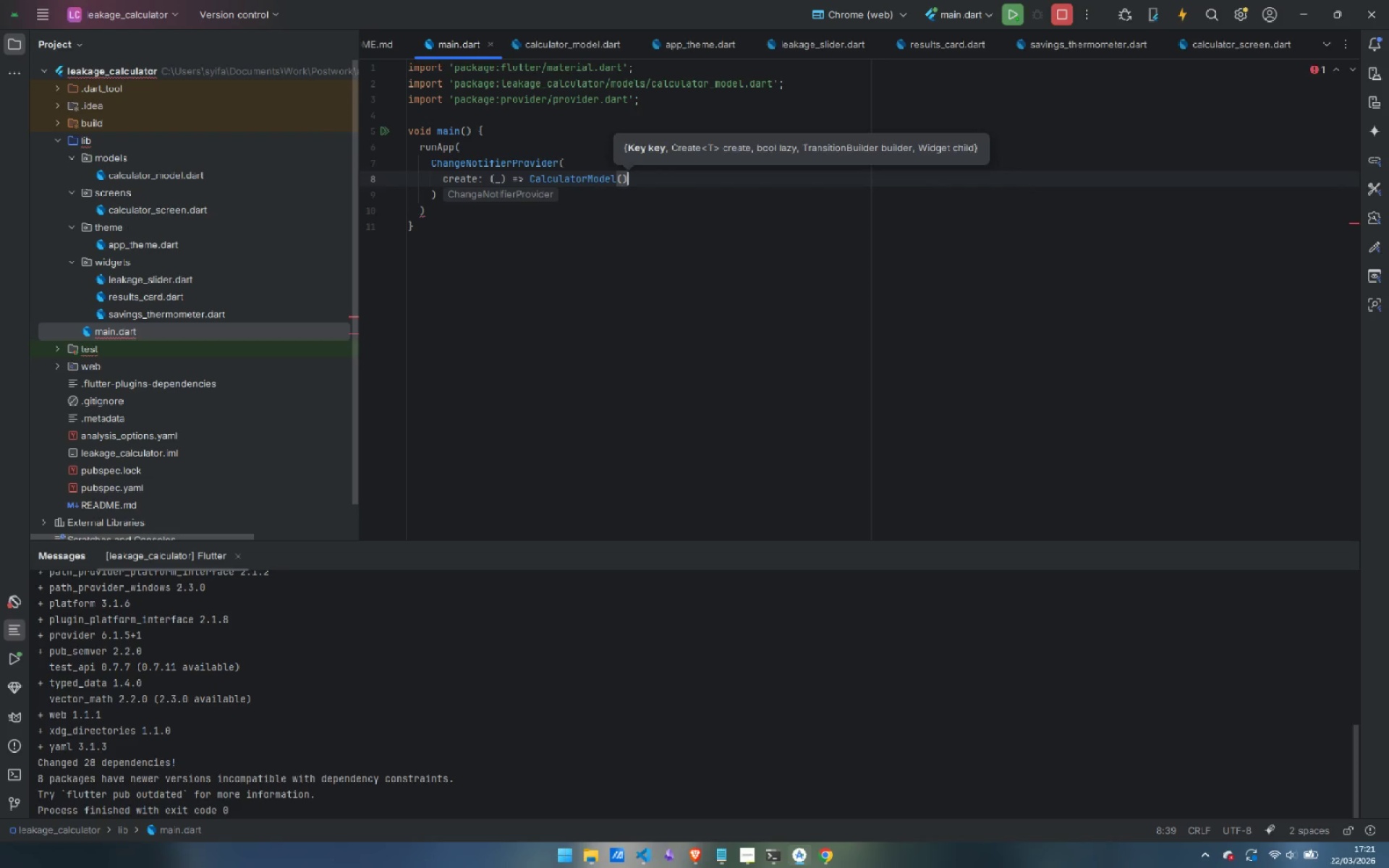 
key(Comma)
 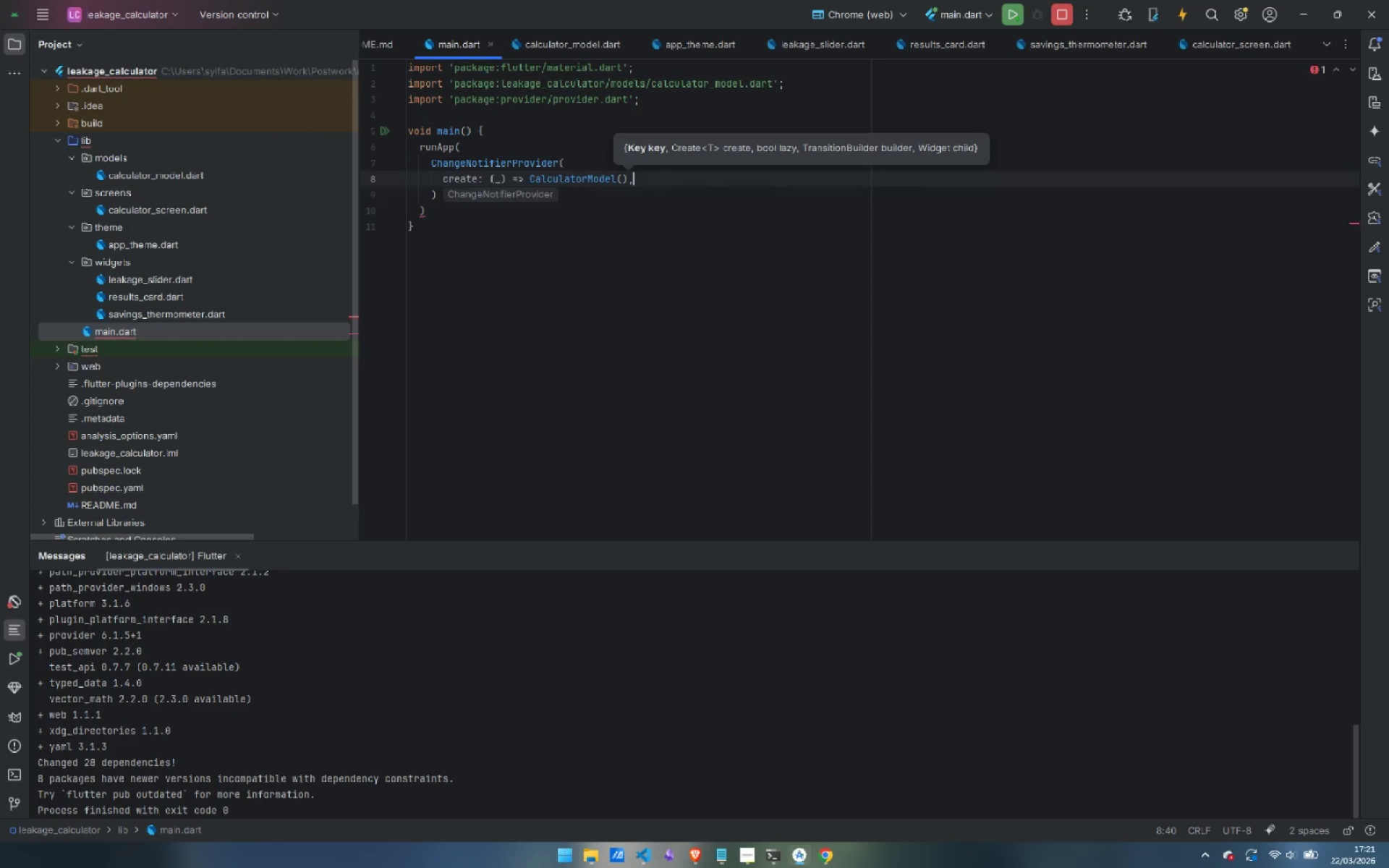 
key(Enter)
 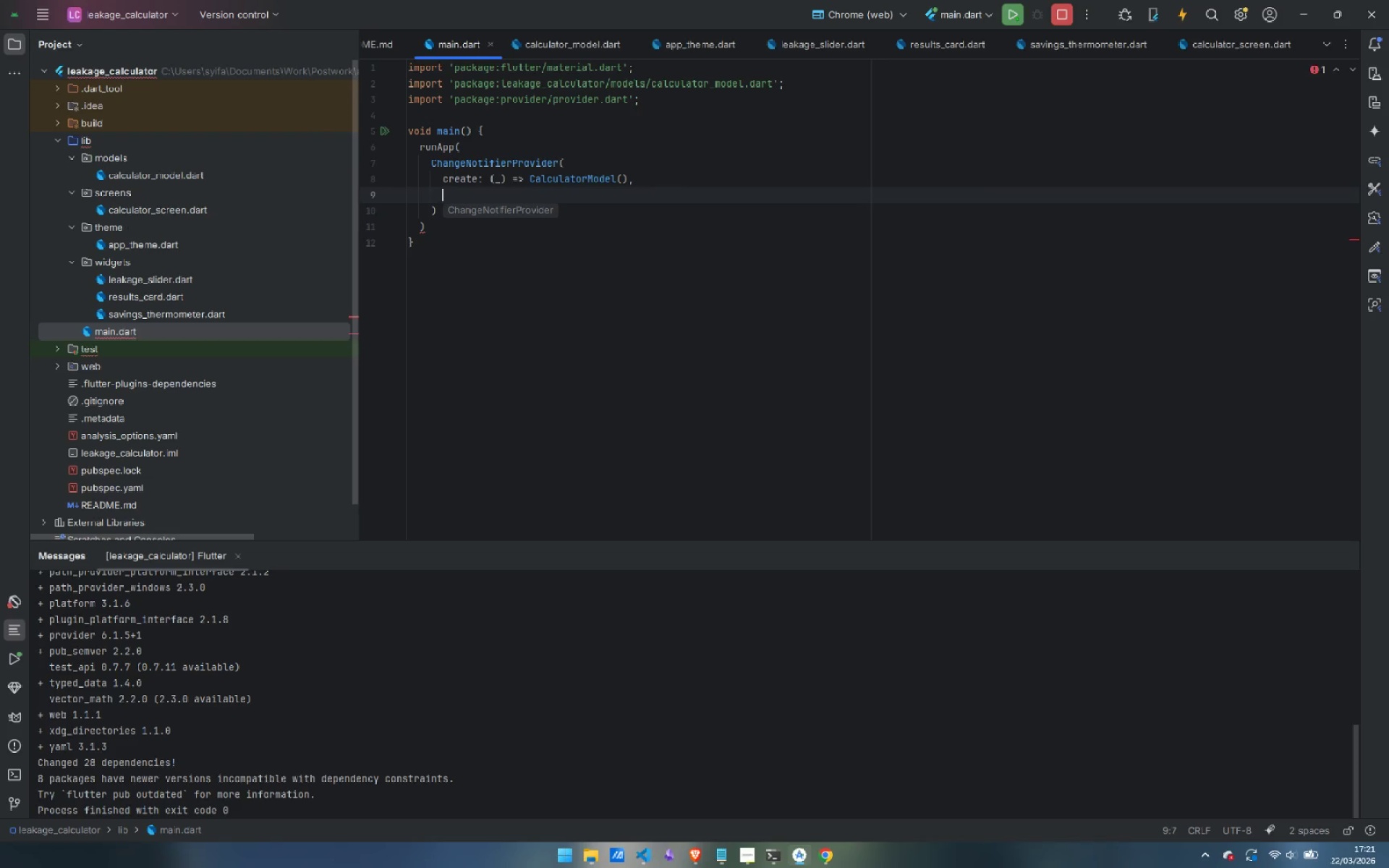 
type(child: )
 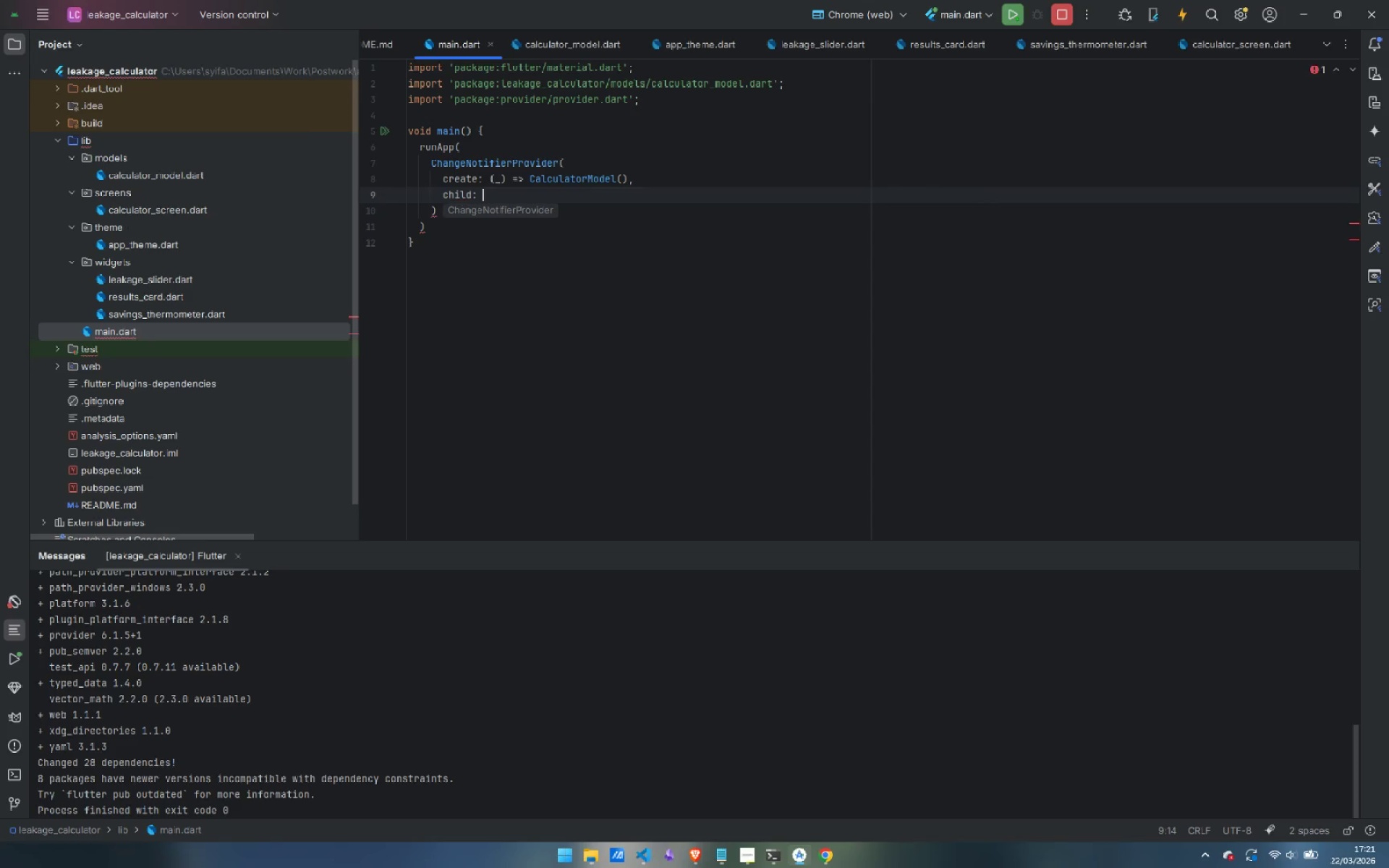 
hold_key(key=ShiftLeft, duration=1.16)
 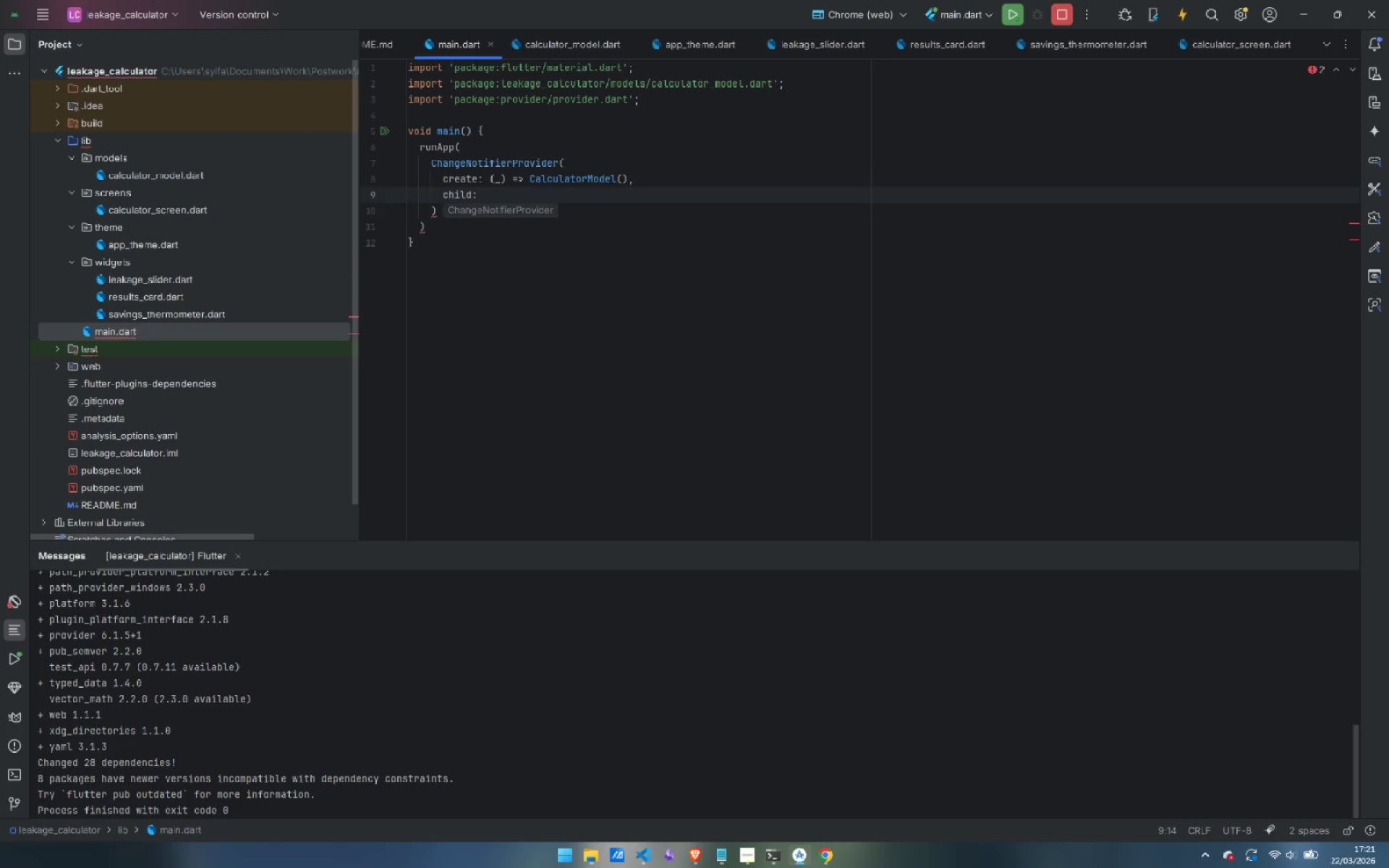 
key(ArrowDown)
 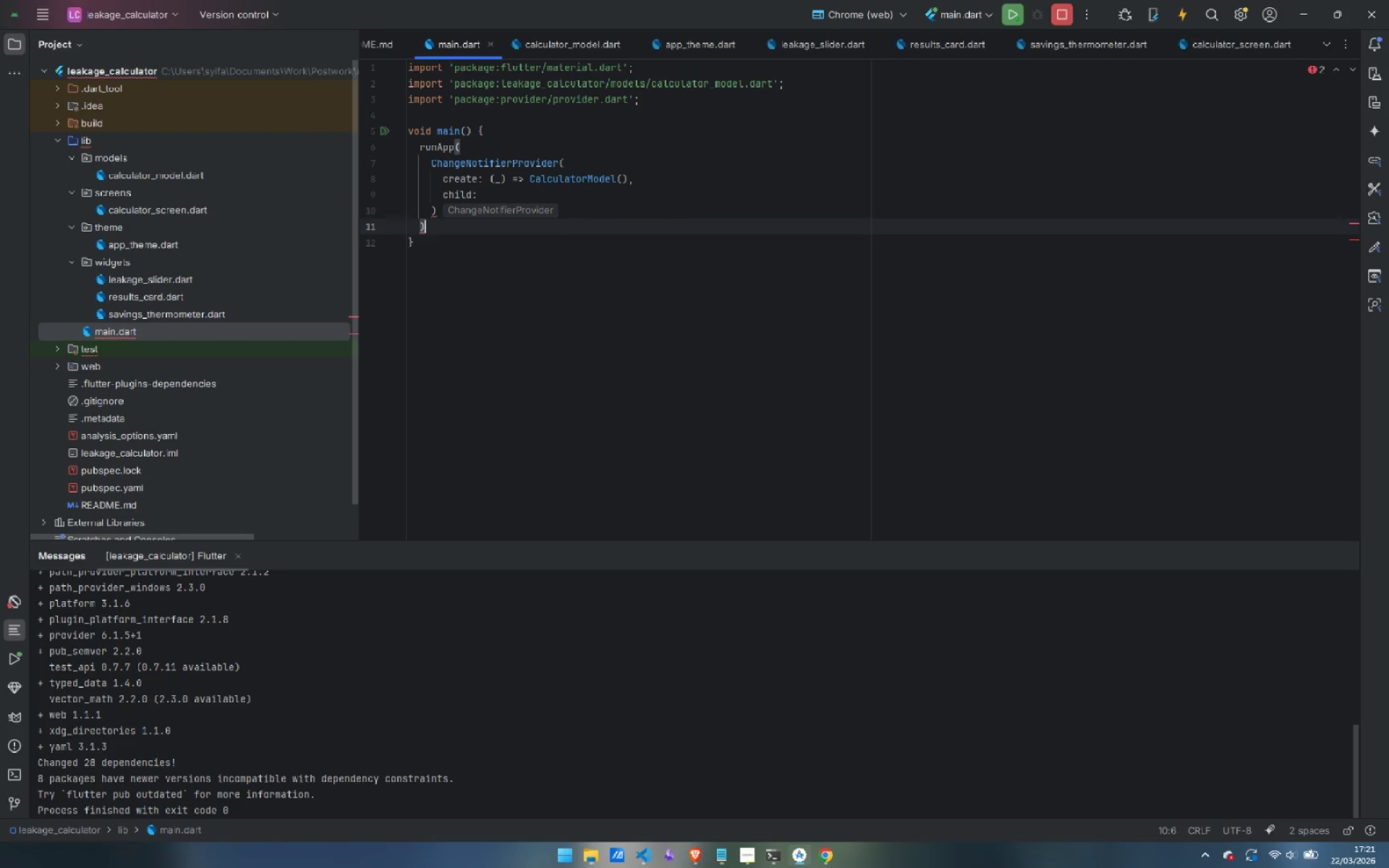 
key(ArrowDown)
 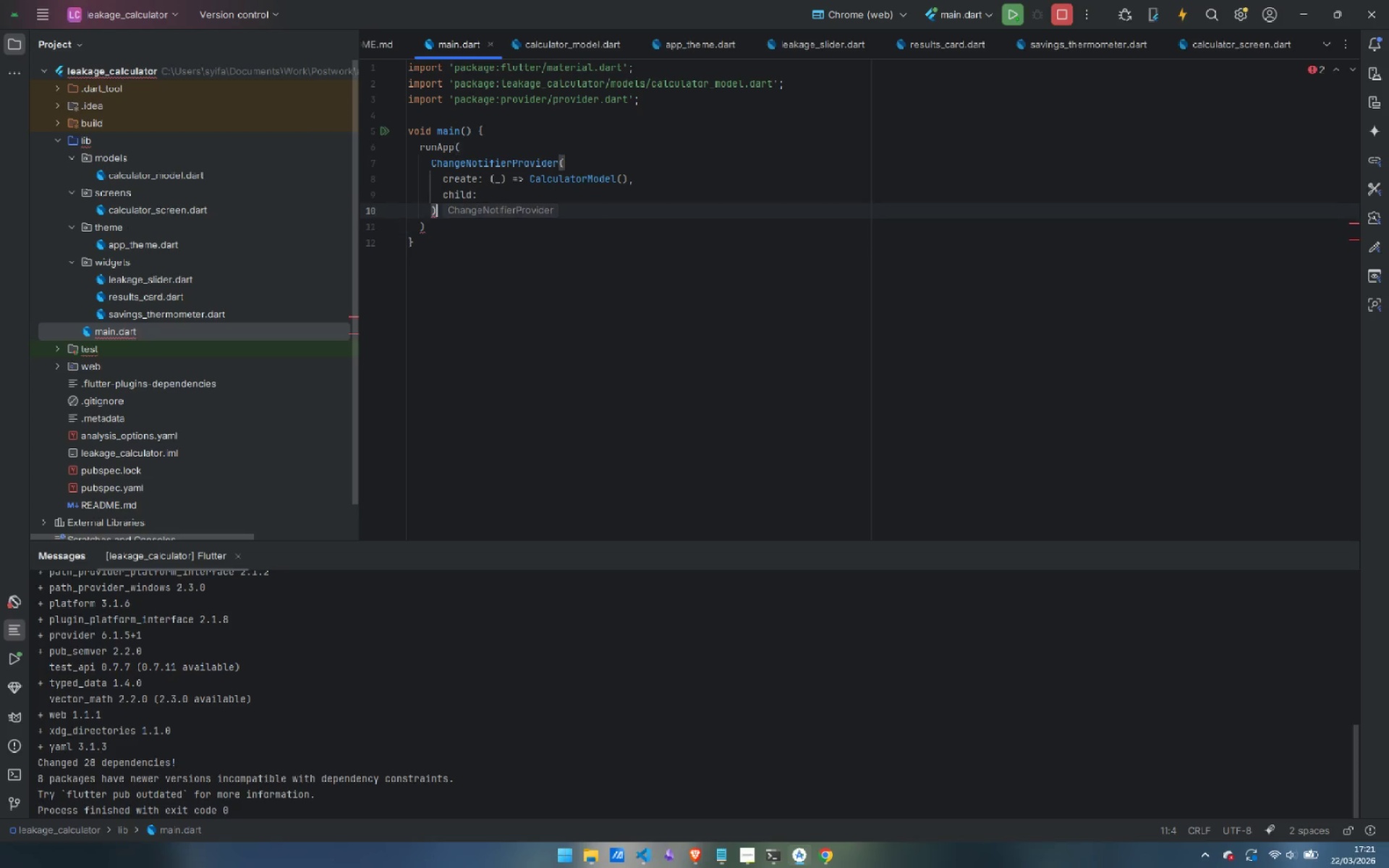 
key(ArrowUp)
 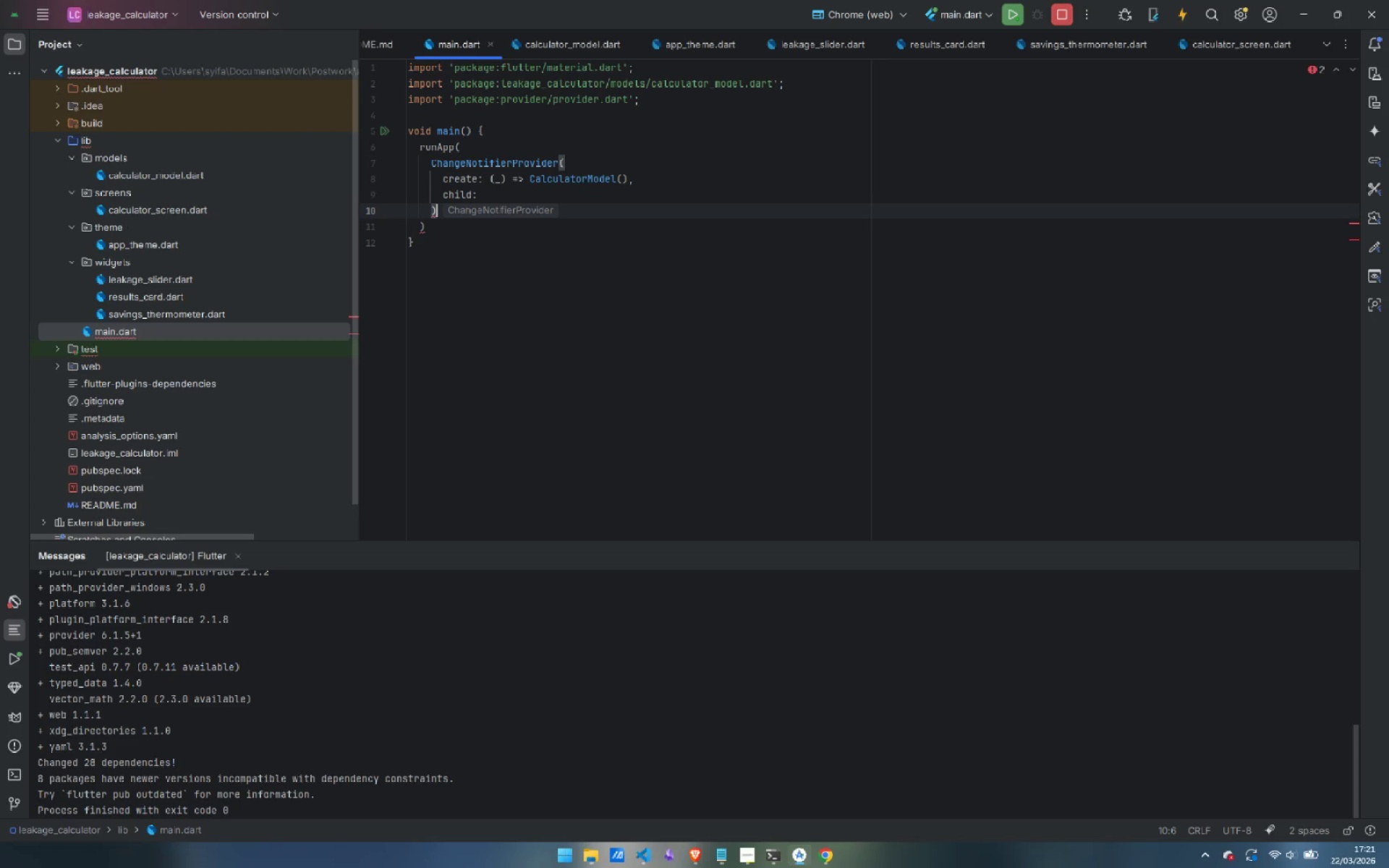 
key(Semicolon)
 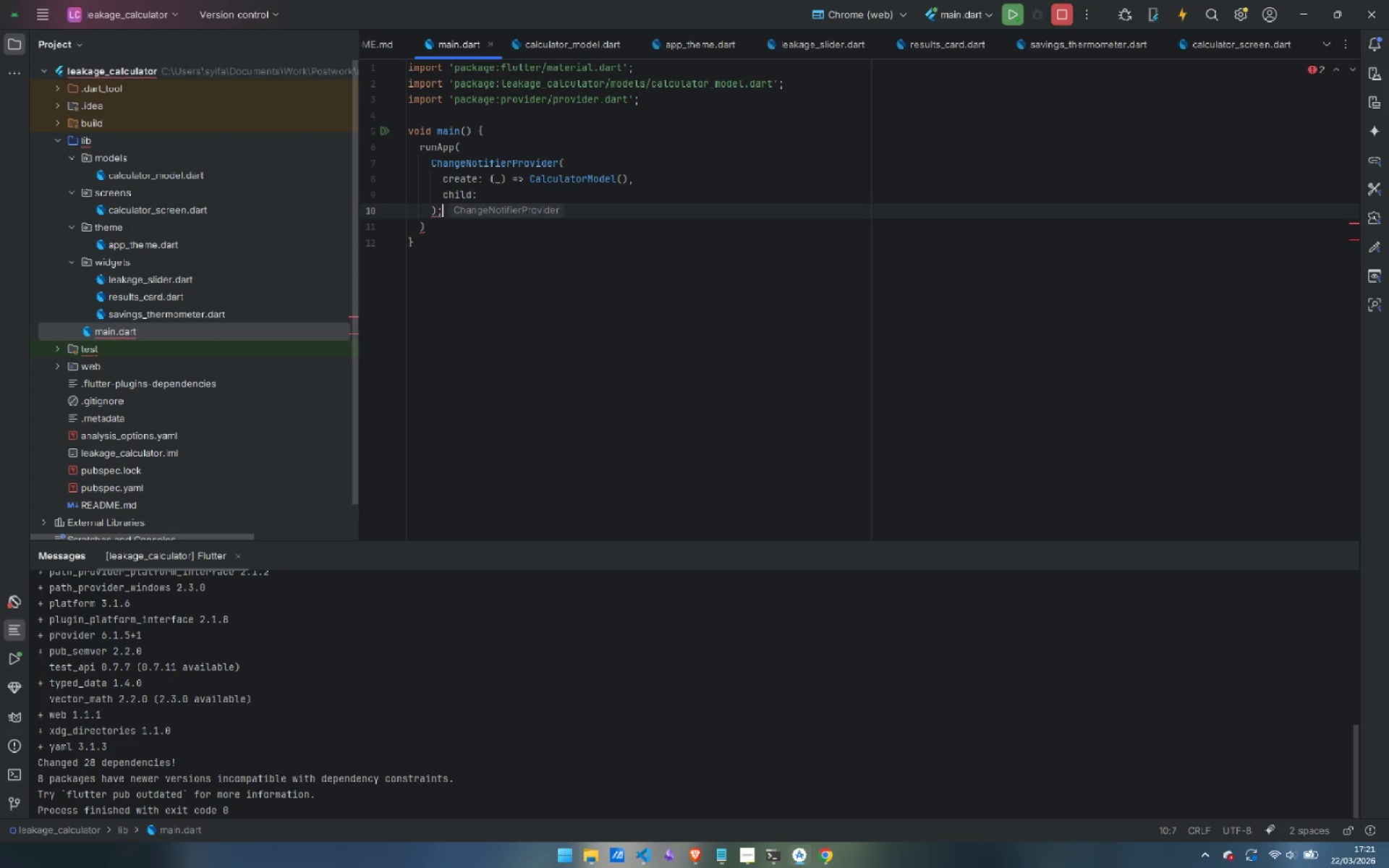 
key(ArrowDown)
 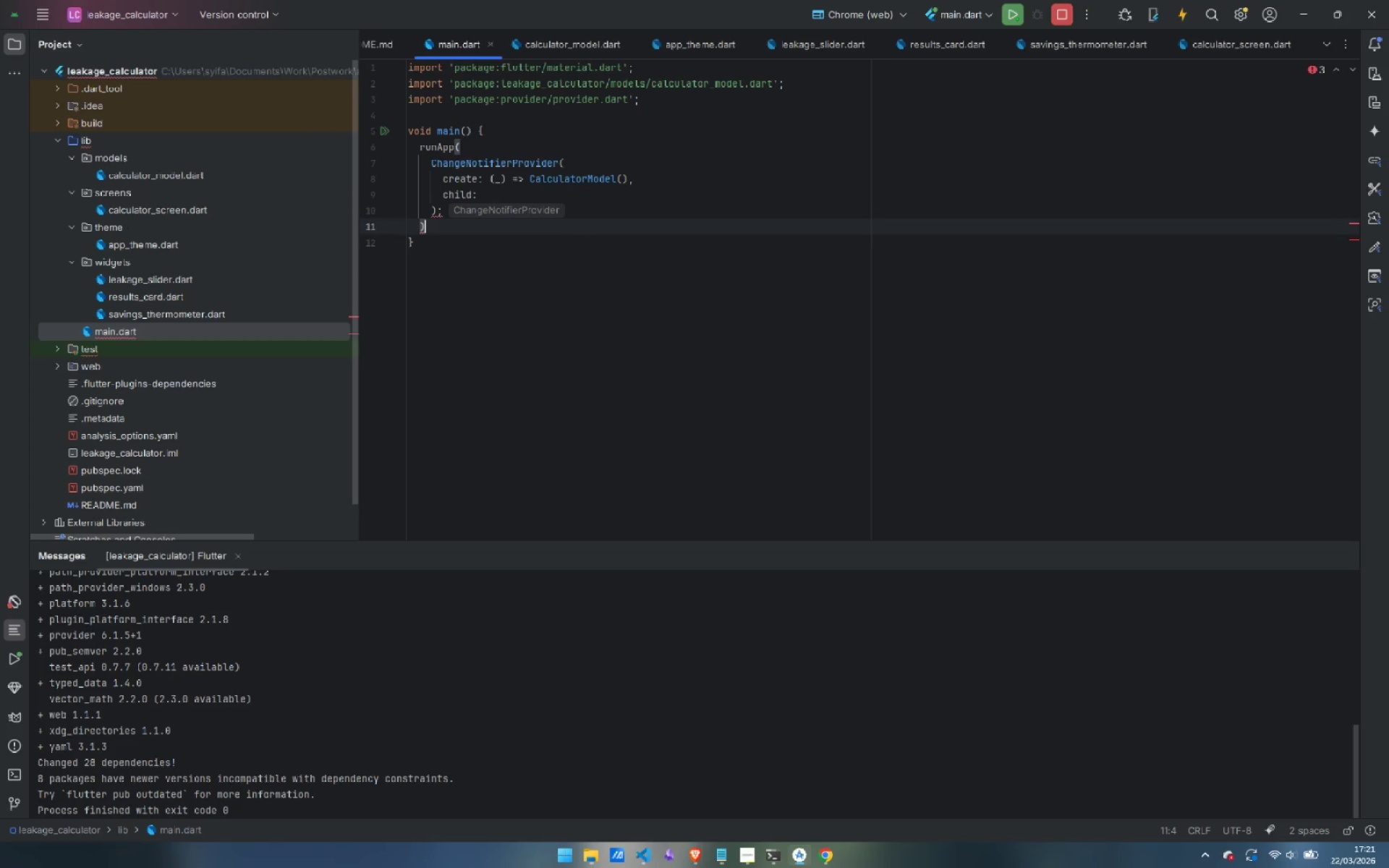 
key(L)
 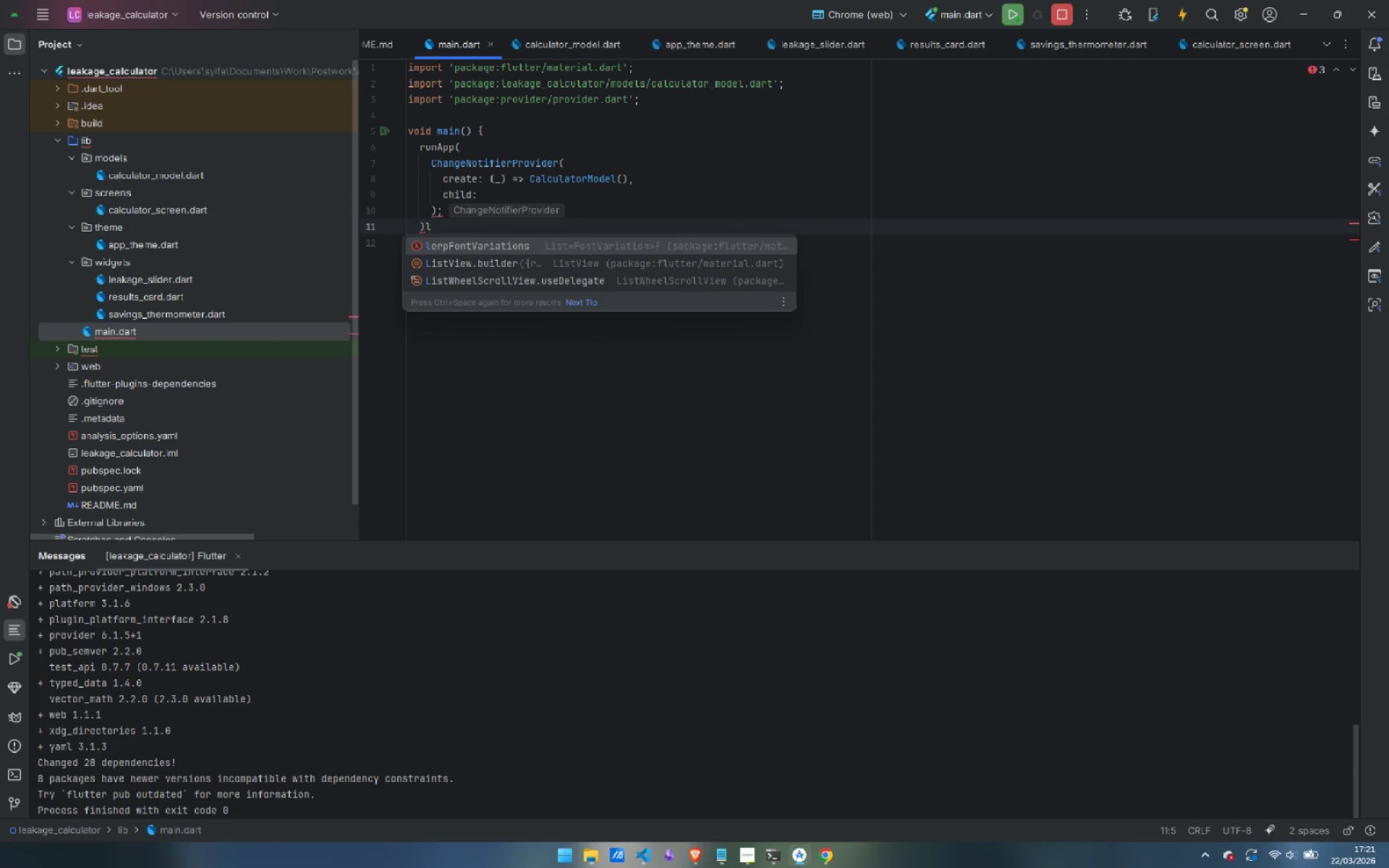 
key(Backspace)
 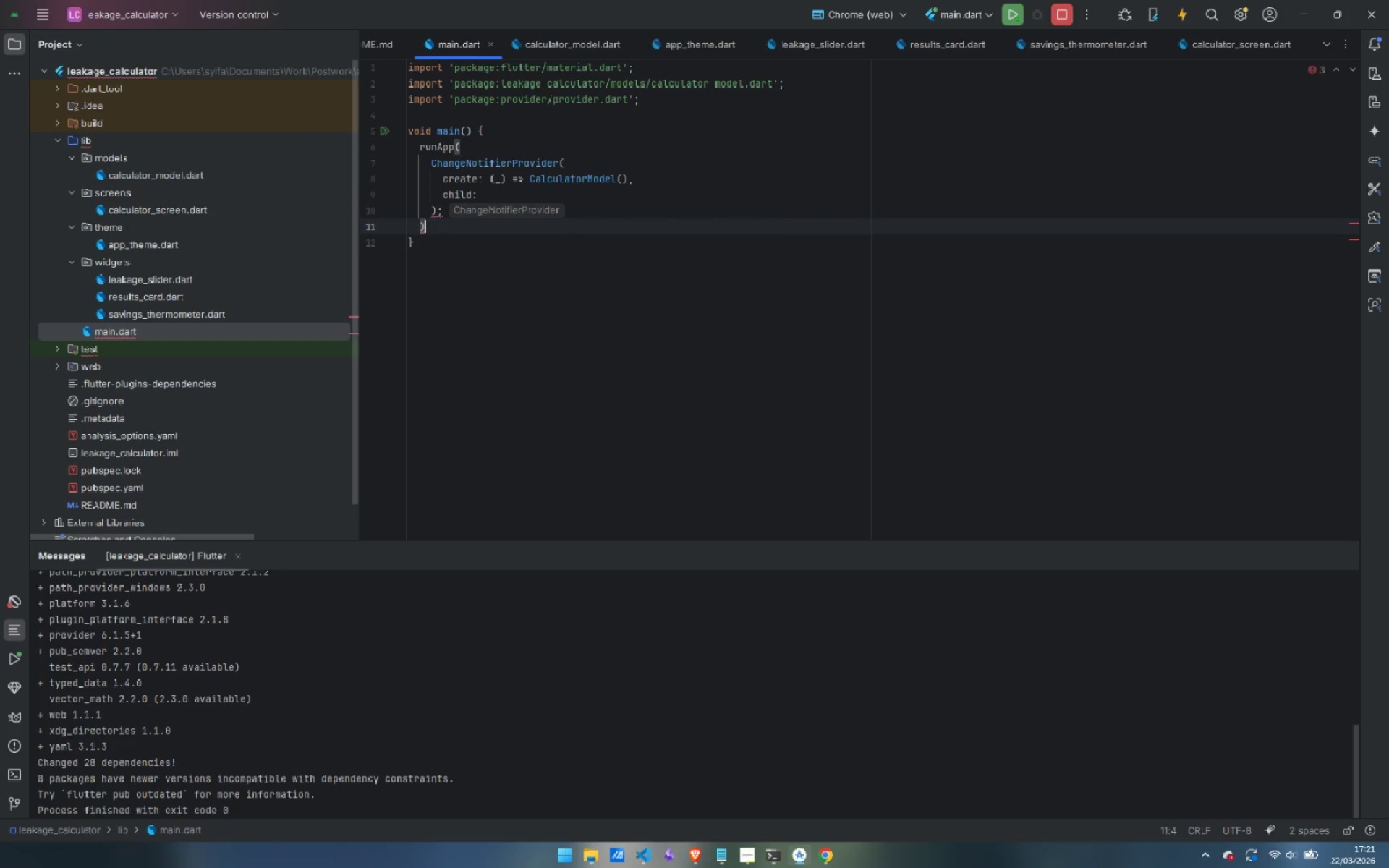 
key(Semicolon)
 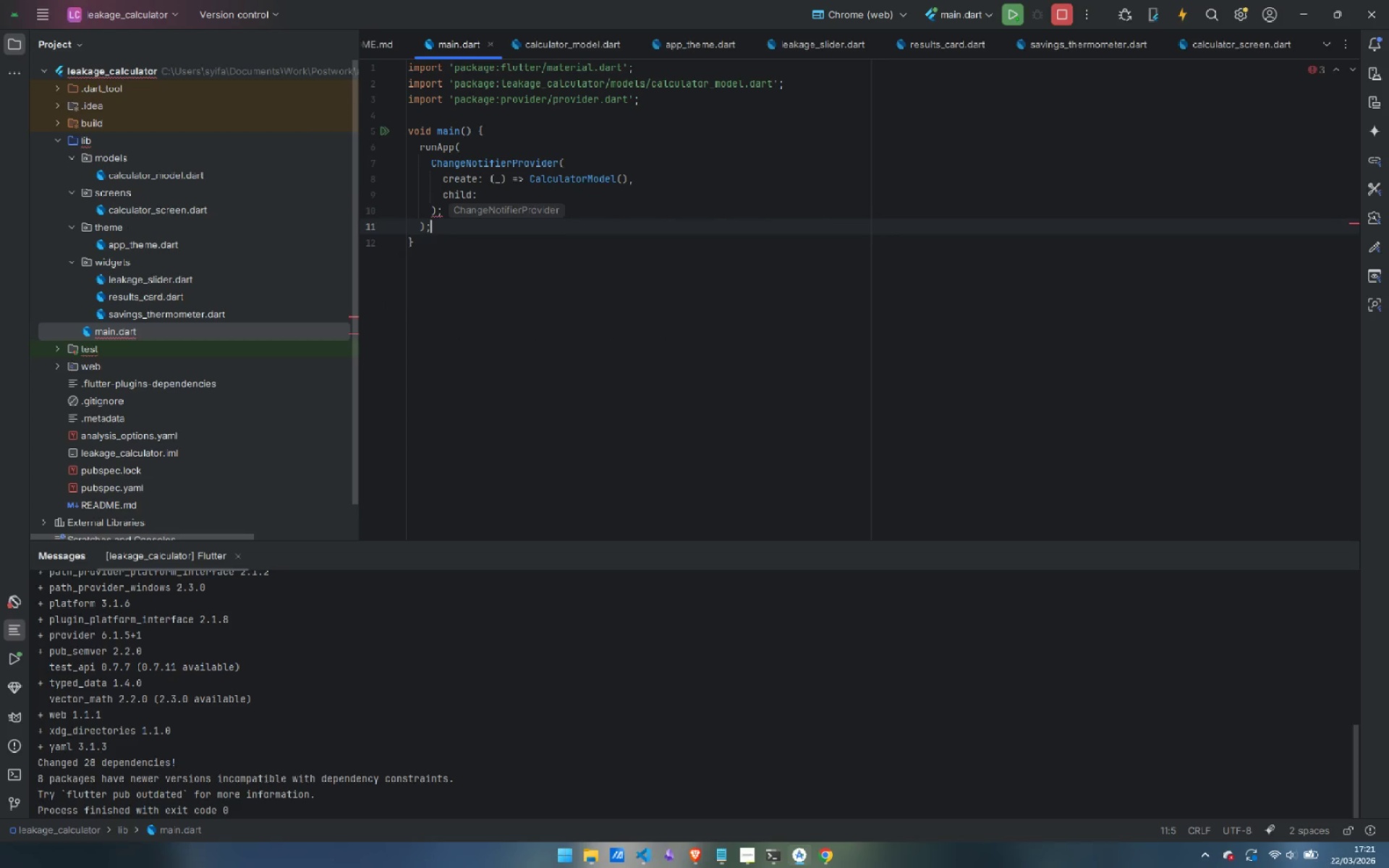 
key(ArrowUp)
 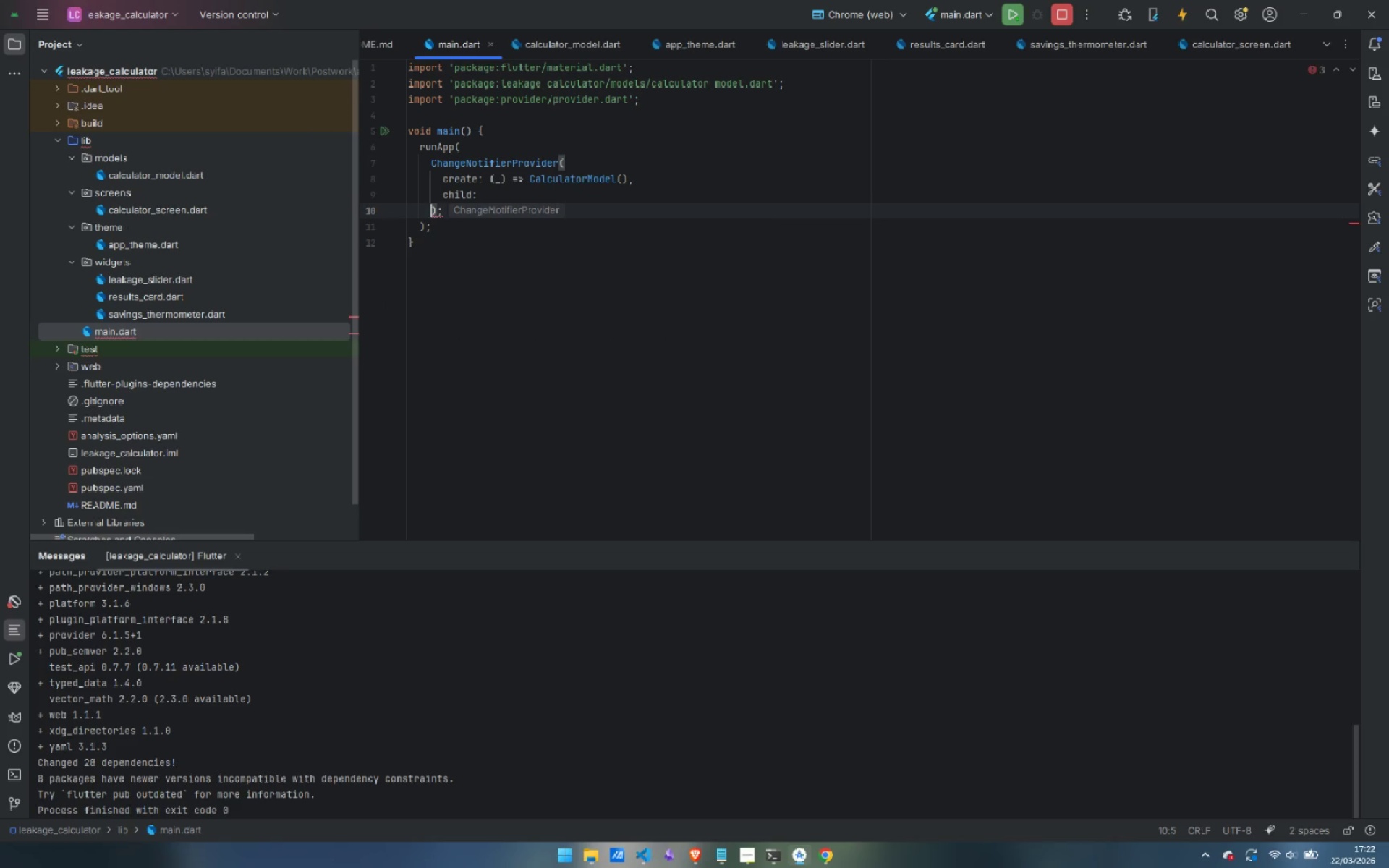 
key(ArrowRight)
 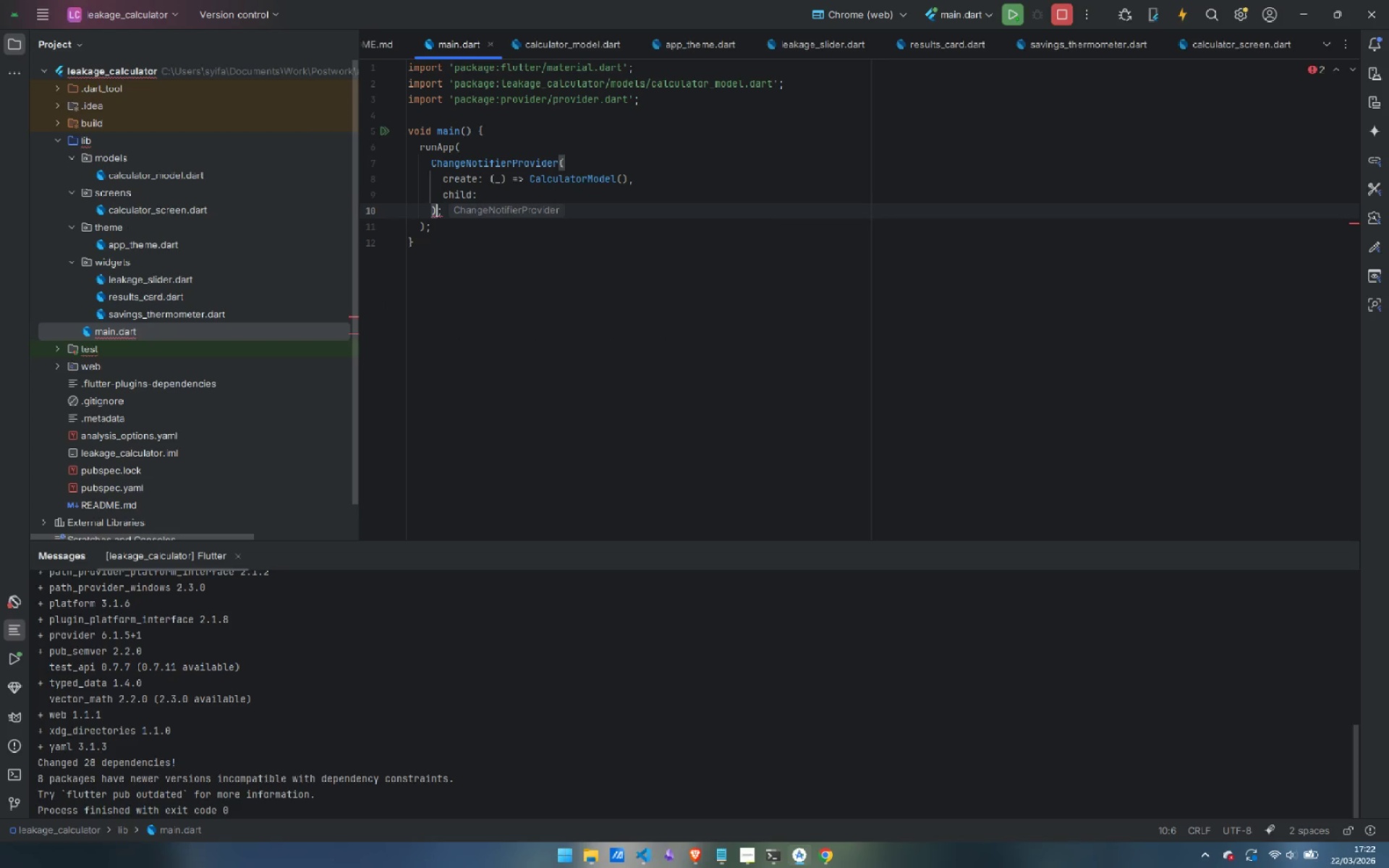 
key(ArrowRight)
 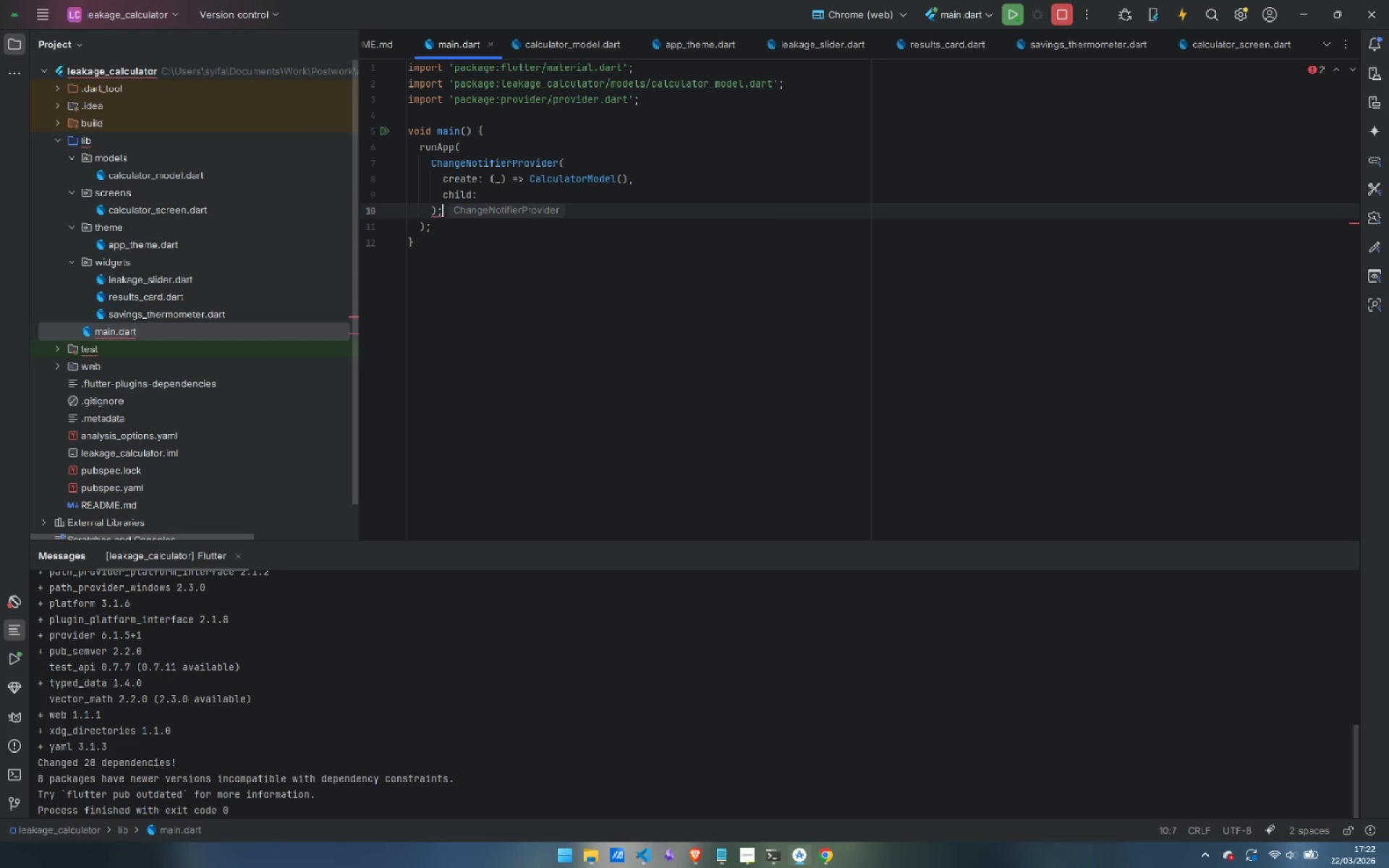 
key(Backspace)
 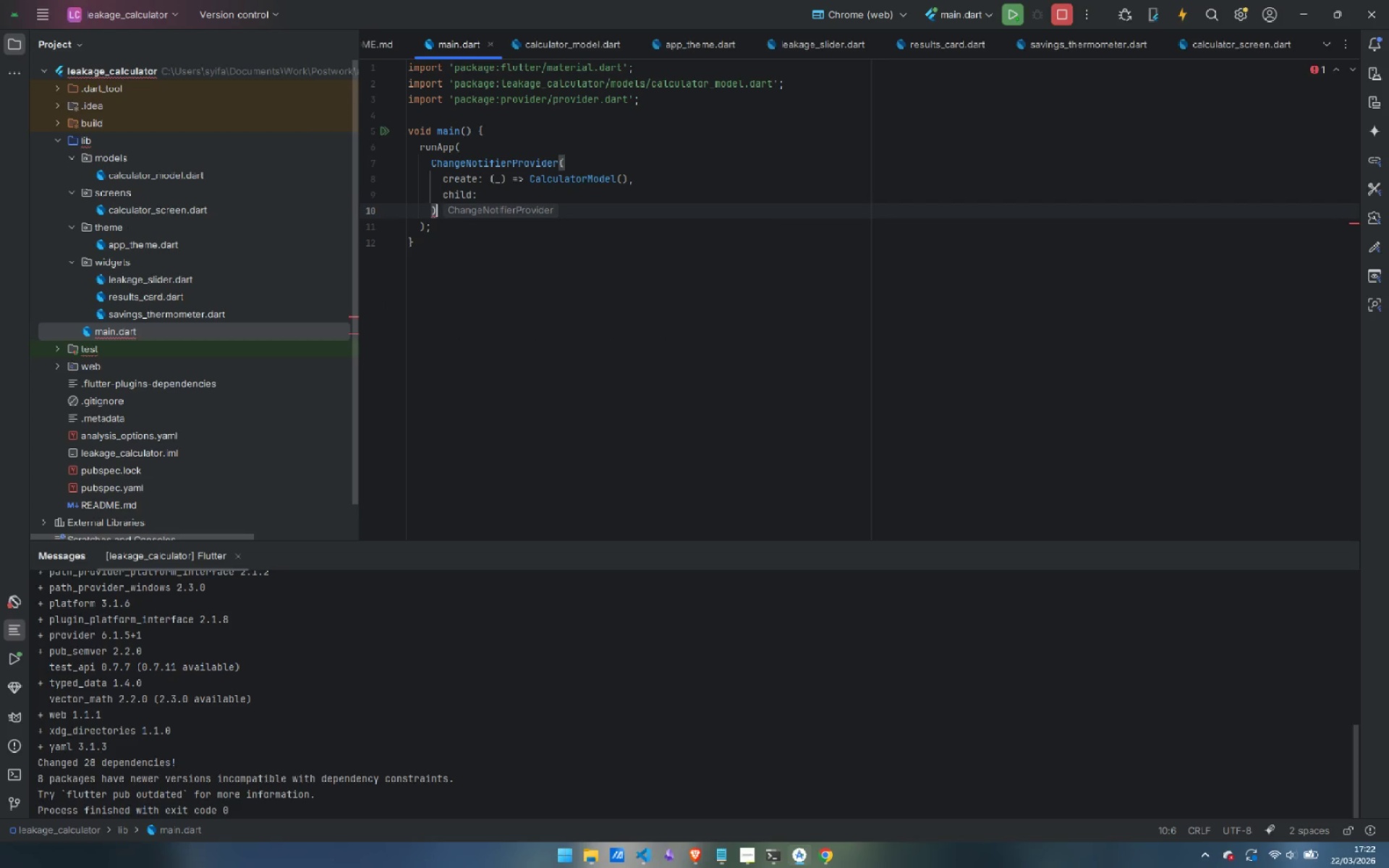 
key(ArrowDown)
 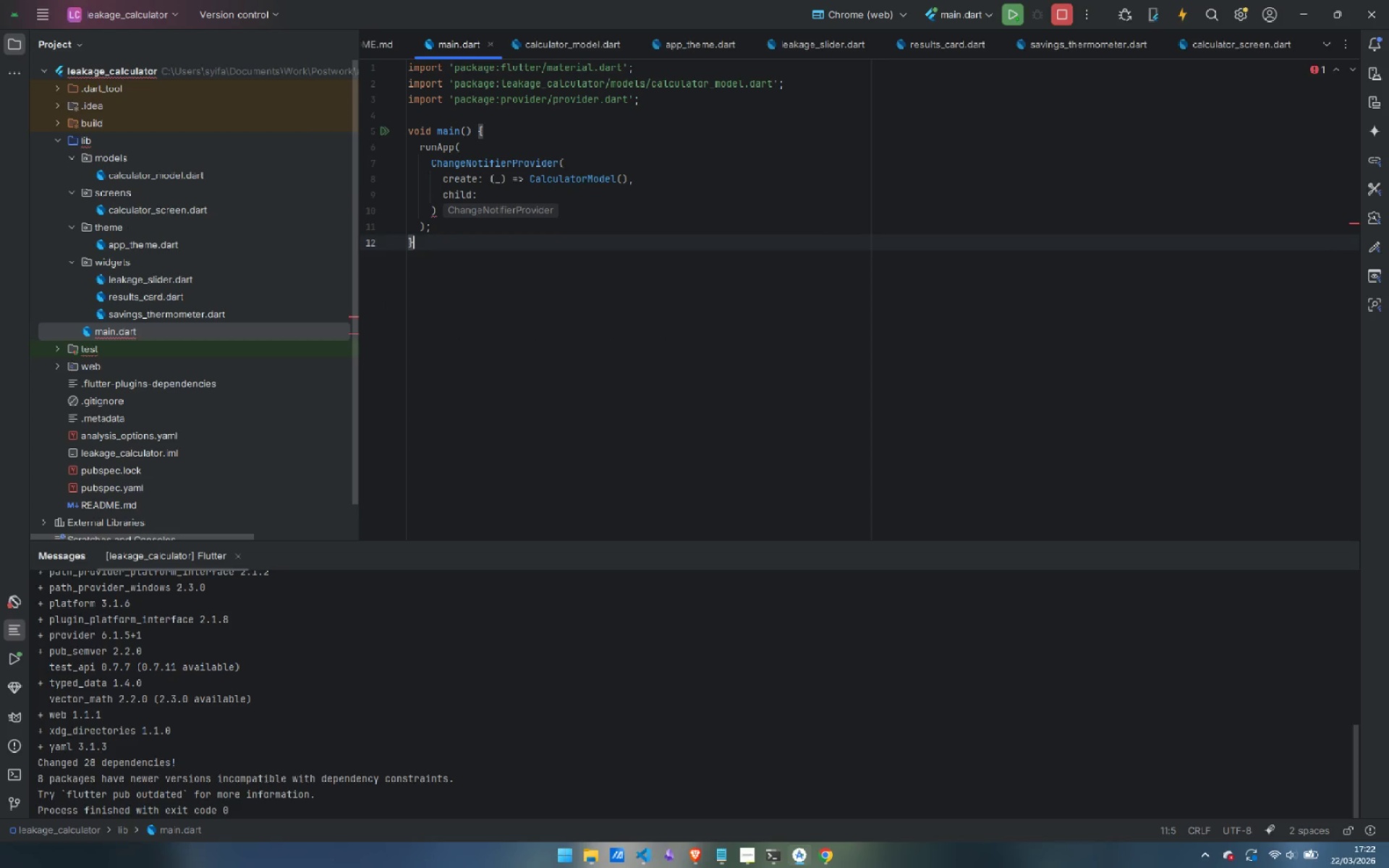 
key(ArrowDown)
 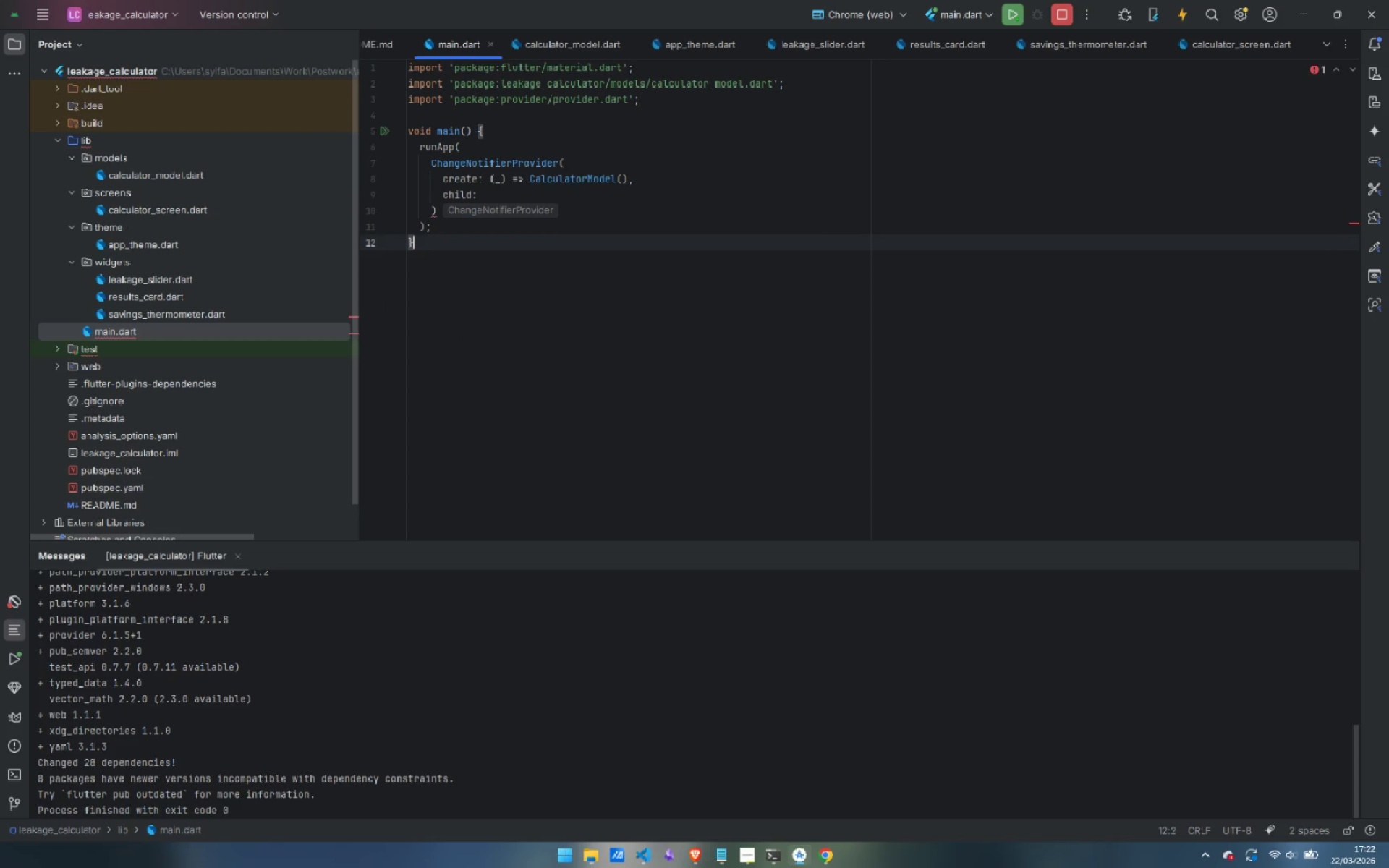 
key(ArrowDown)
 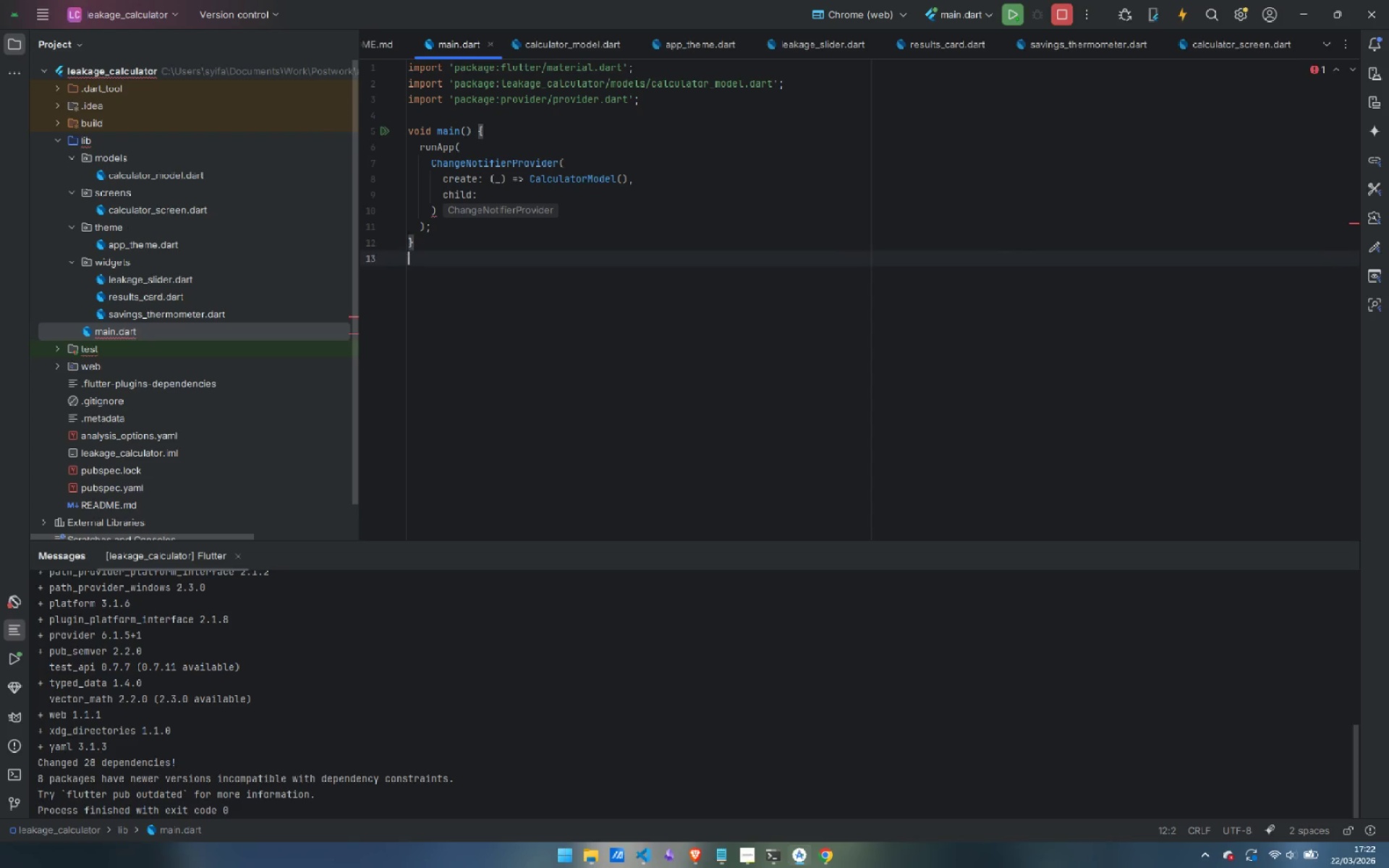 
key(Enter)
 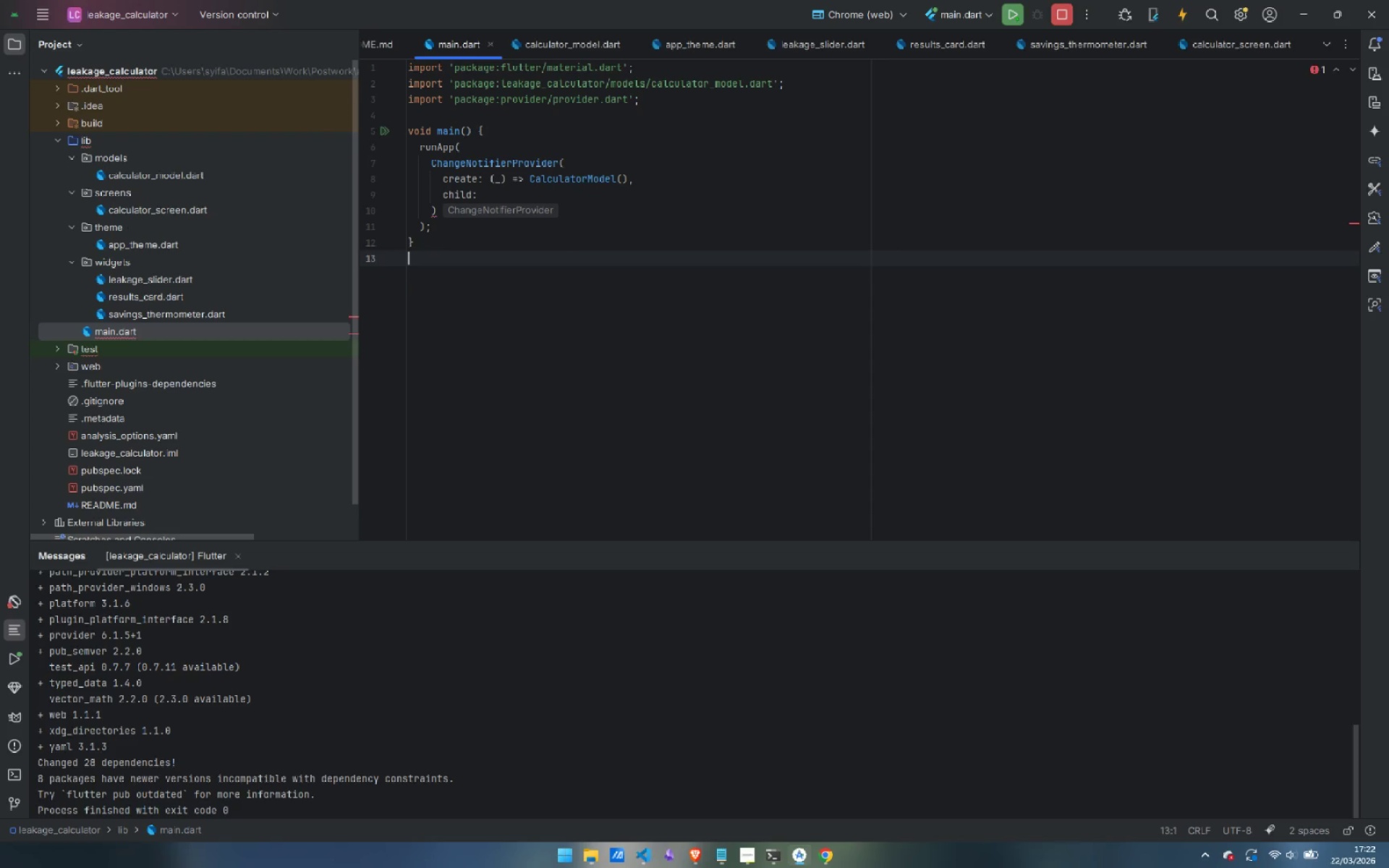 
key(Enter)
 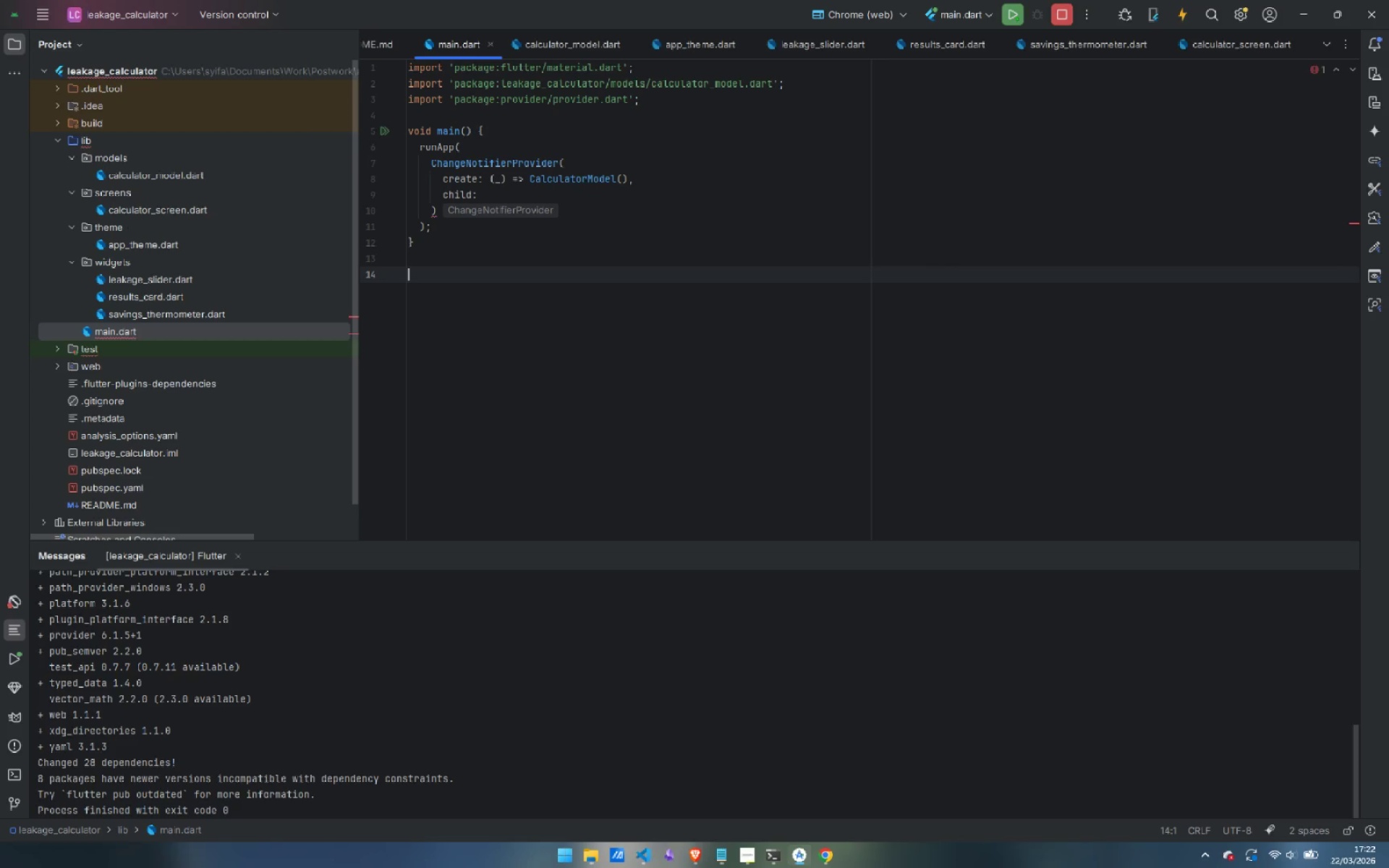 
type(class LeakageCalculatorApp extends Statel)
key(Backspace)
type(lessWidget {)
 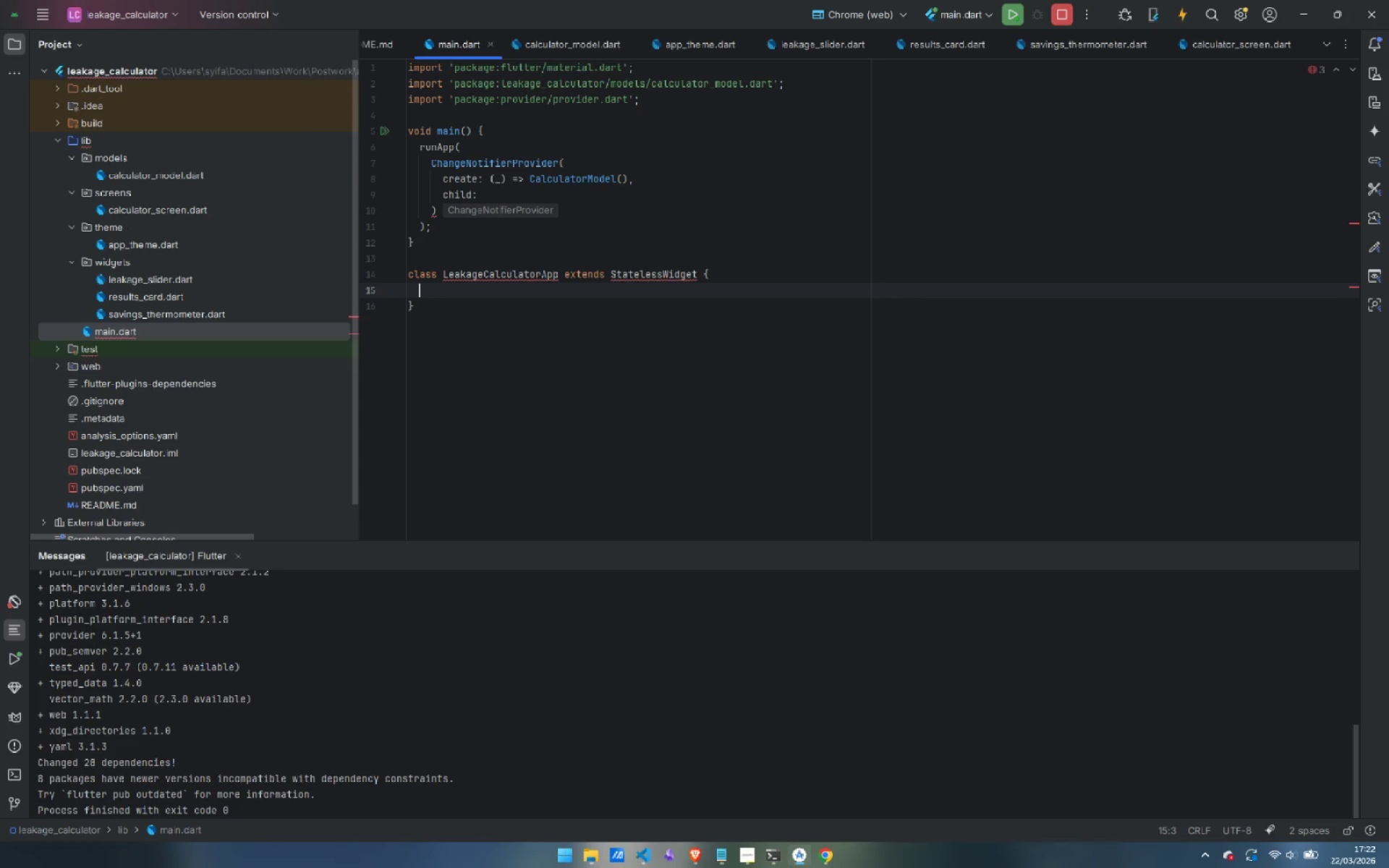 
 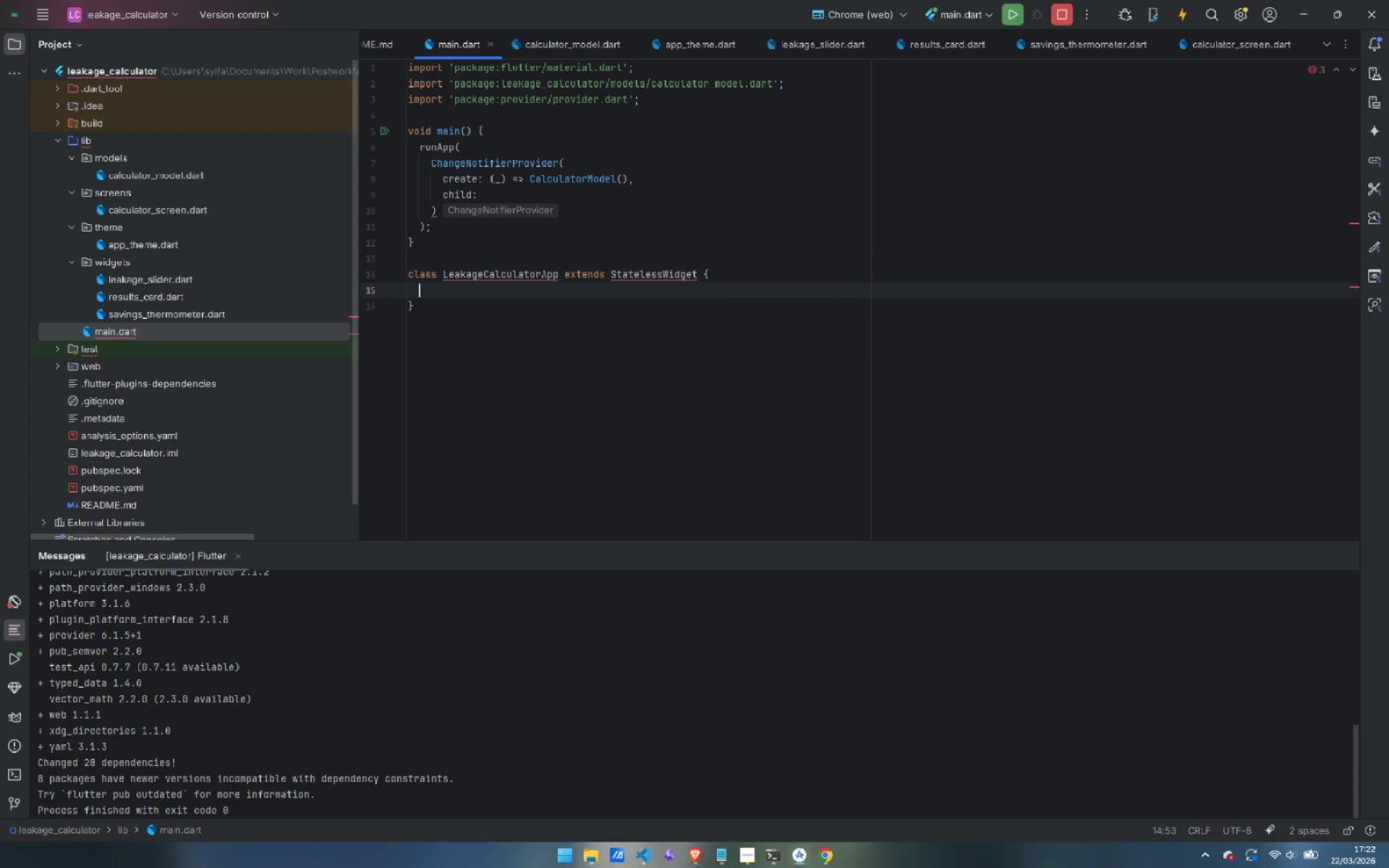 
key(Enter)
 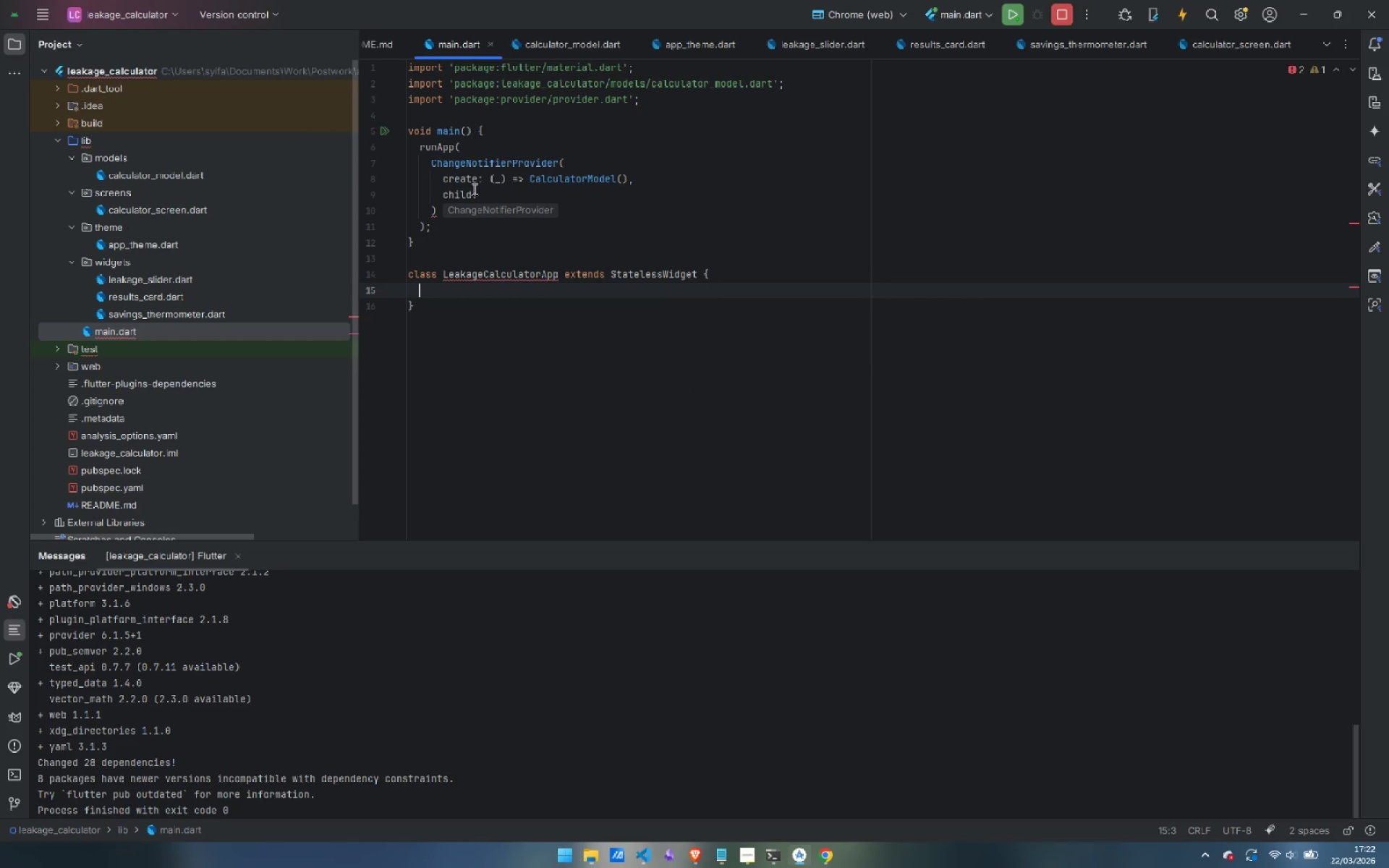 
left_click([516, 196])
 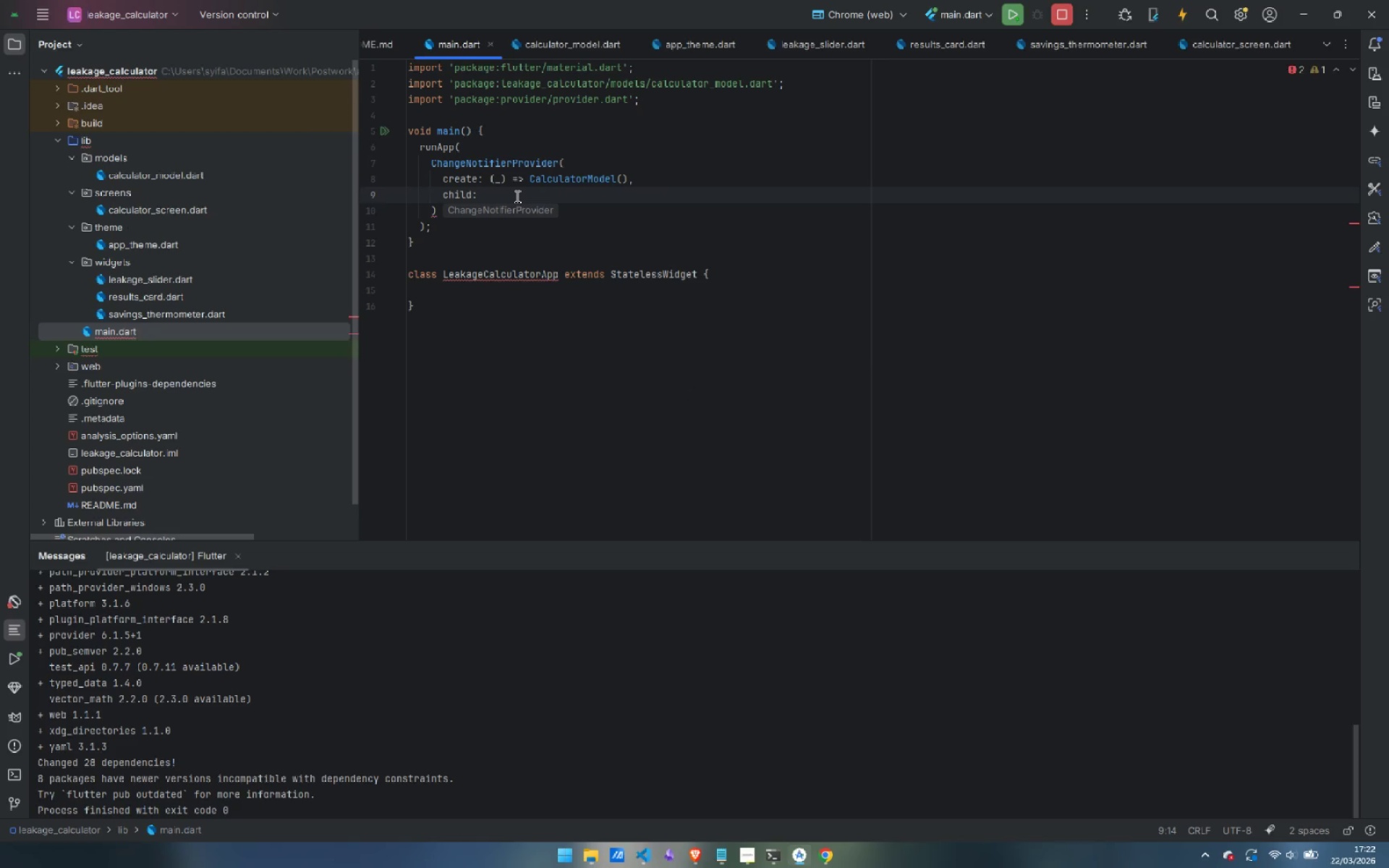 
type(const Leag)
key(Backspace)
type(kageCalculatorApp())
 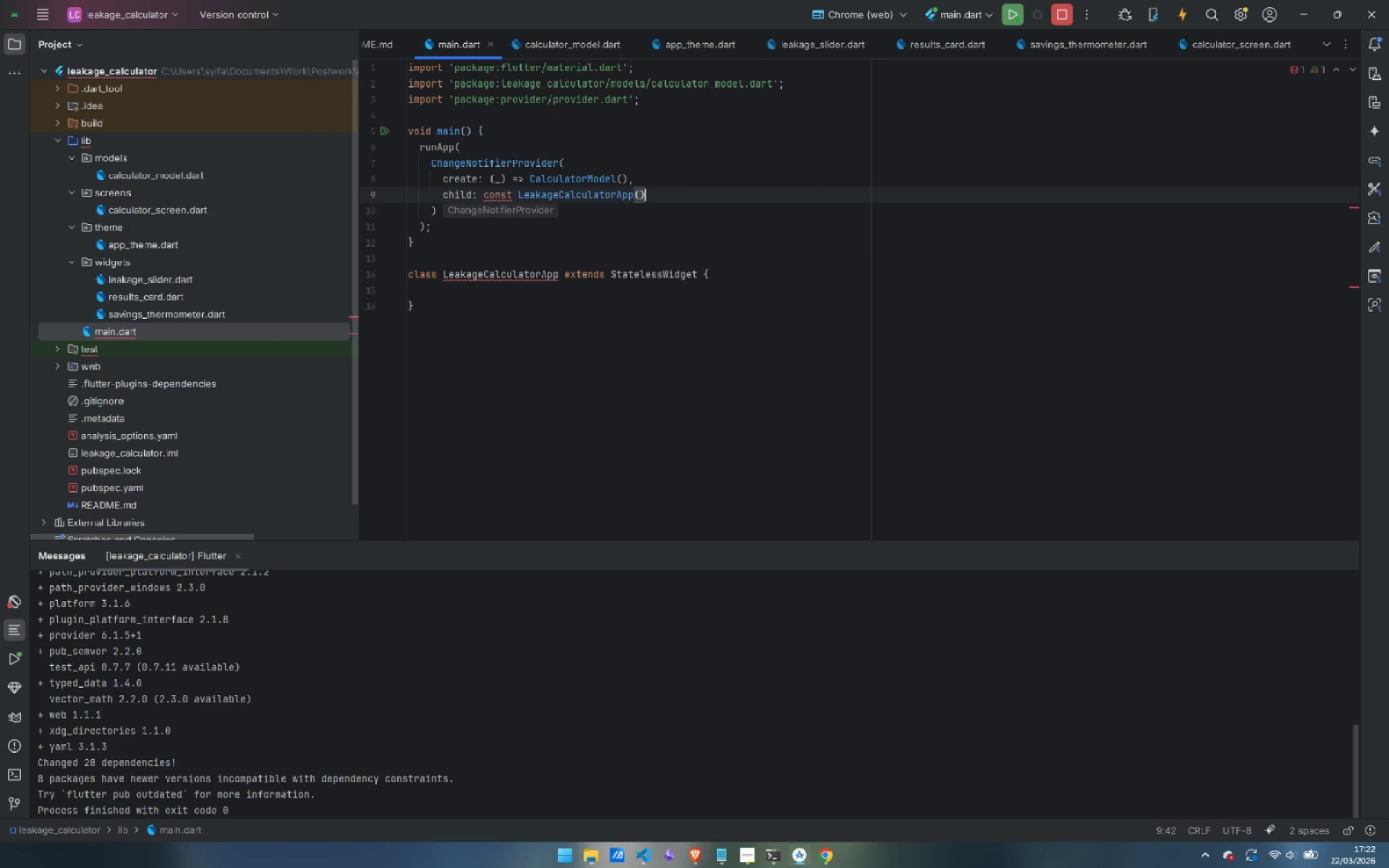 
key(ArrowDown)
 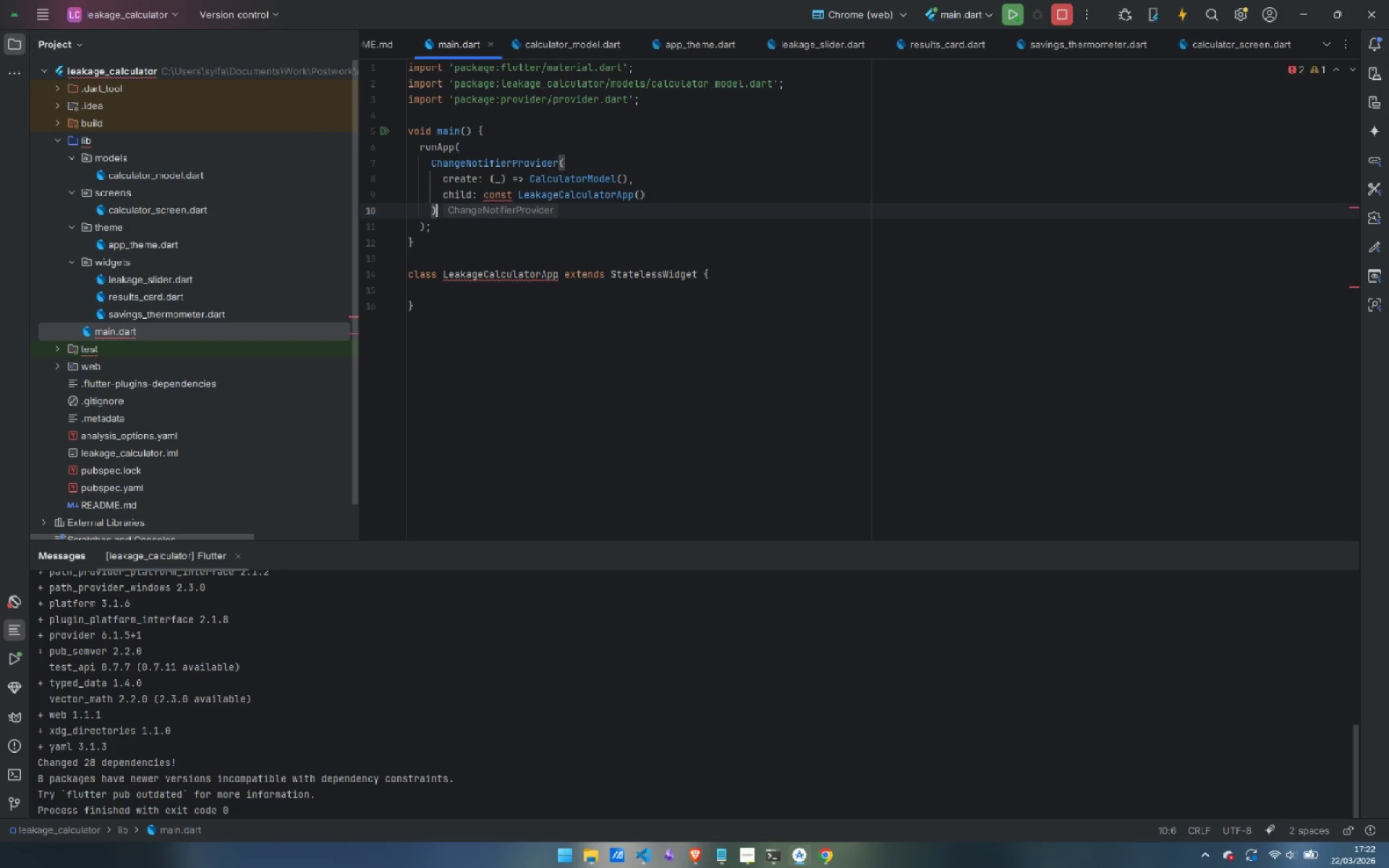 
mouse_move([477, 210])
 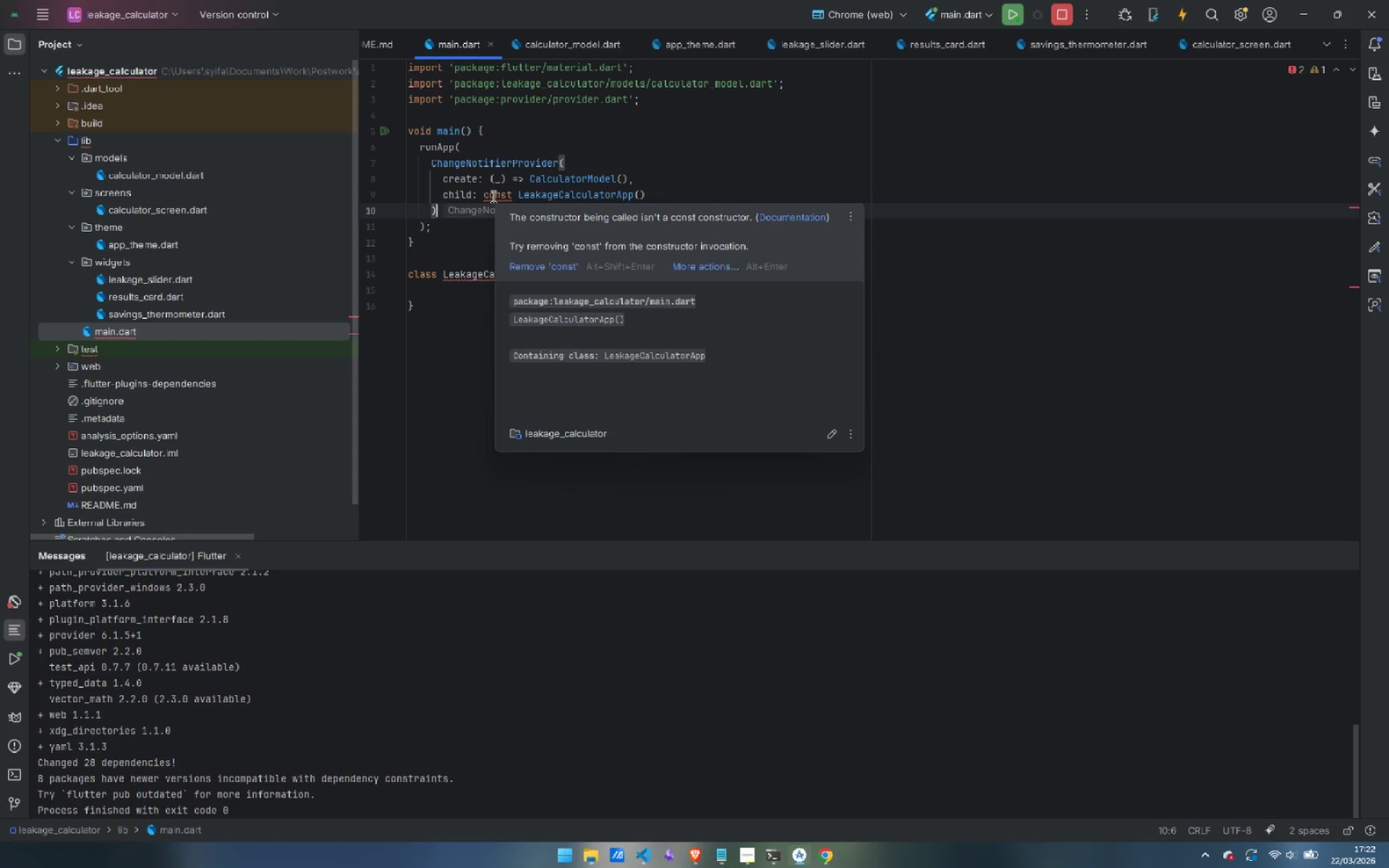 
wait(6.21)
 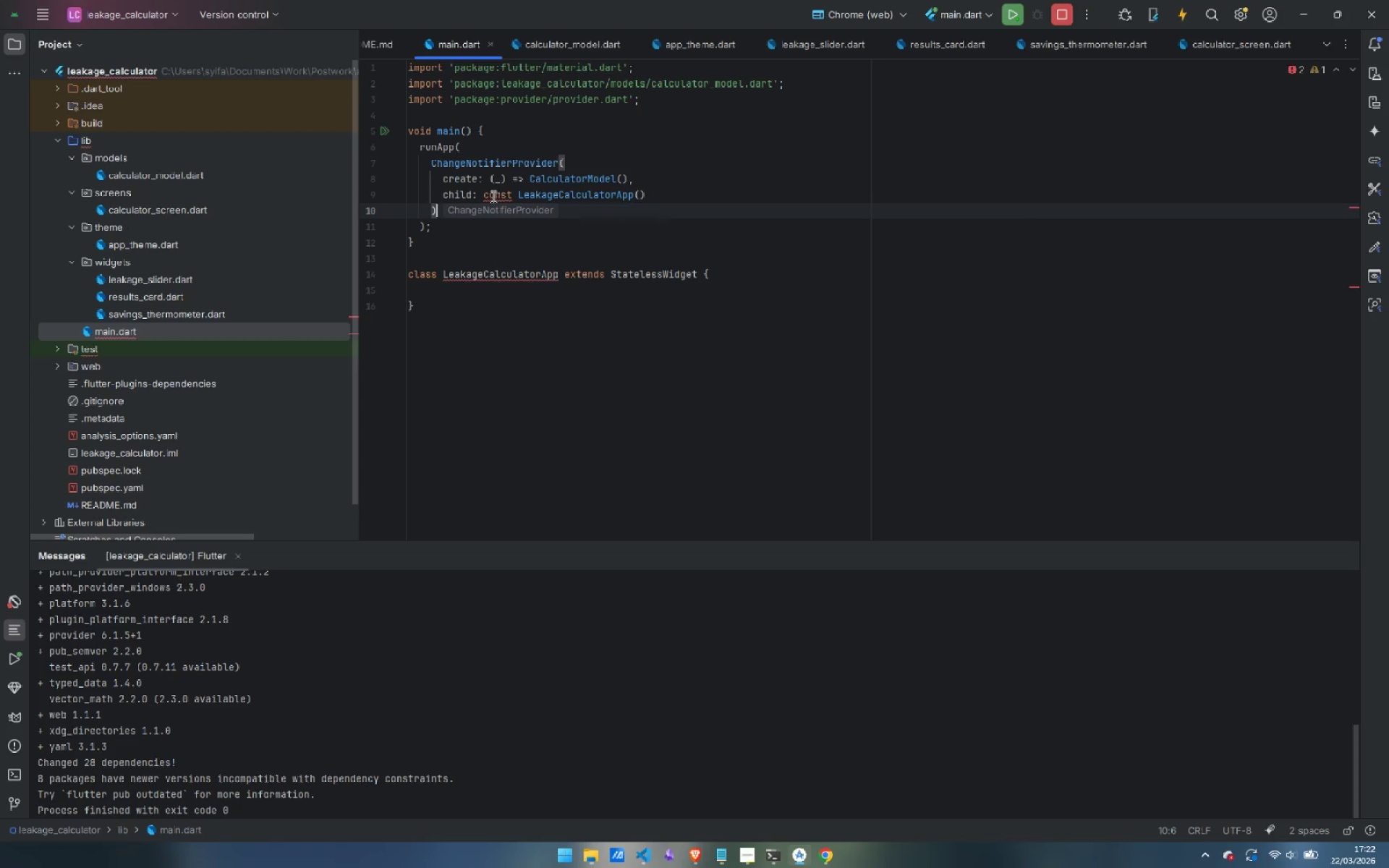 
left_click([474, 287])
 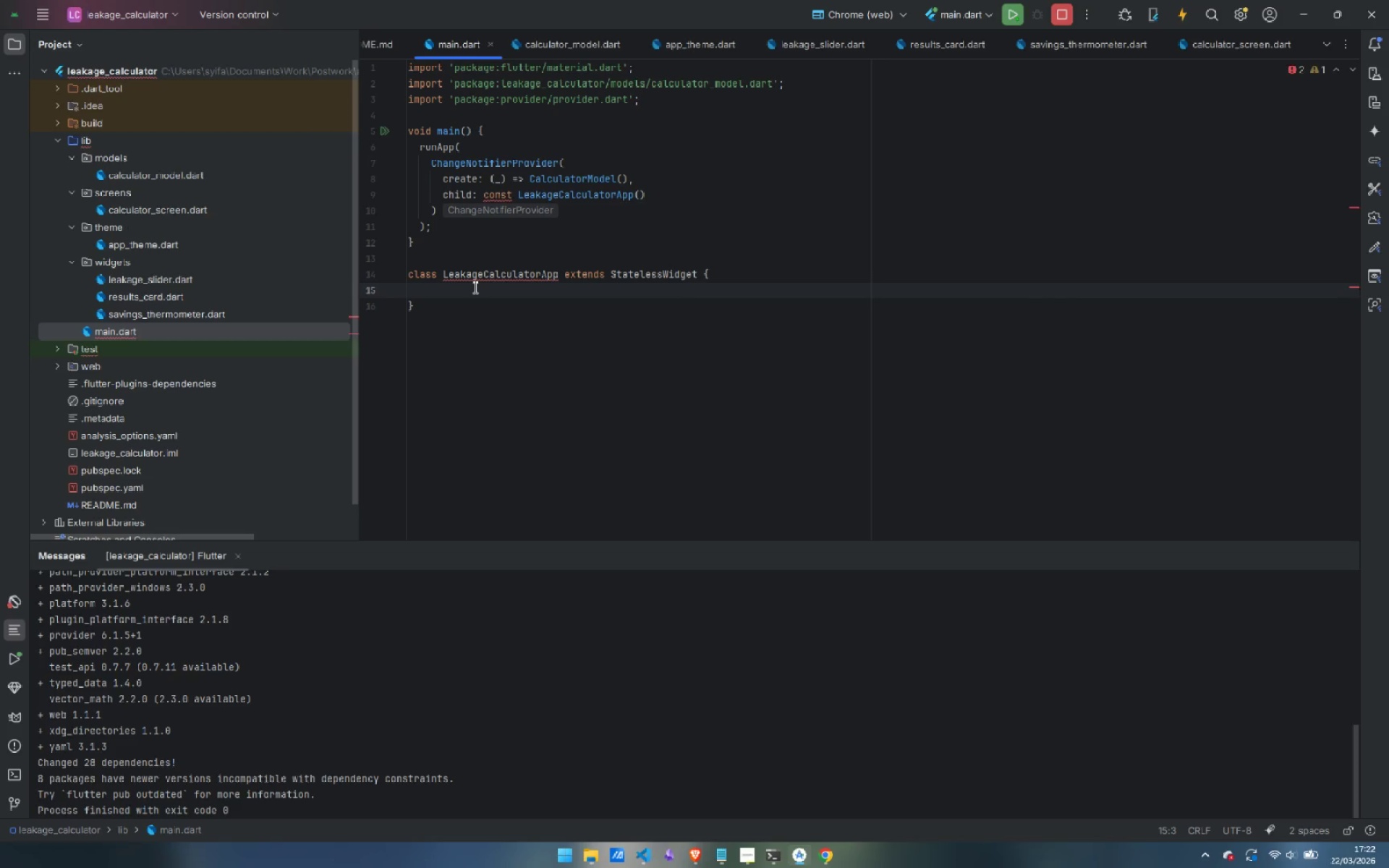 
wait(7.03)
 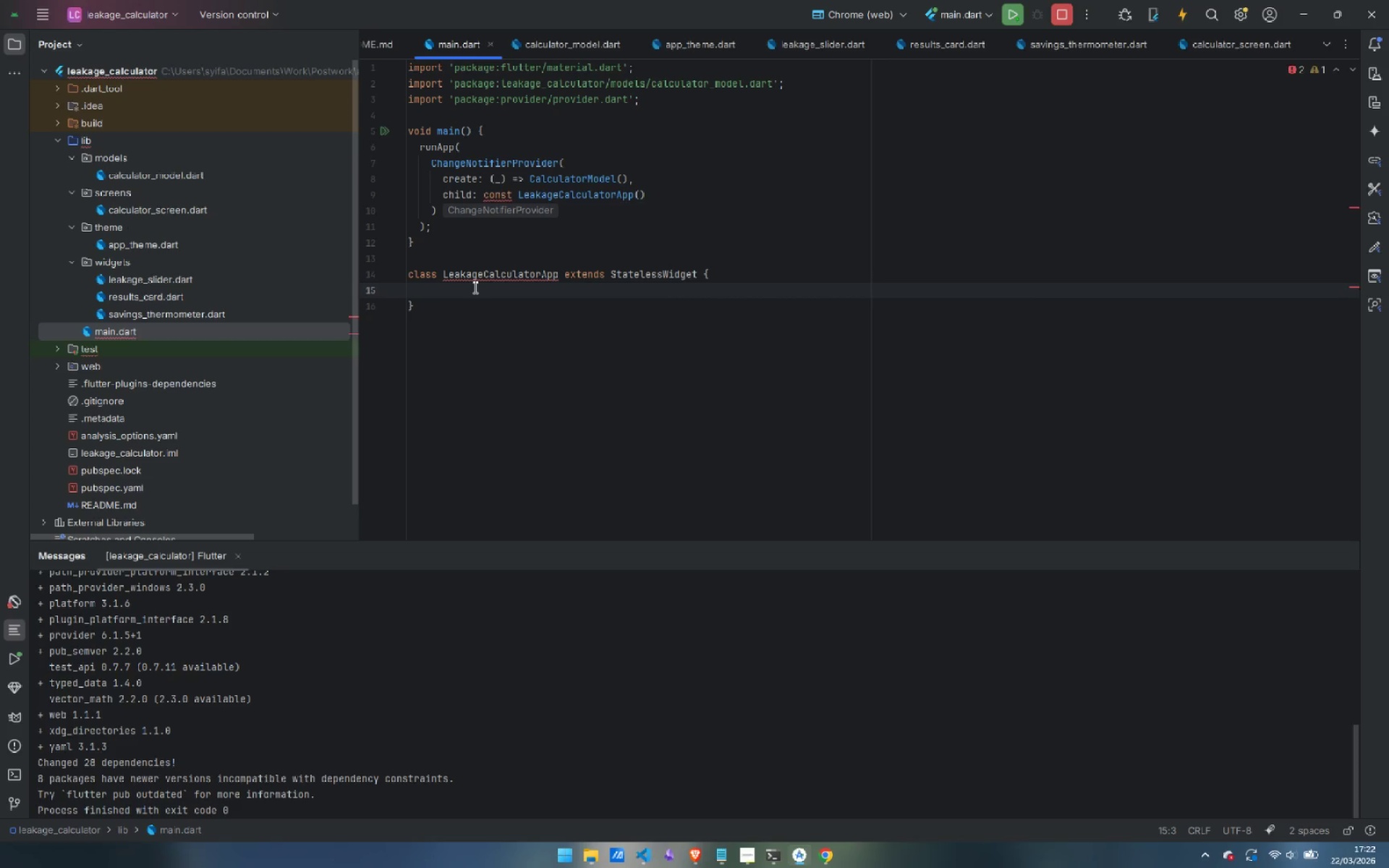 
type(const LeakageCalculatorApp({super.keu)
key(Backspace)
type(y)
 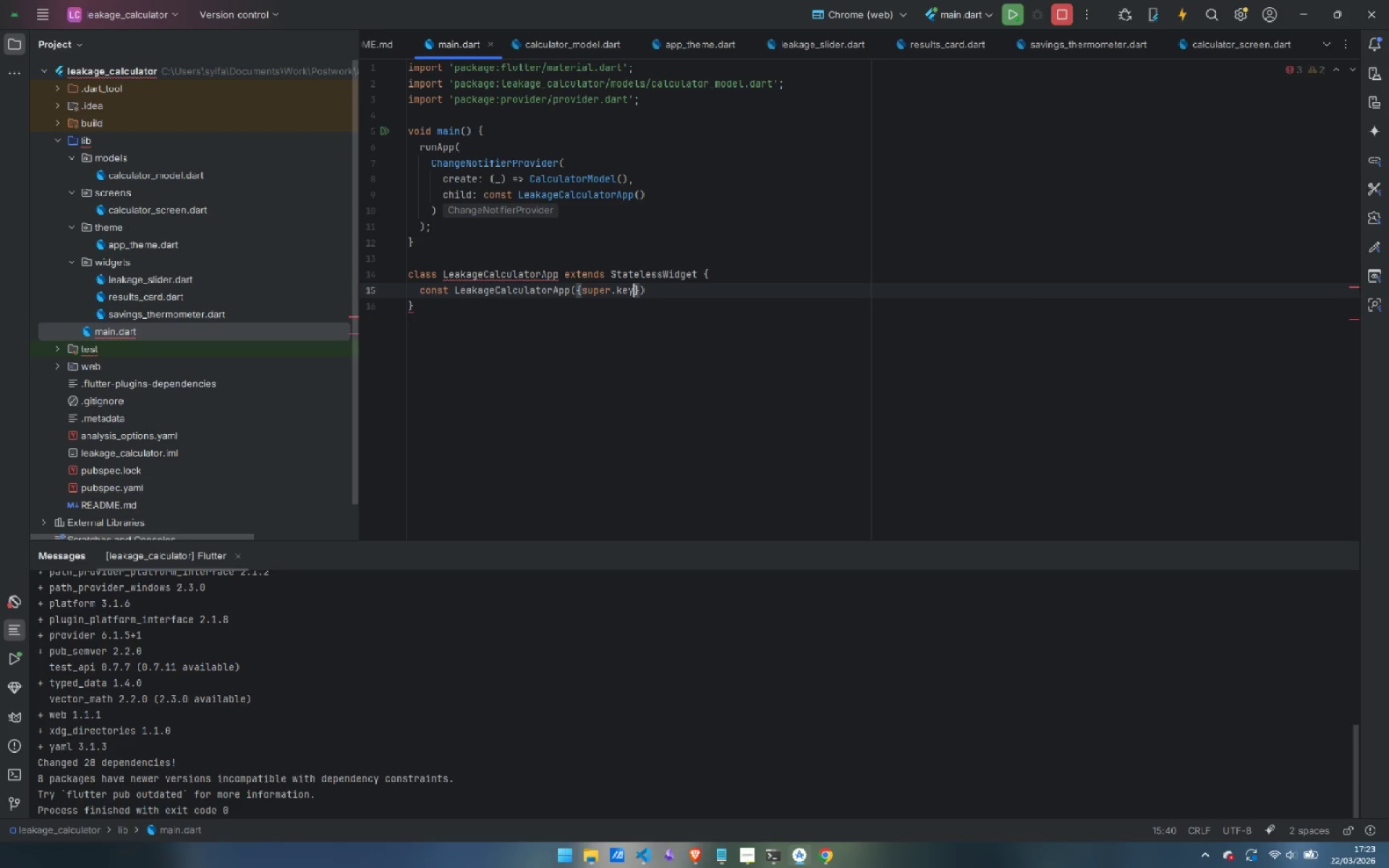 
key(ArrowRight)
 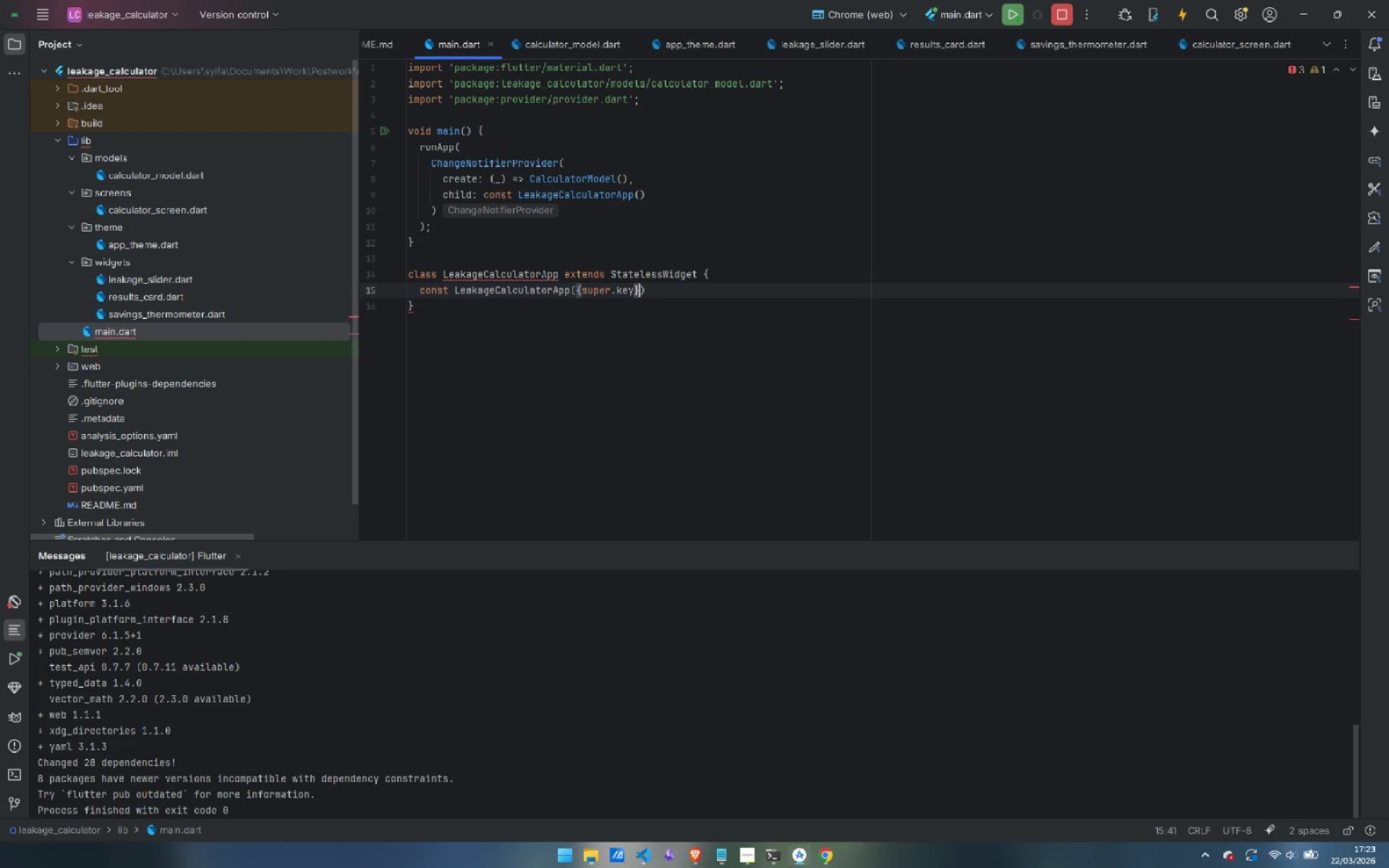 
key(ArrowRight)
 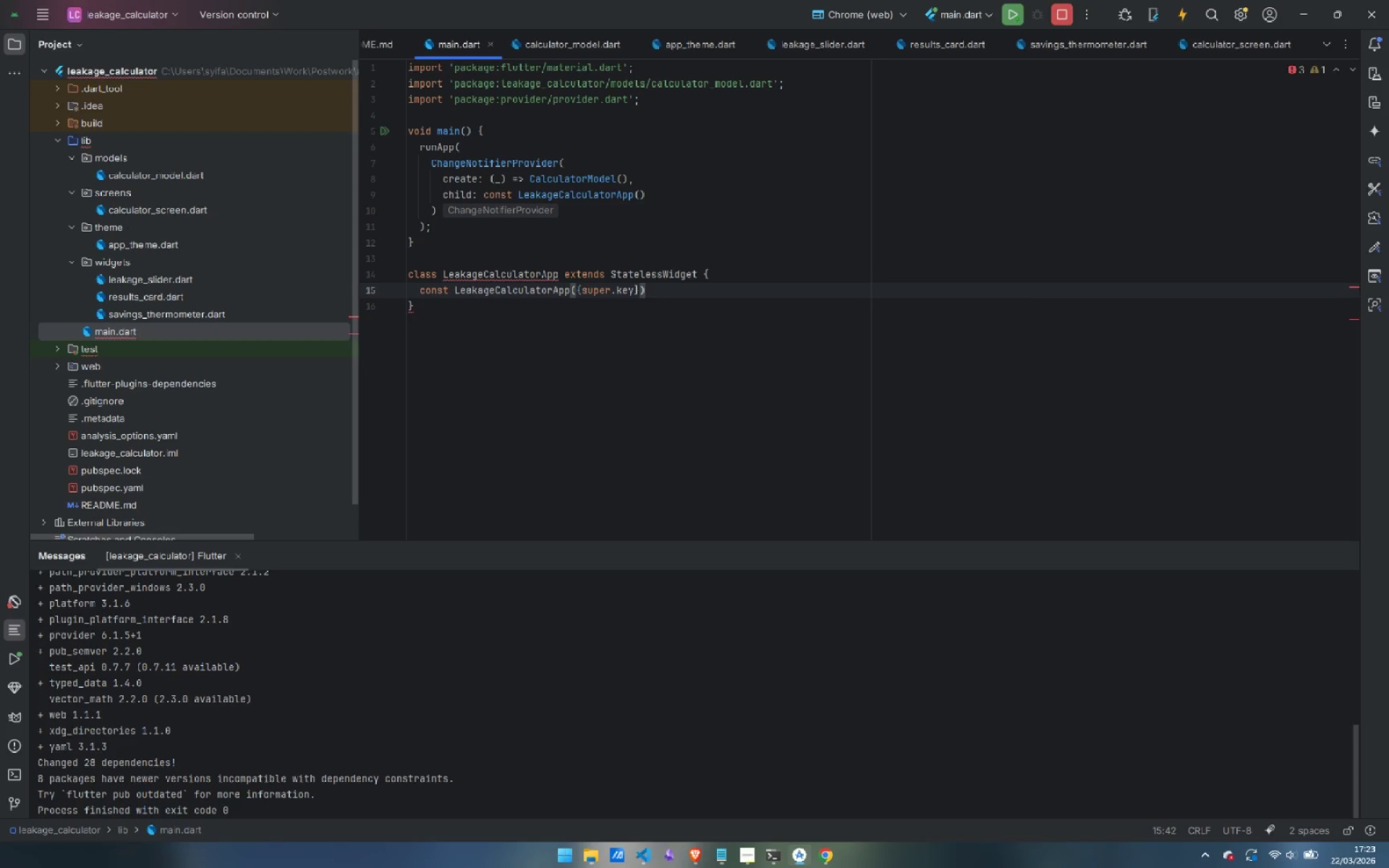 
key(Semicolon)
 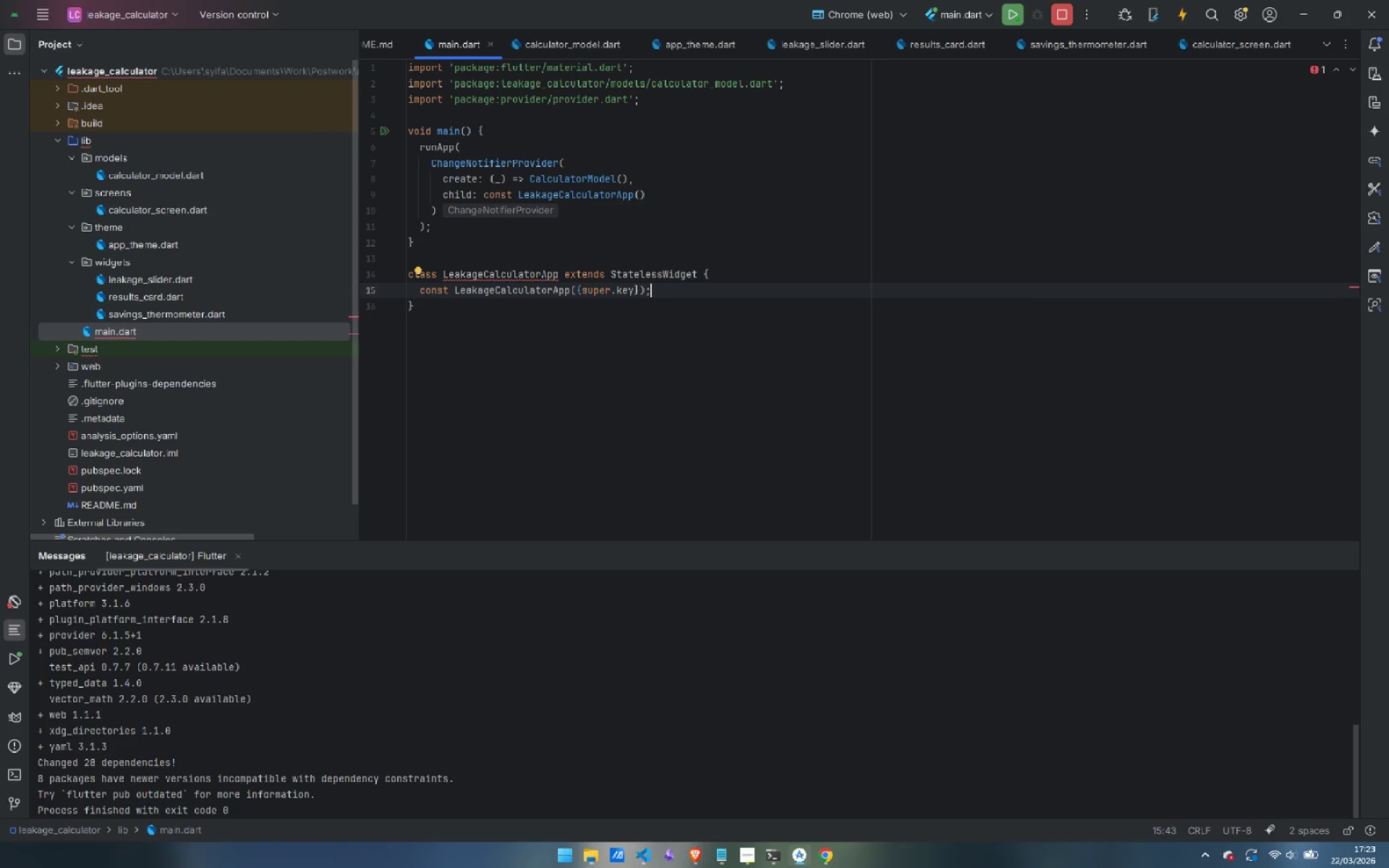 
key(Enter)
 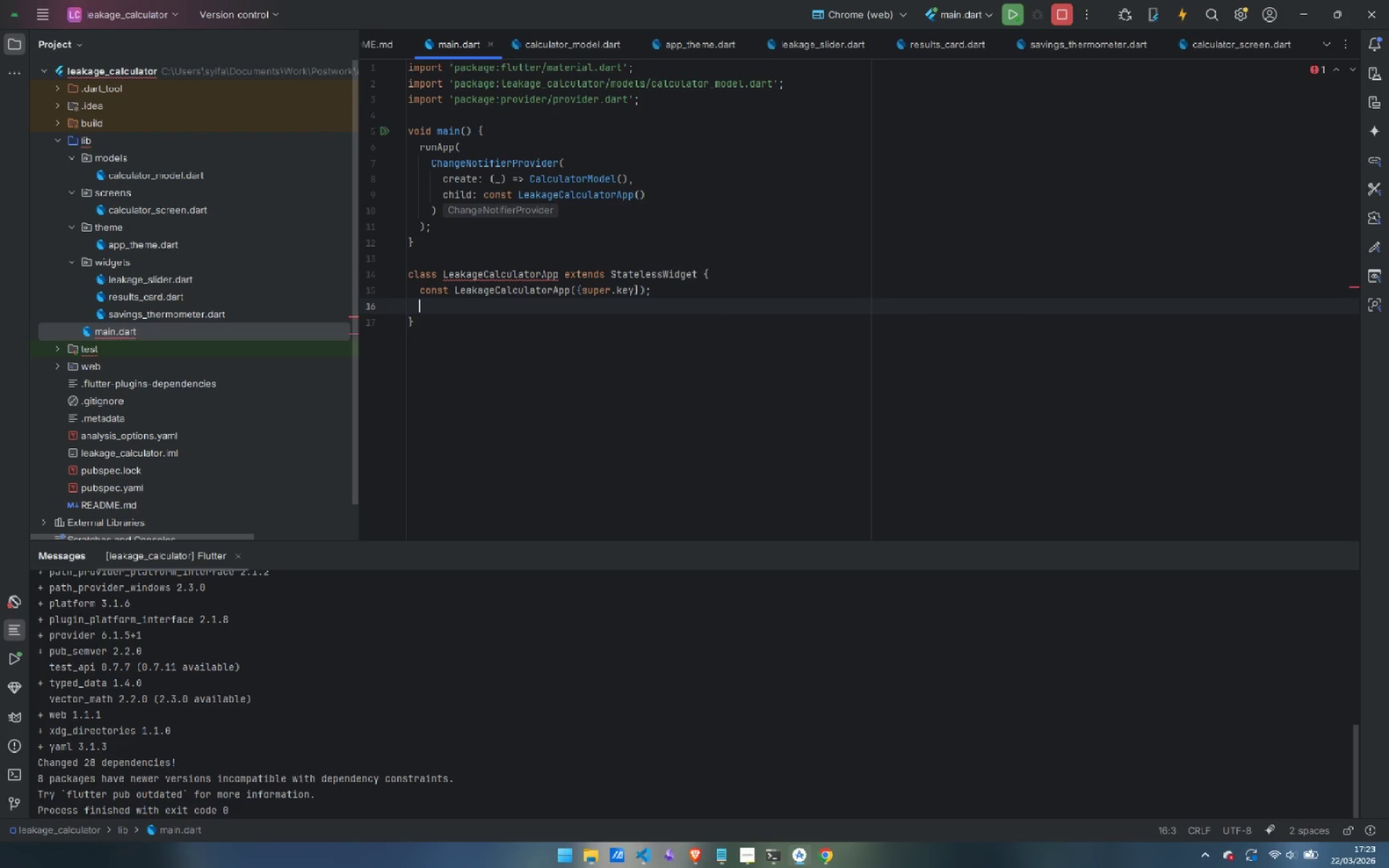 
key(Enter)
 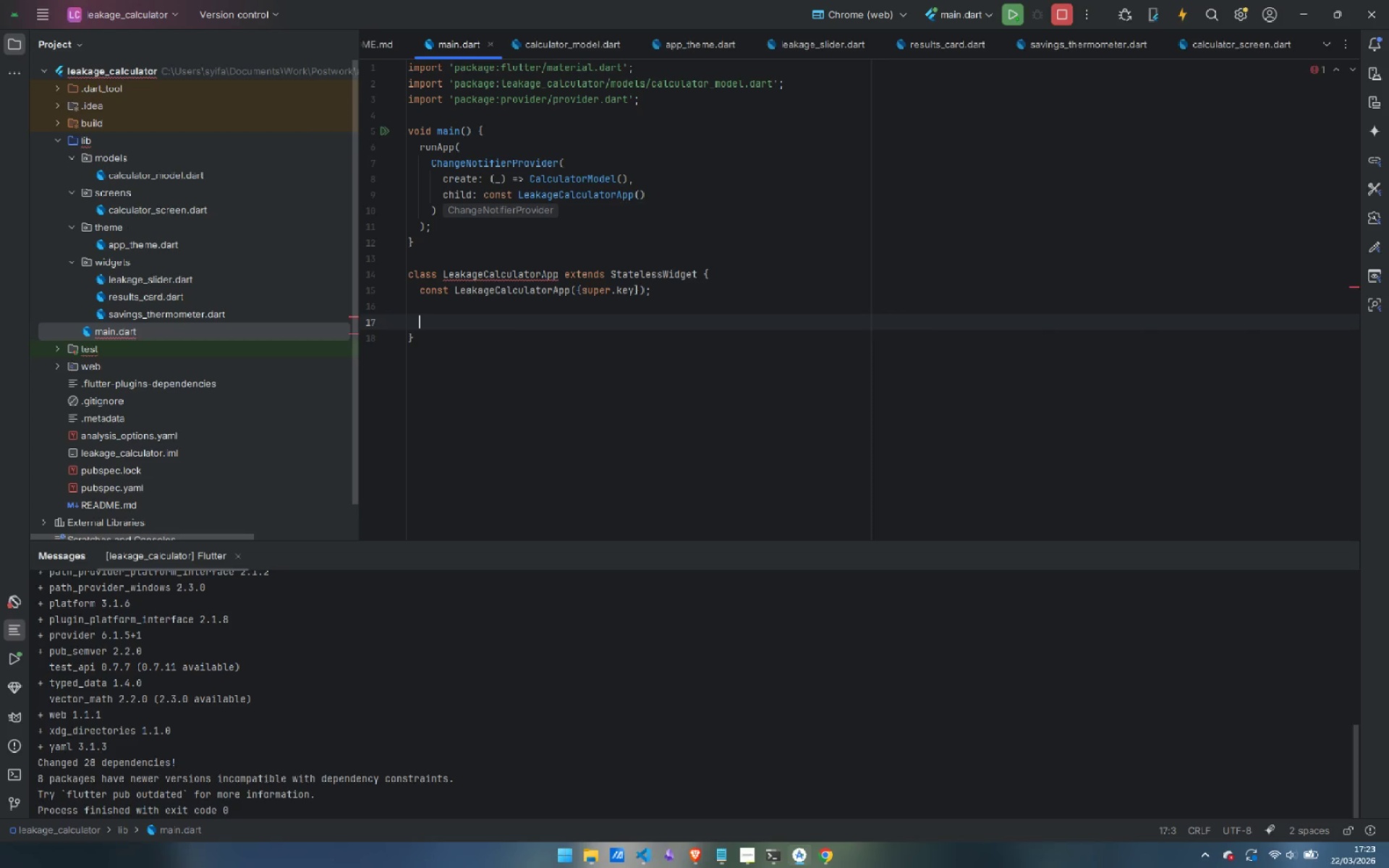 
type(bui)
 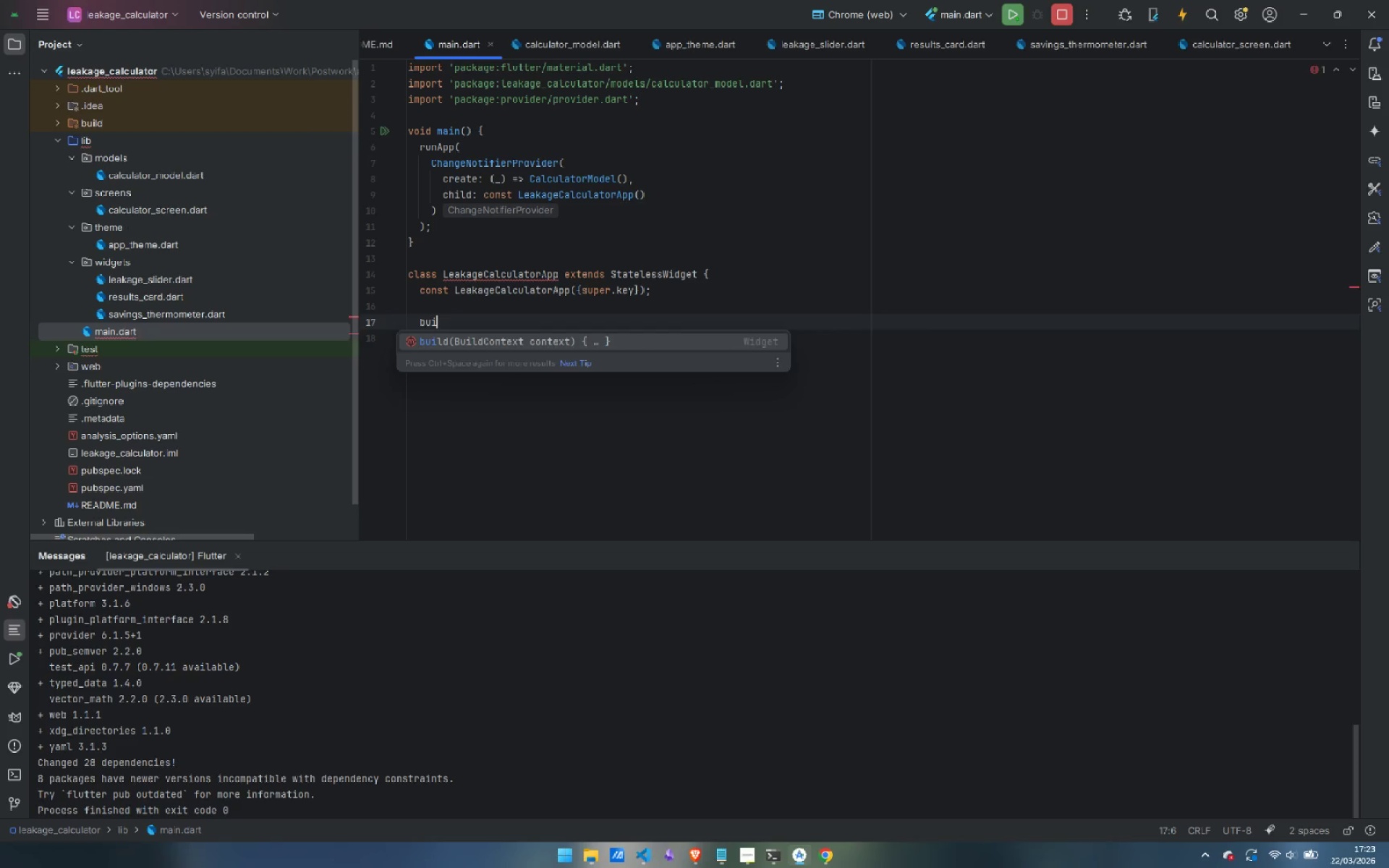 
key(Enter)
 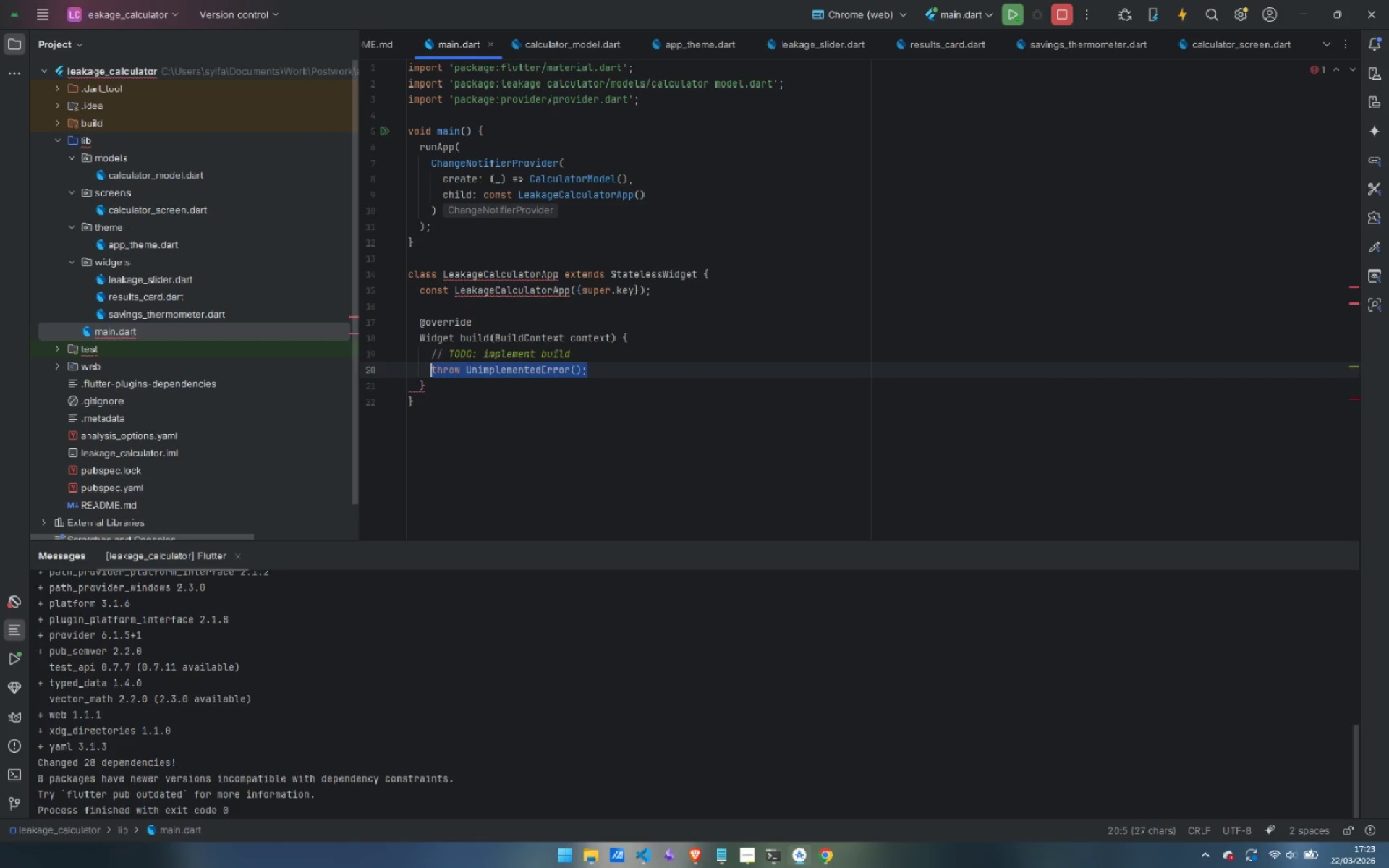 
key(Control+Backspace)
 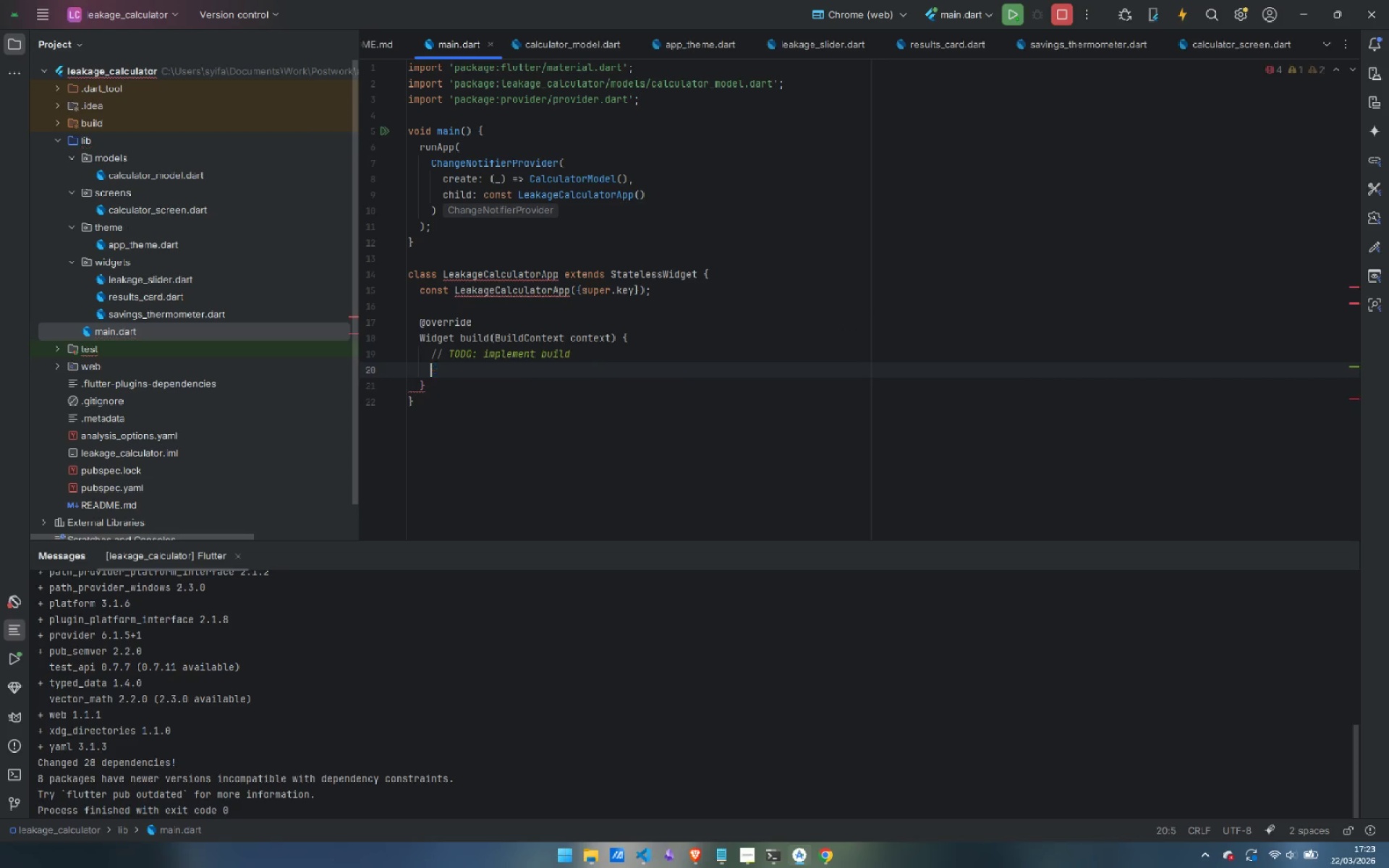 
key(Control+Backspace)
 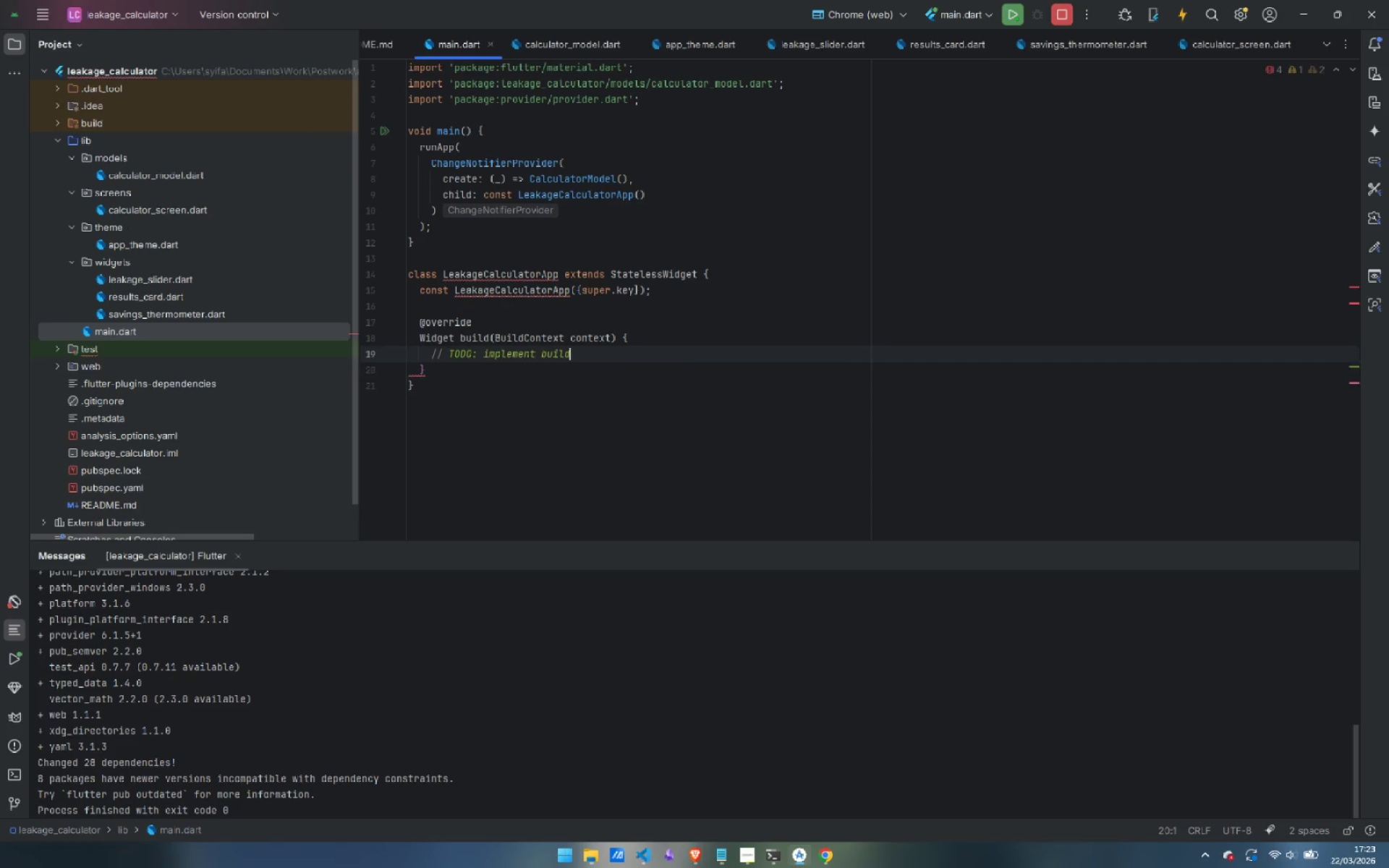 
key(Control+Backspace)
 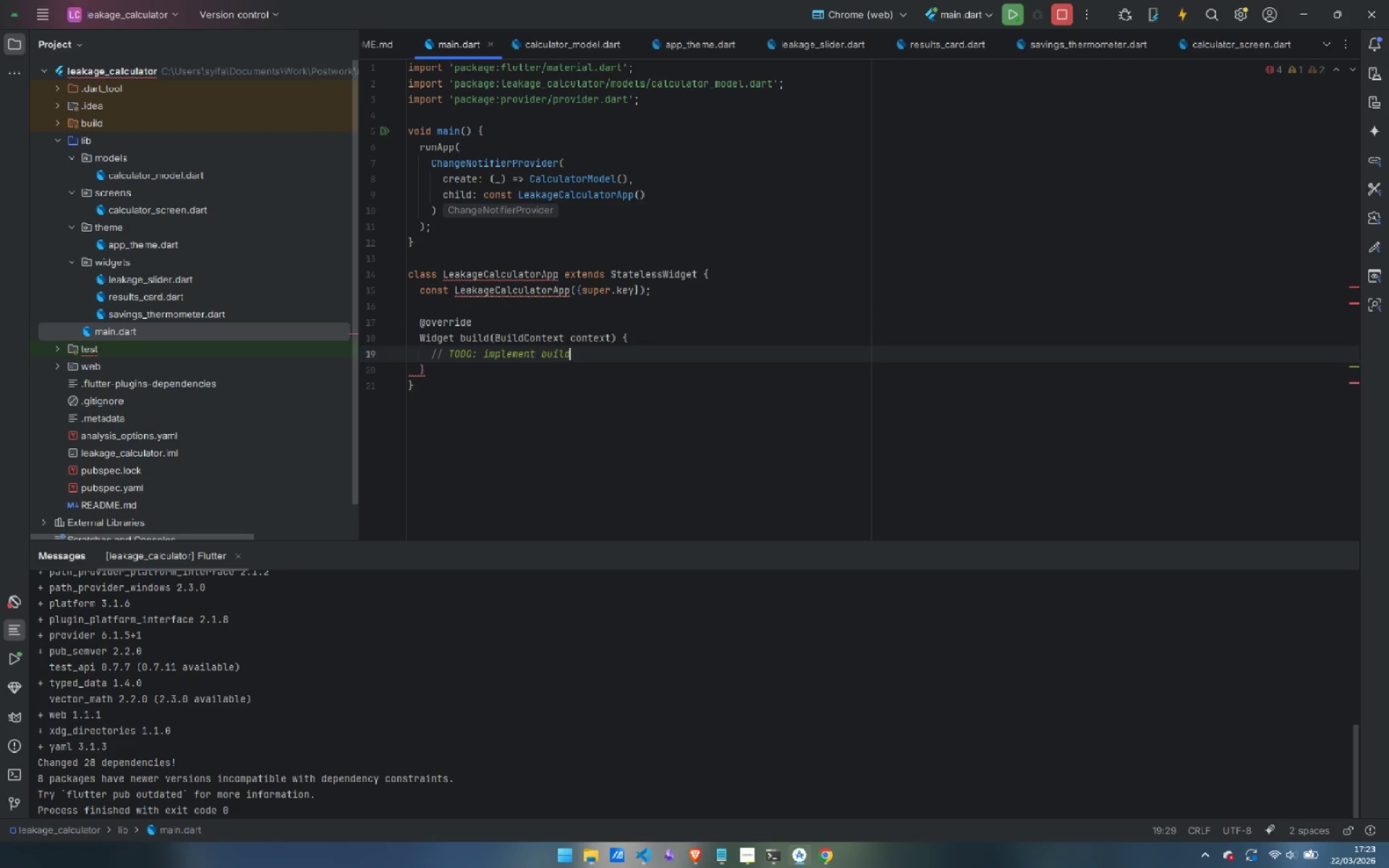 
key(Control+Backspace)
 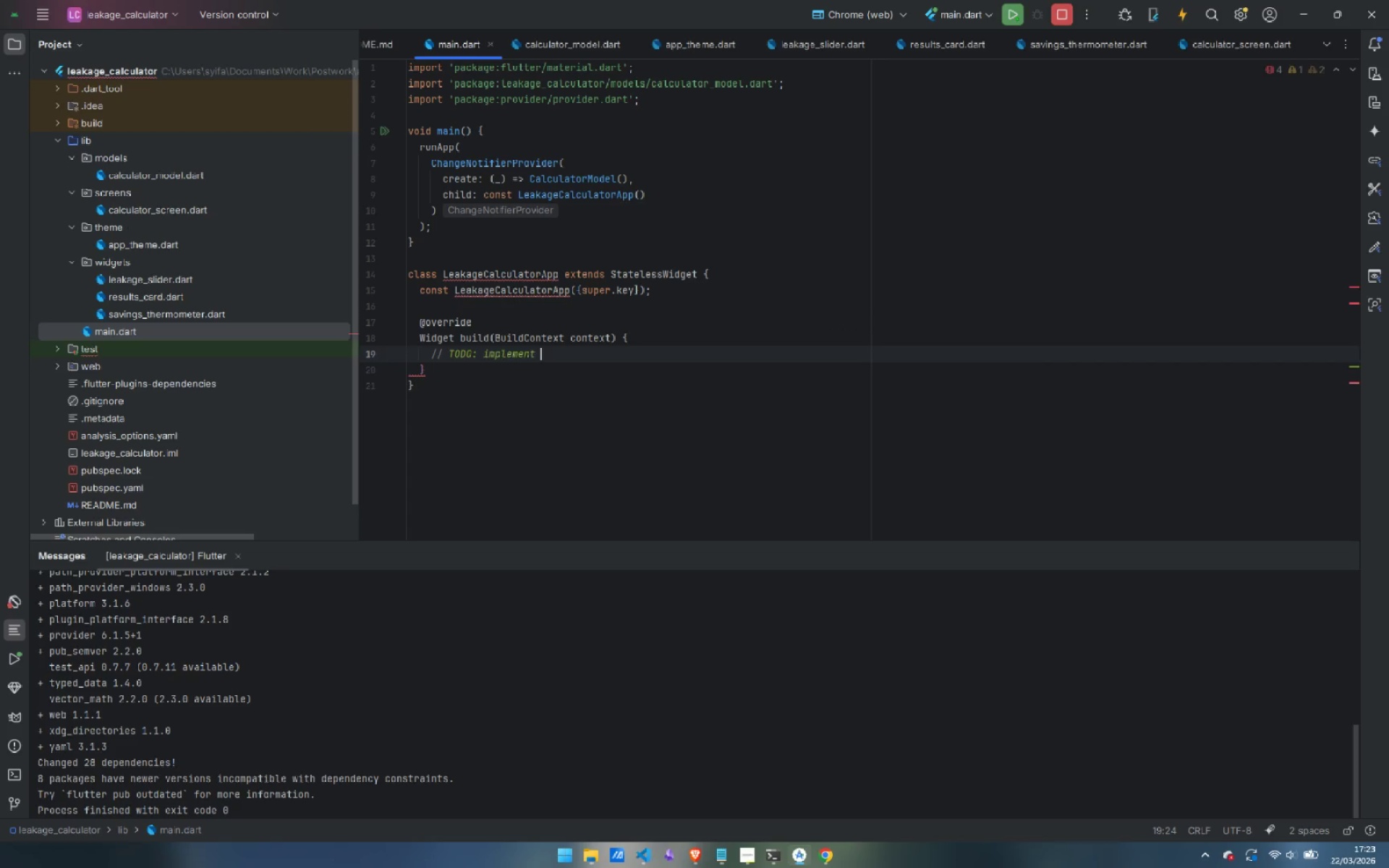 
key(Control+Backspace)
 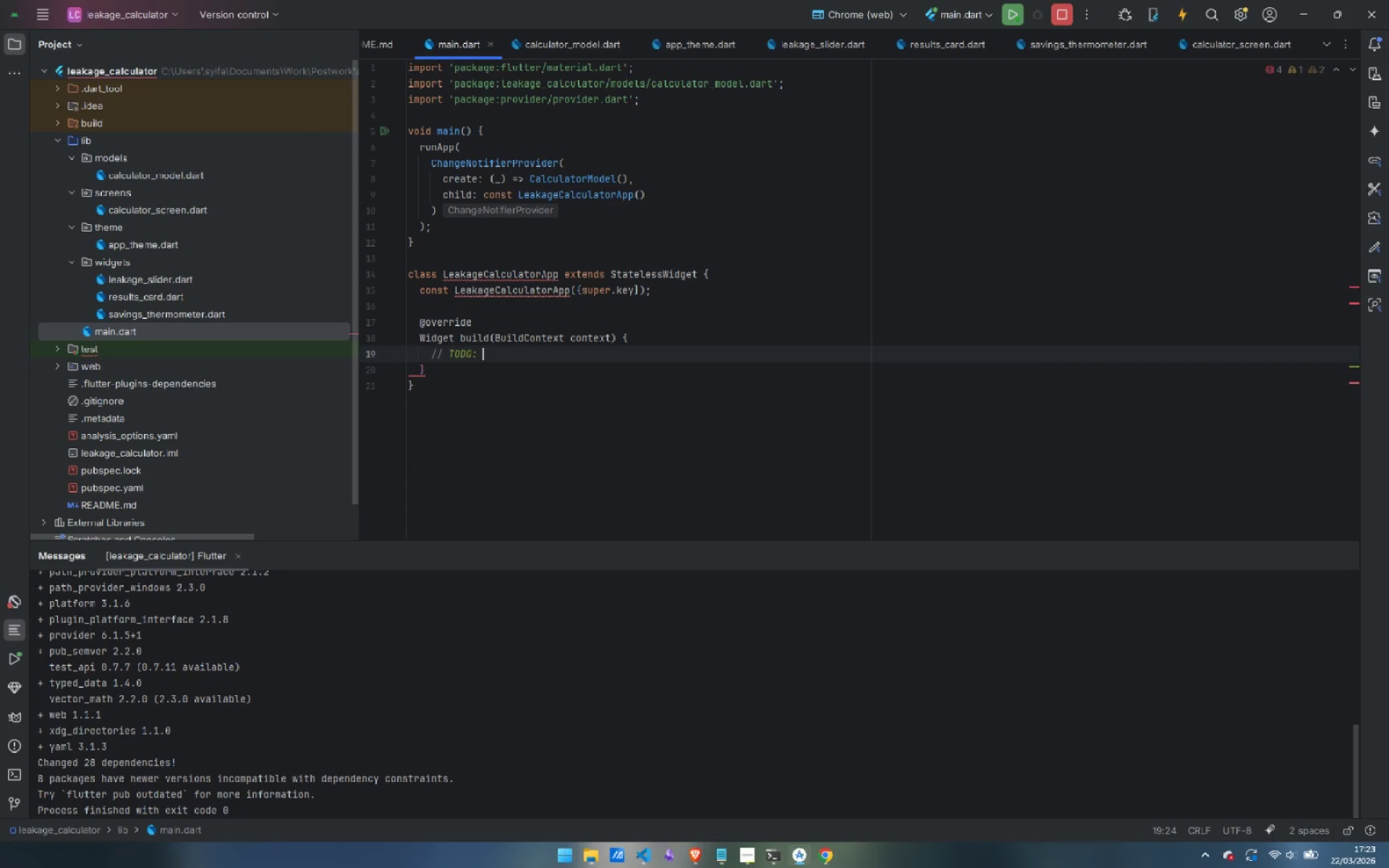 
key(Control+Backspace)
 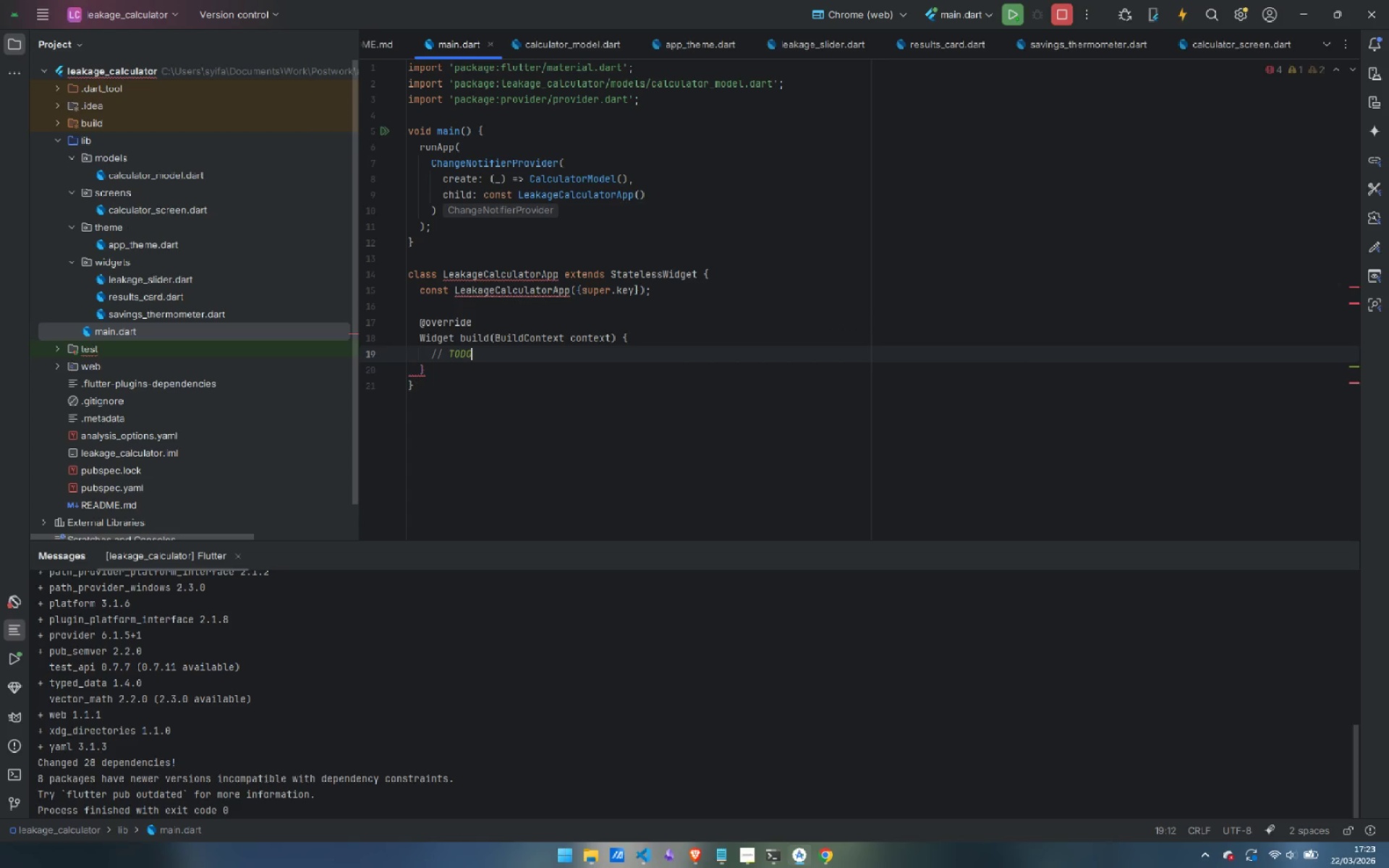 
key(Control+Backspace)
 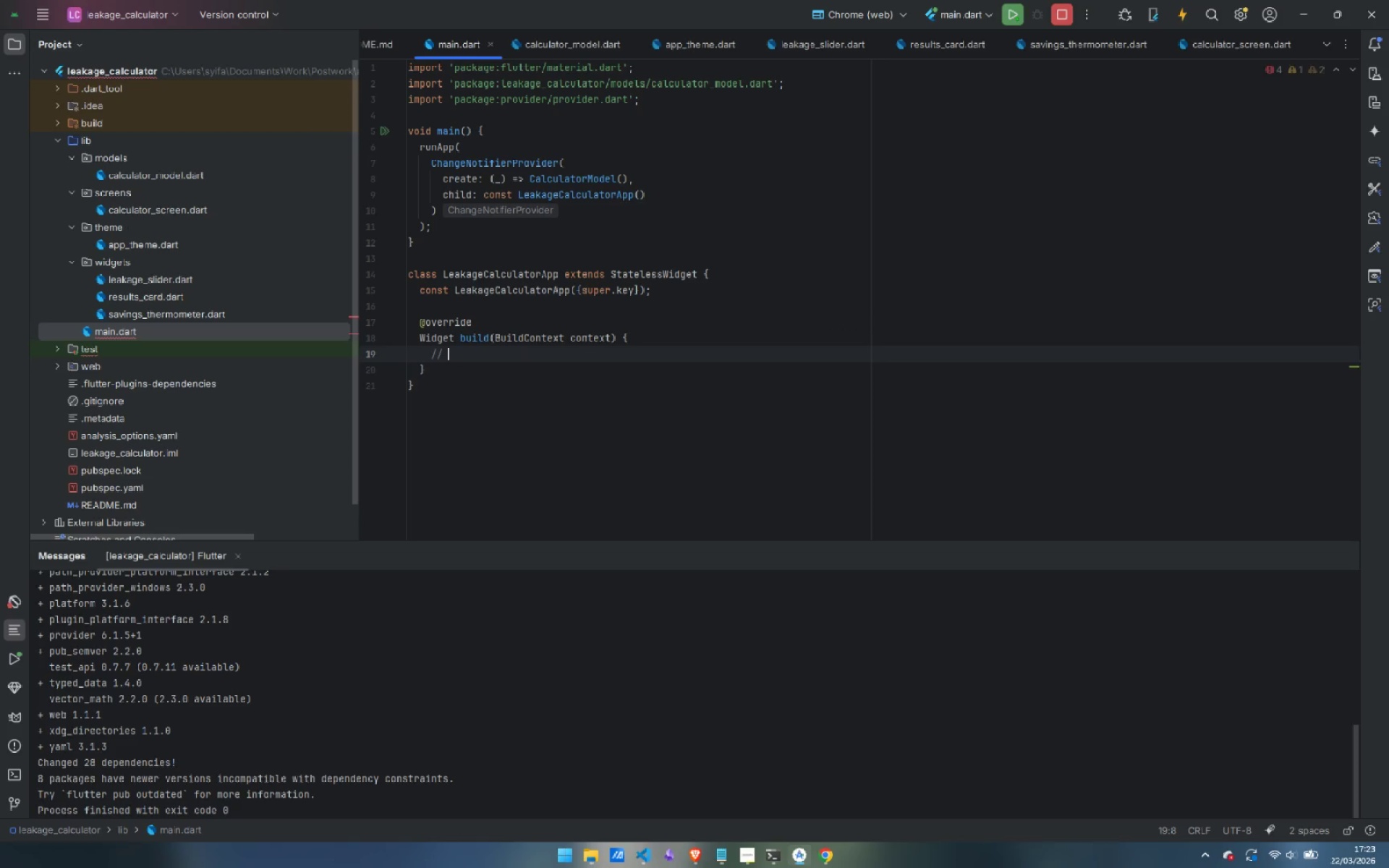 
key(Control+Backspace)
 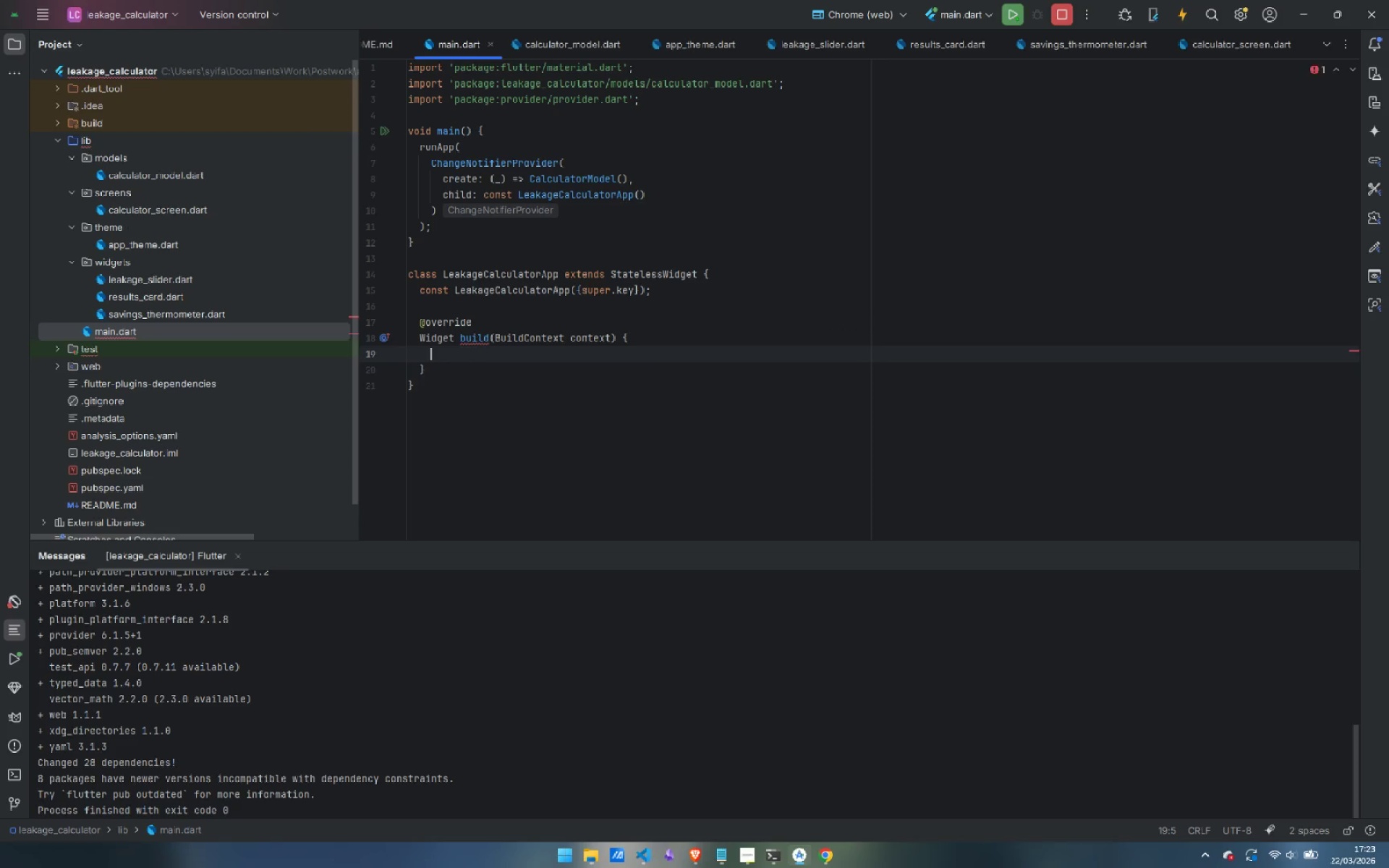 
hold_key(key=ShiftLeft, duration=1.33)
 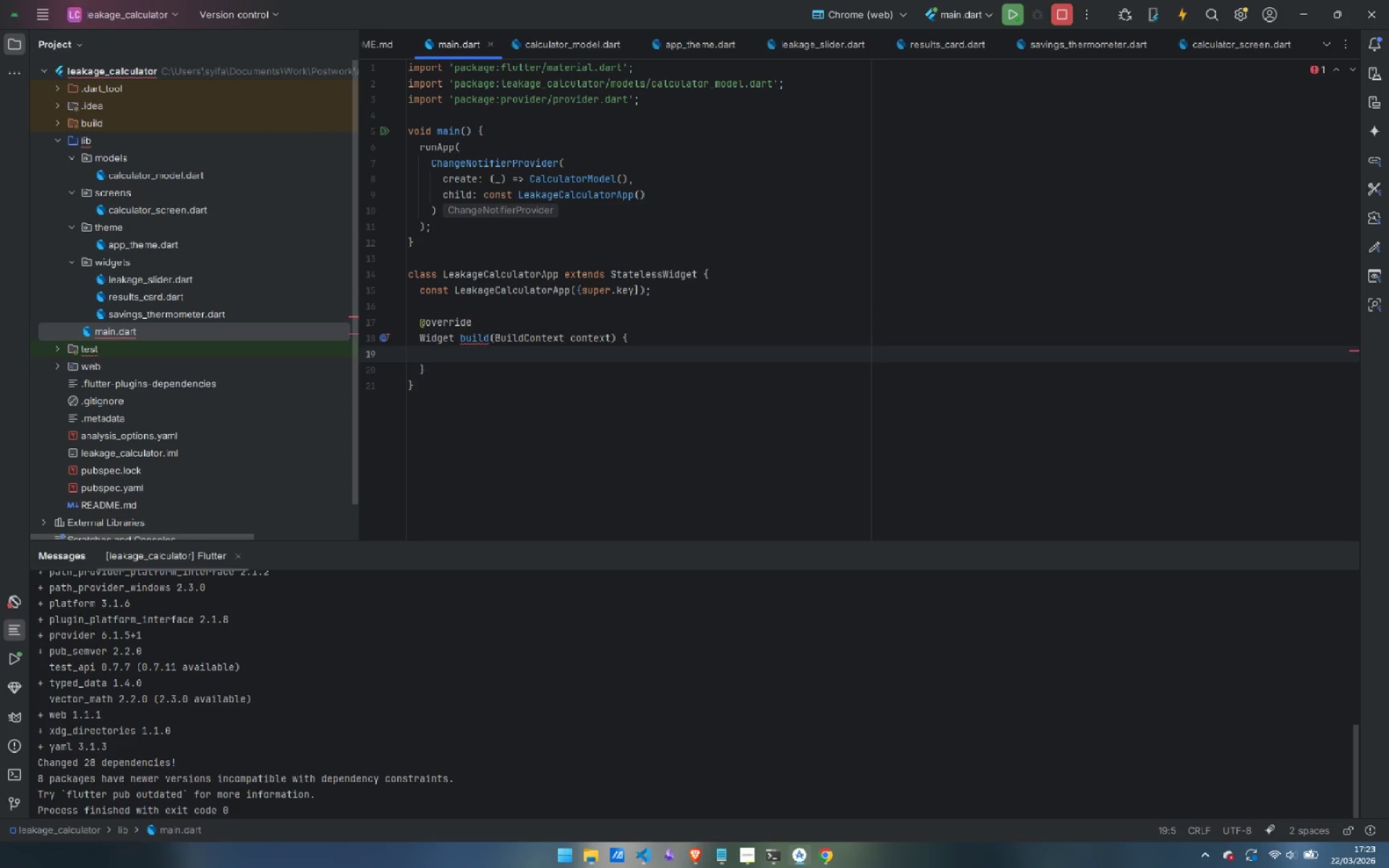 
type(return Materia;)
key(Backspace)
type(lApp)
 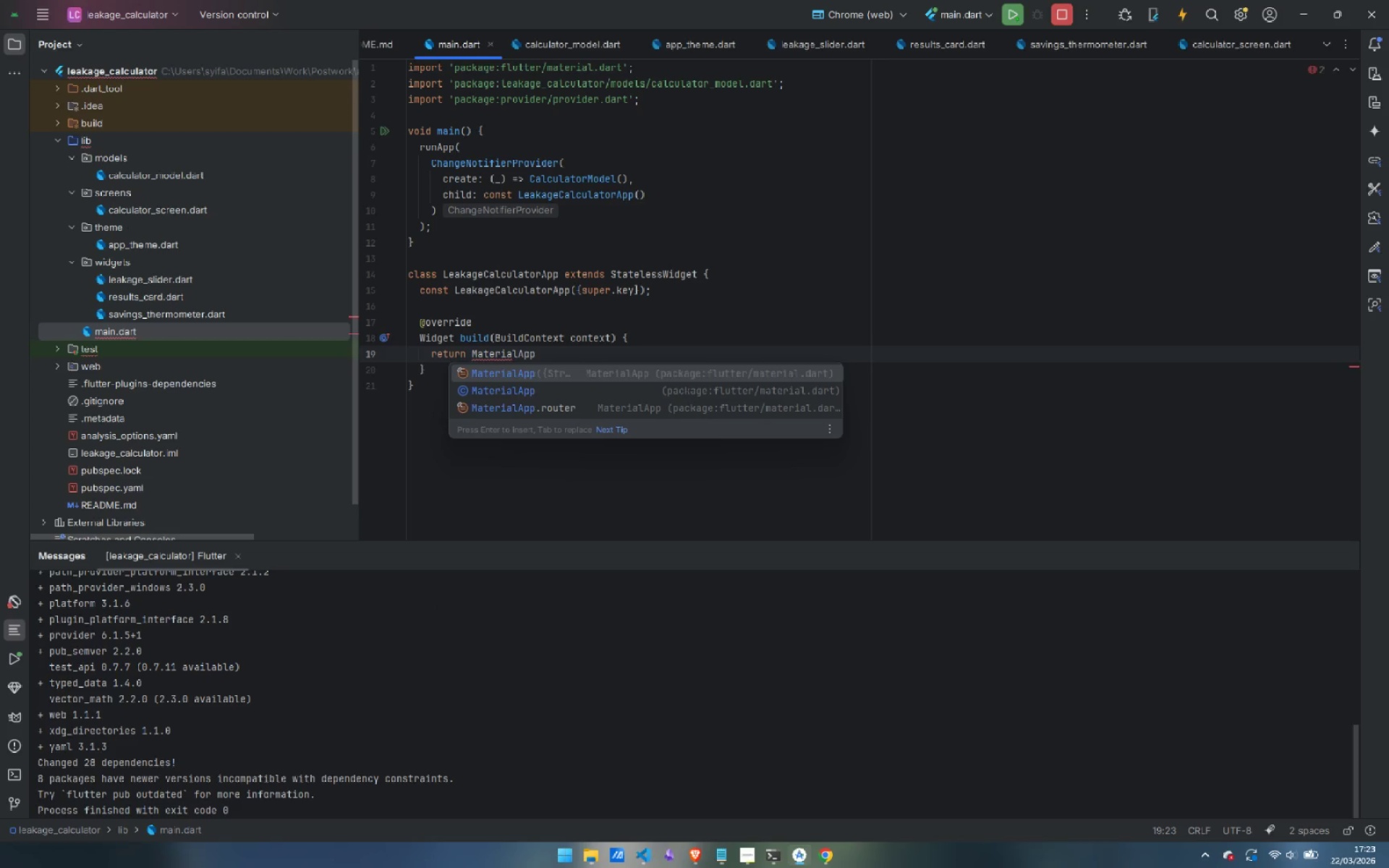 
key(Enter)
 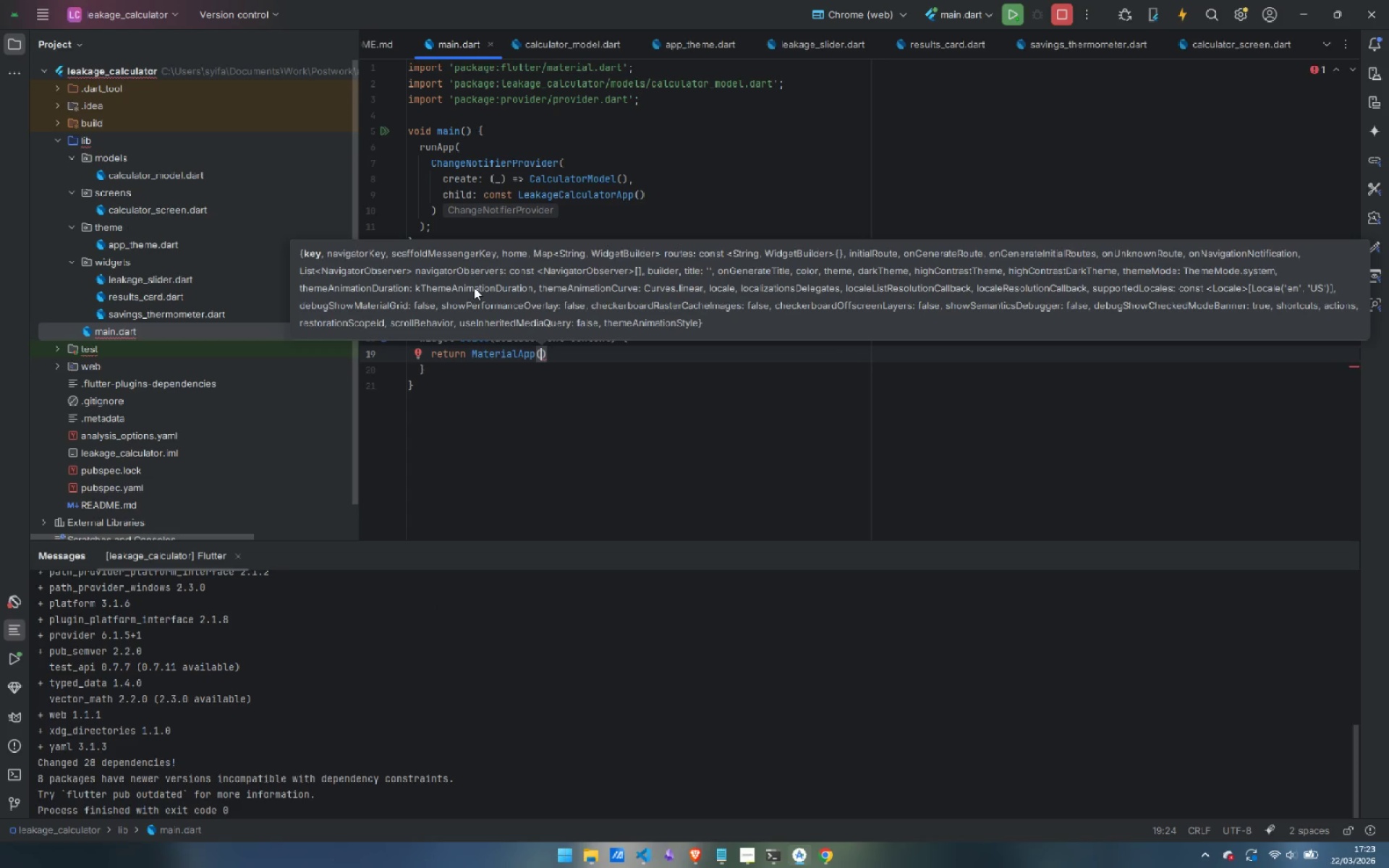 
key(Enter)
 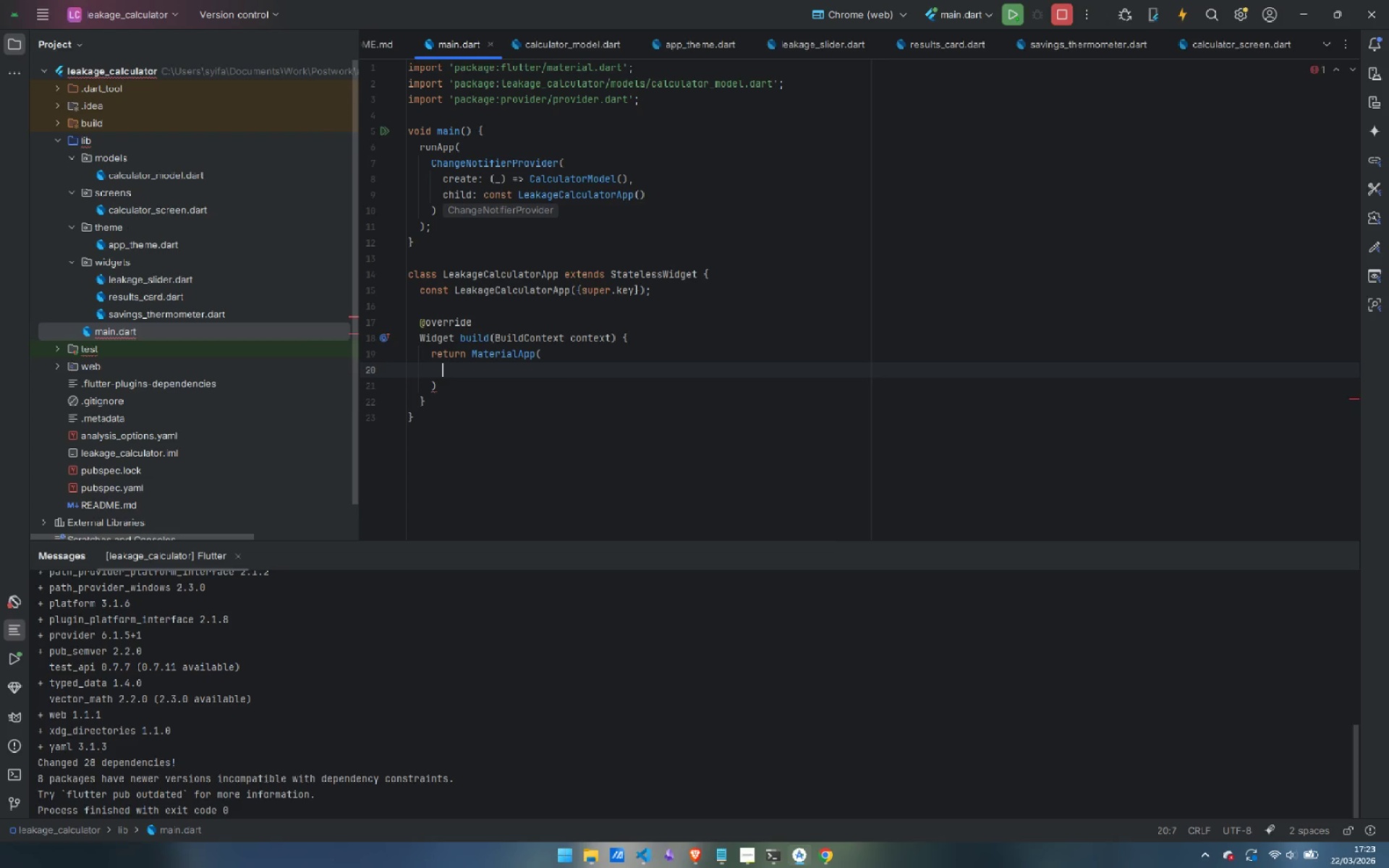 
type(title: 'Process Leage)
key(Backspace)
type(ag)
key(Backspace)
key(Backspace)
key(Backspace)
type(kage Calculator | Vanguard Sta)
key(Backspace)
type(rag)
key(Backspace)
type(tegu )
key(Backspace)
key(Backspace)
type(y Griup)
key(Backspace)
key(Backspace)
key(Backspace)
type(oup)
 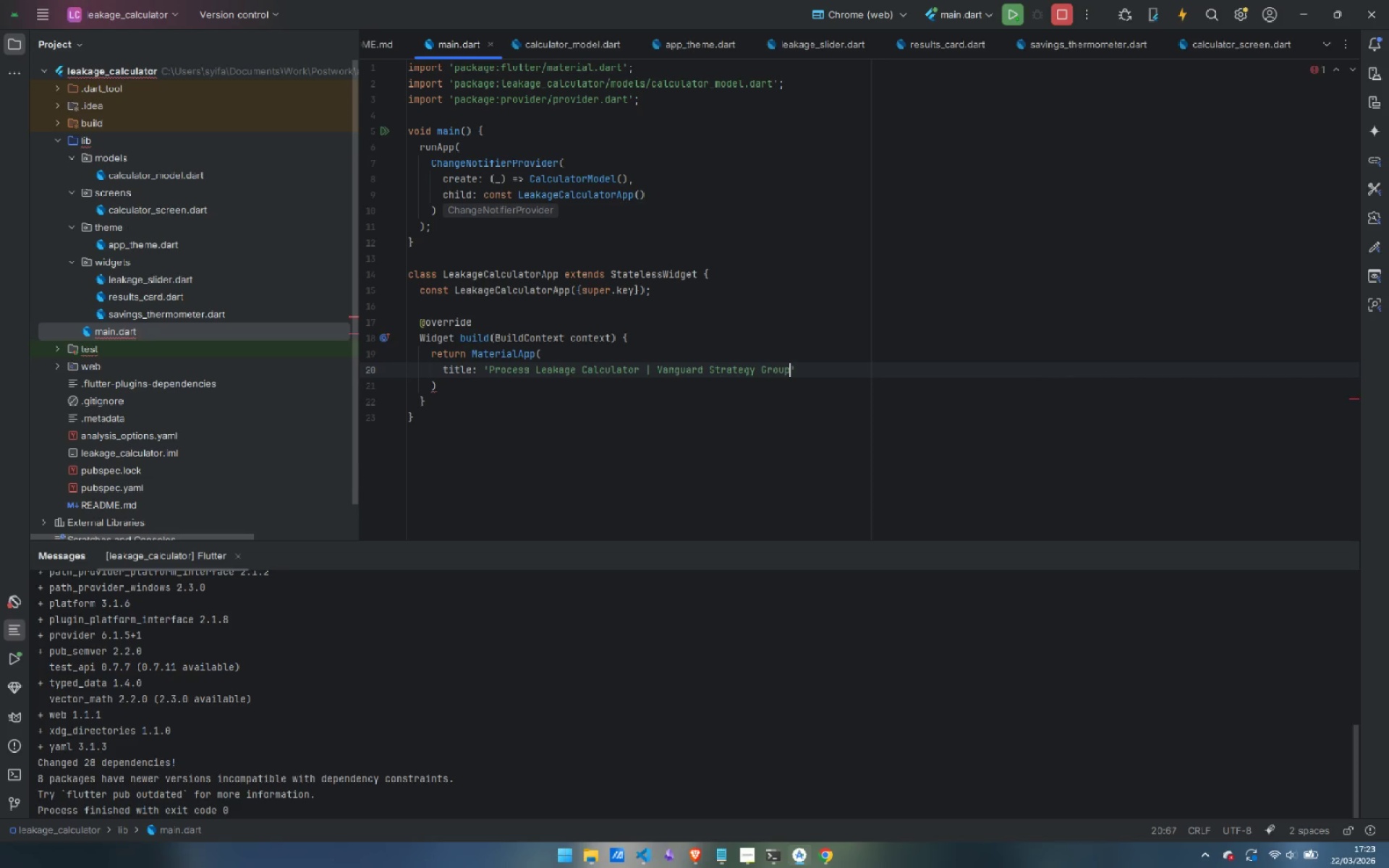 
key(ArrowRight)
 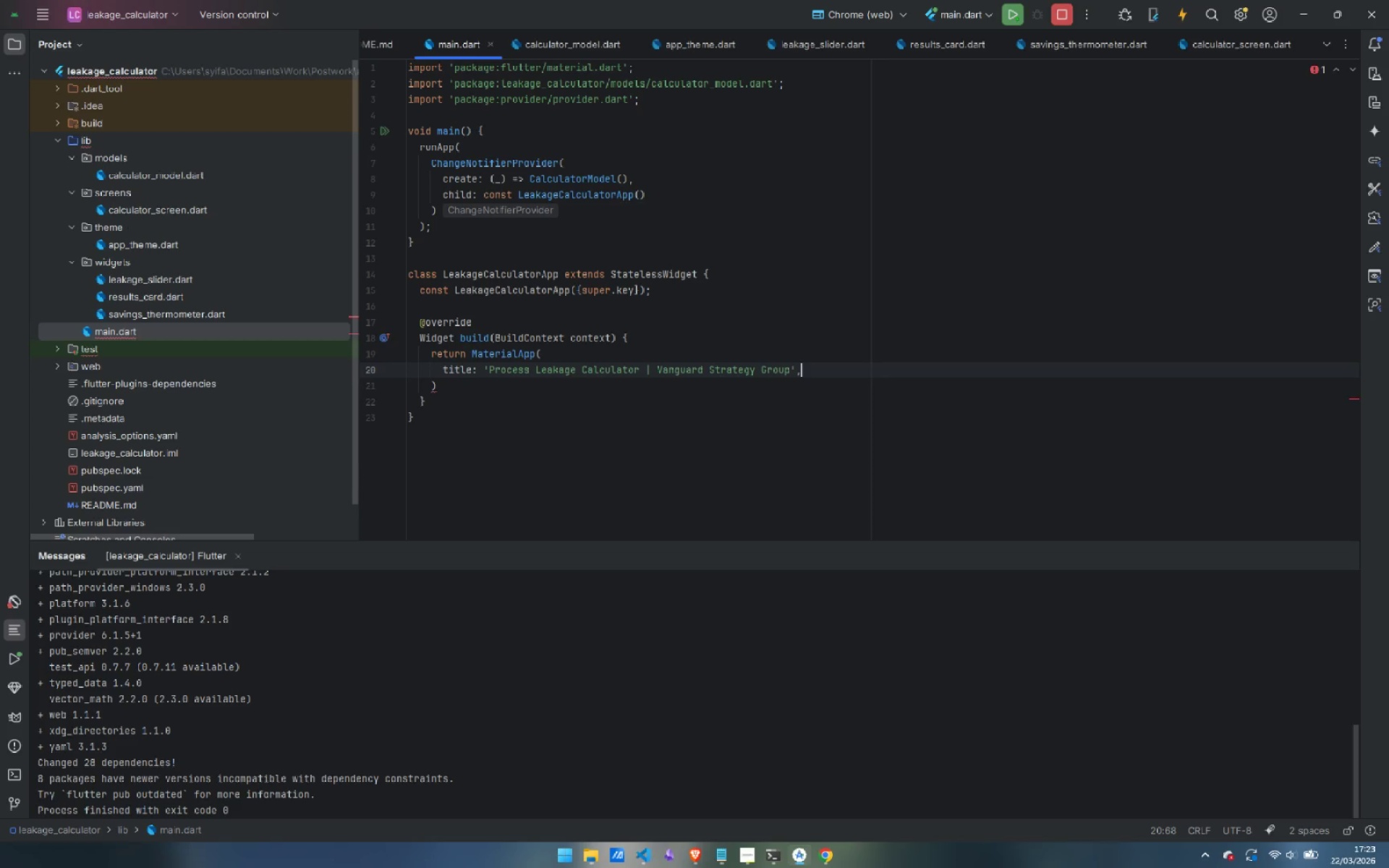 
key(Comma)
 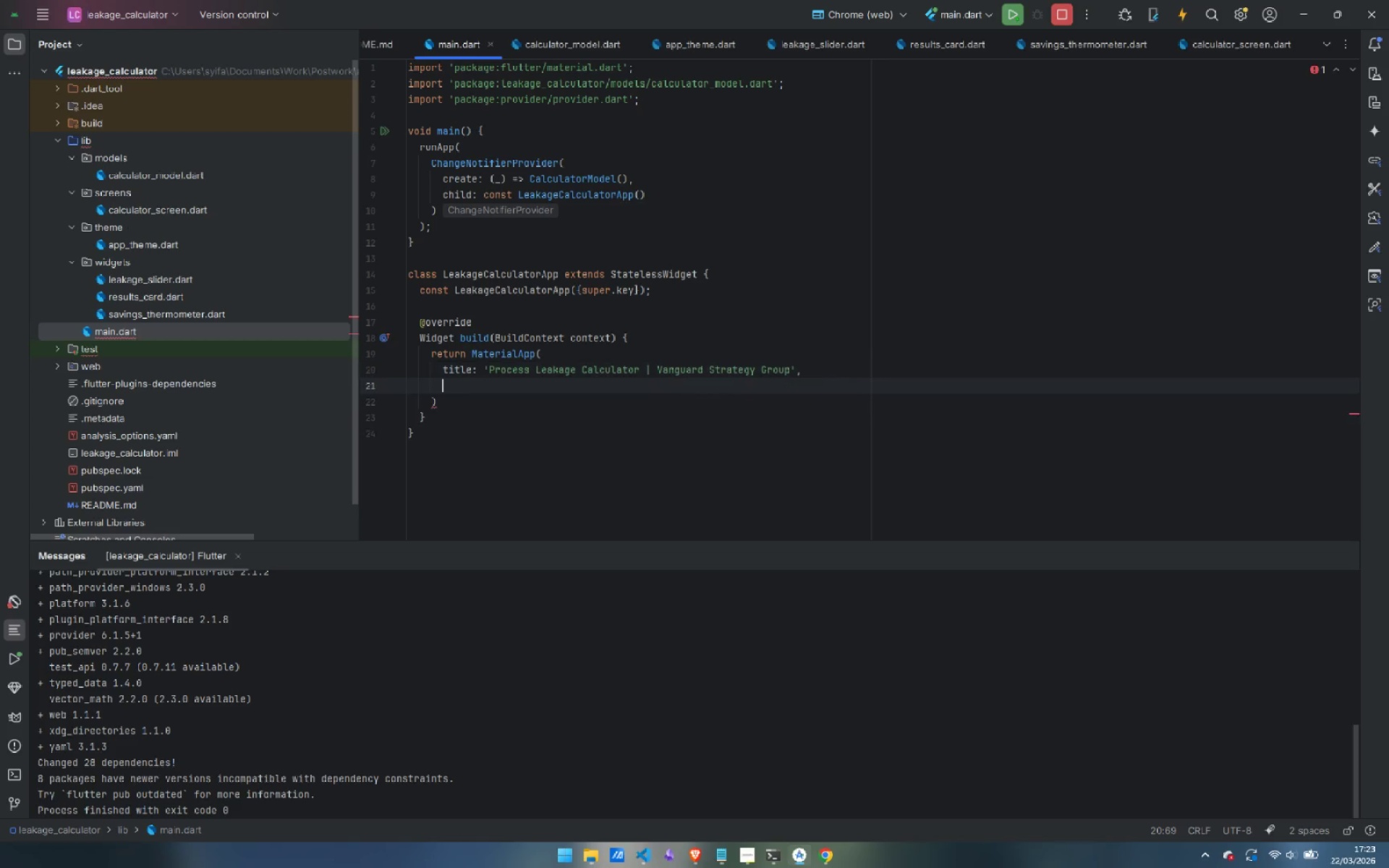 
key(Enter)
 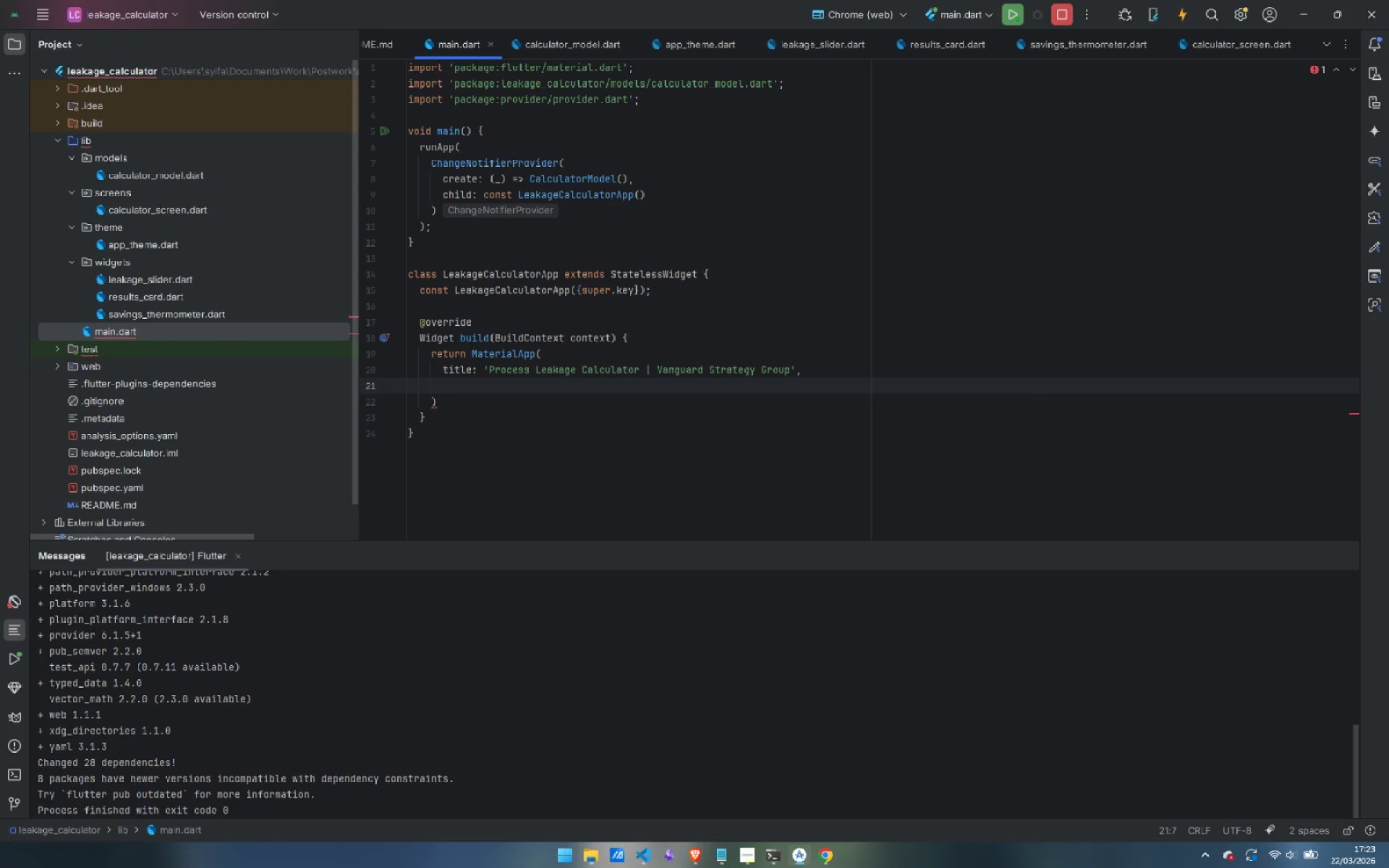 
type(debugShowCheckedModeBanner: false,)
 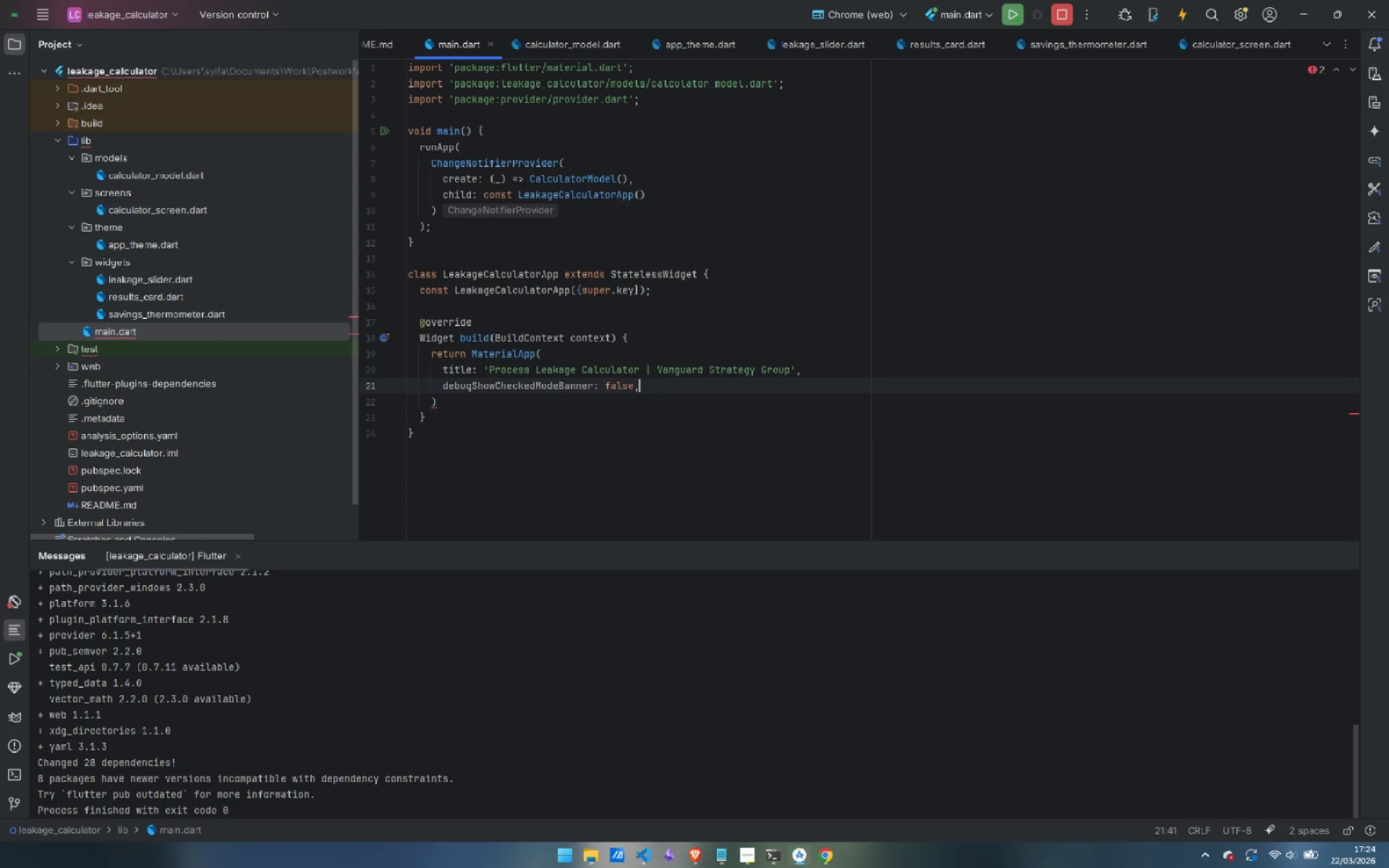 
key(Enter)
 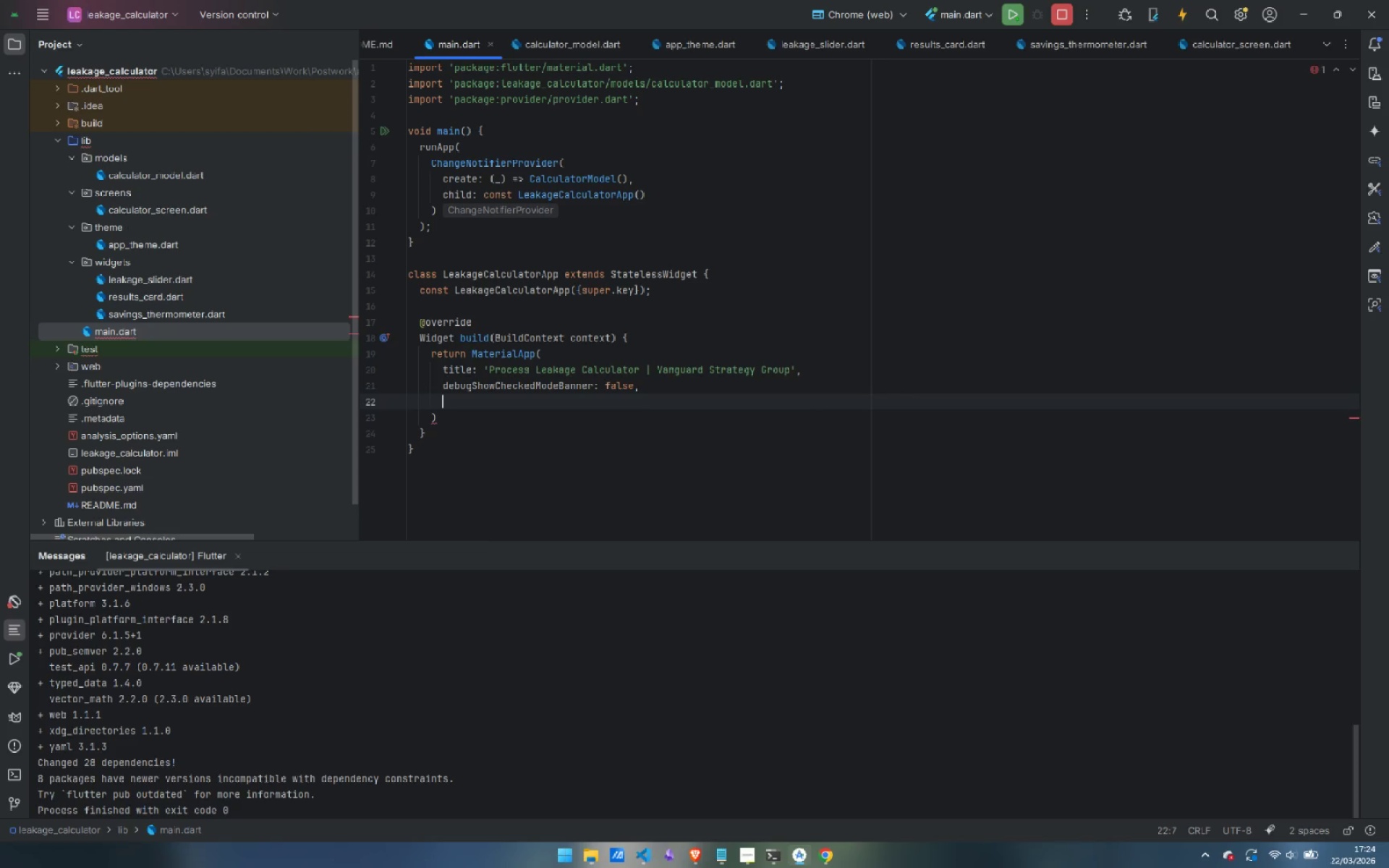 
type(theme: AppThe)
 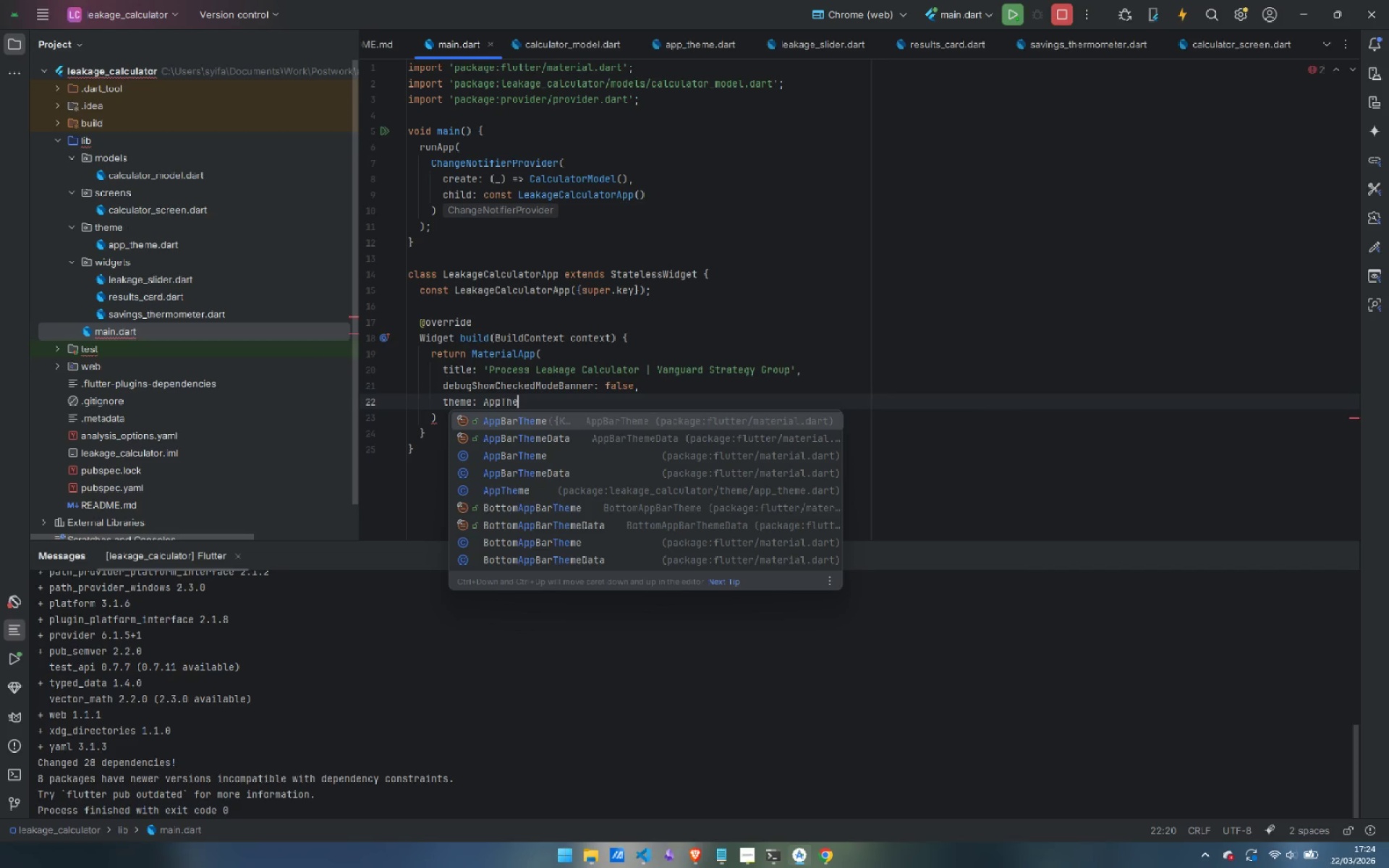 
key(ArrowDown)
 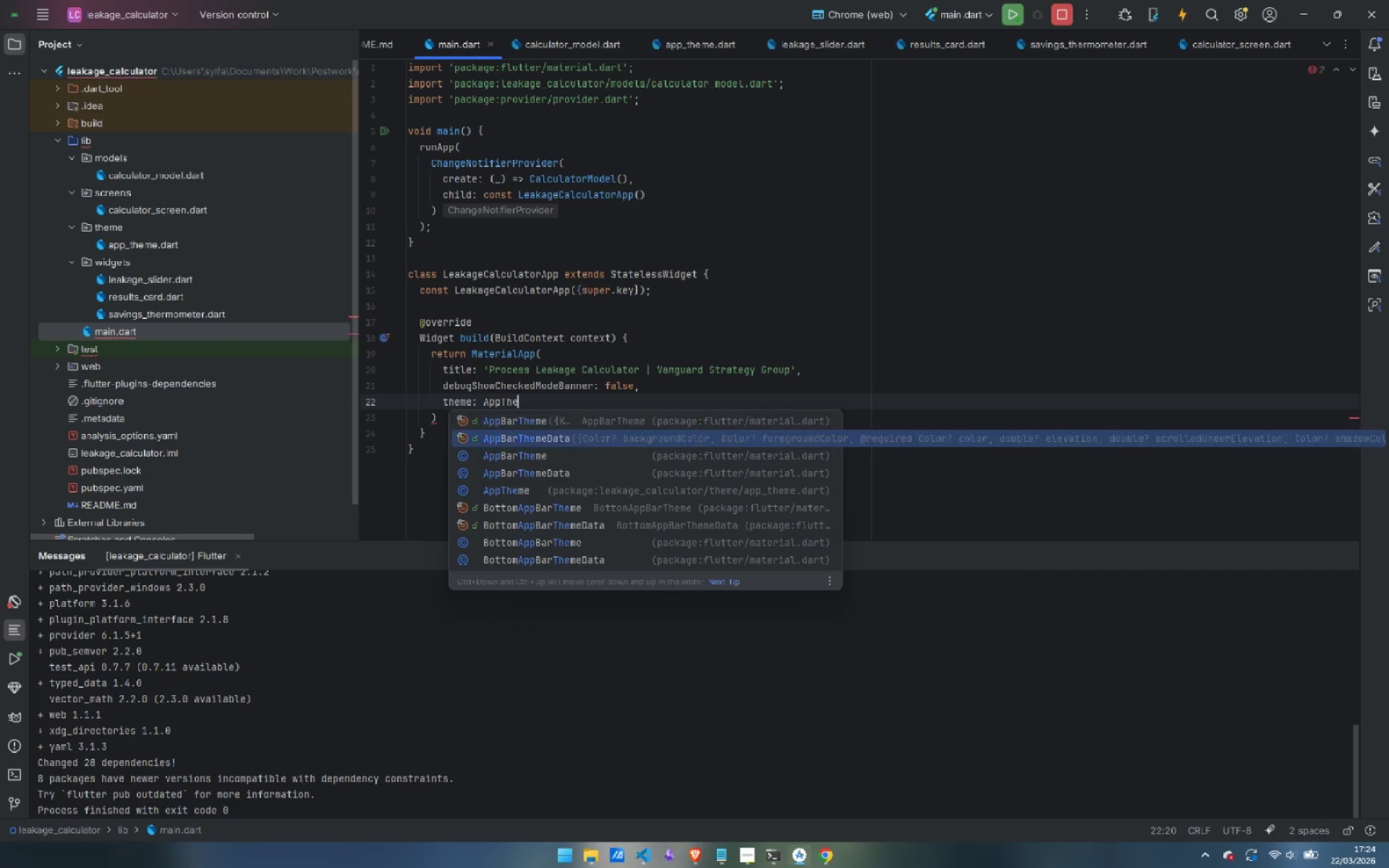 
key(ArrowDown)
 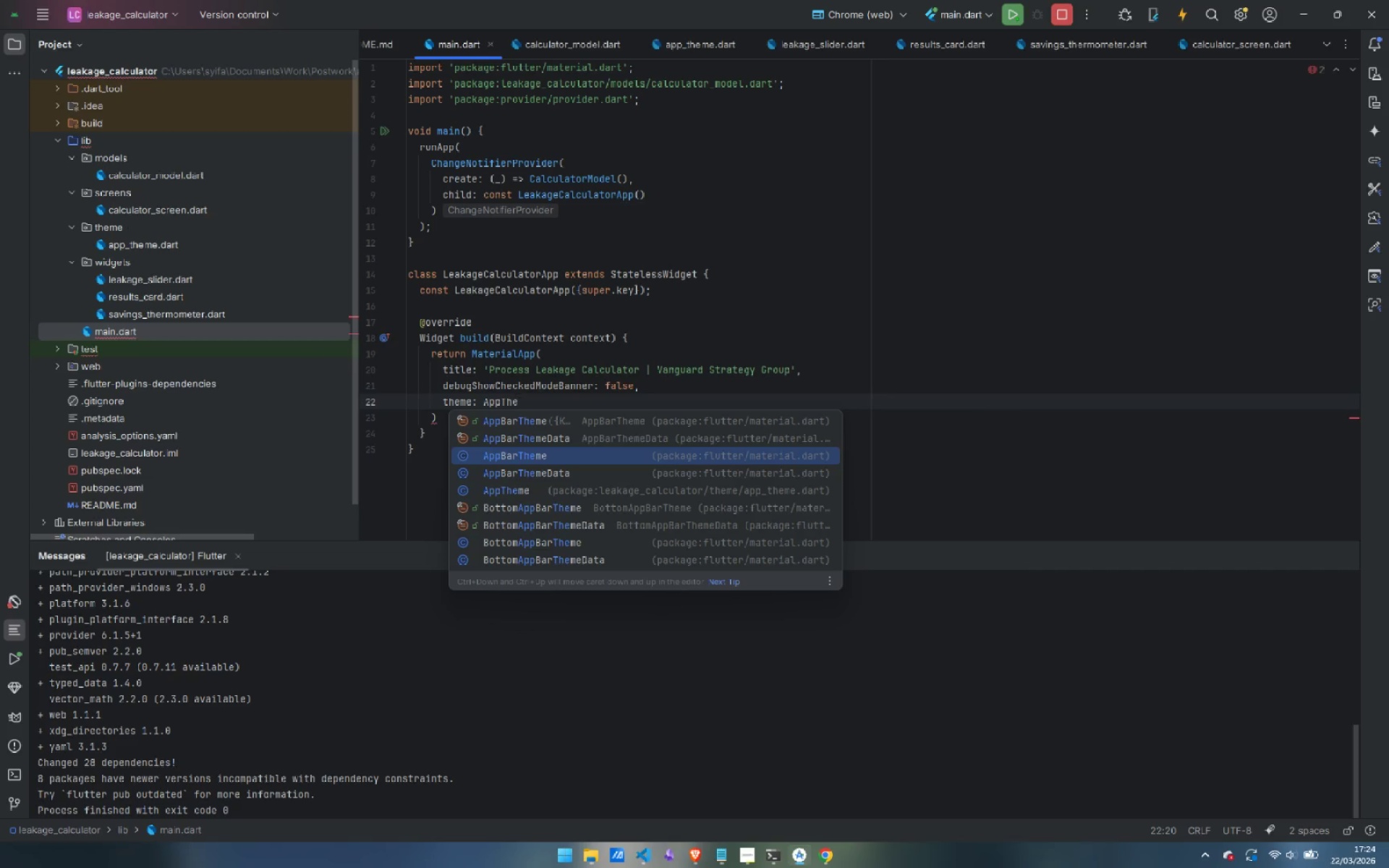 
key(ArrowDown)
 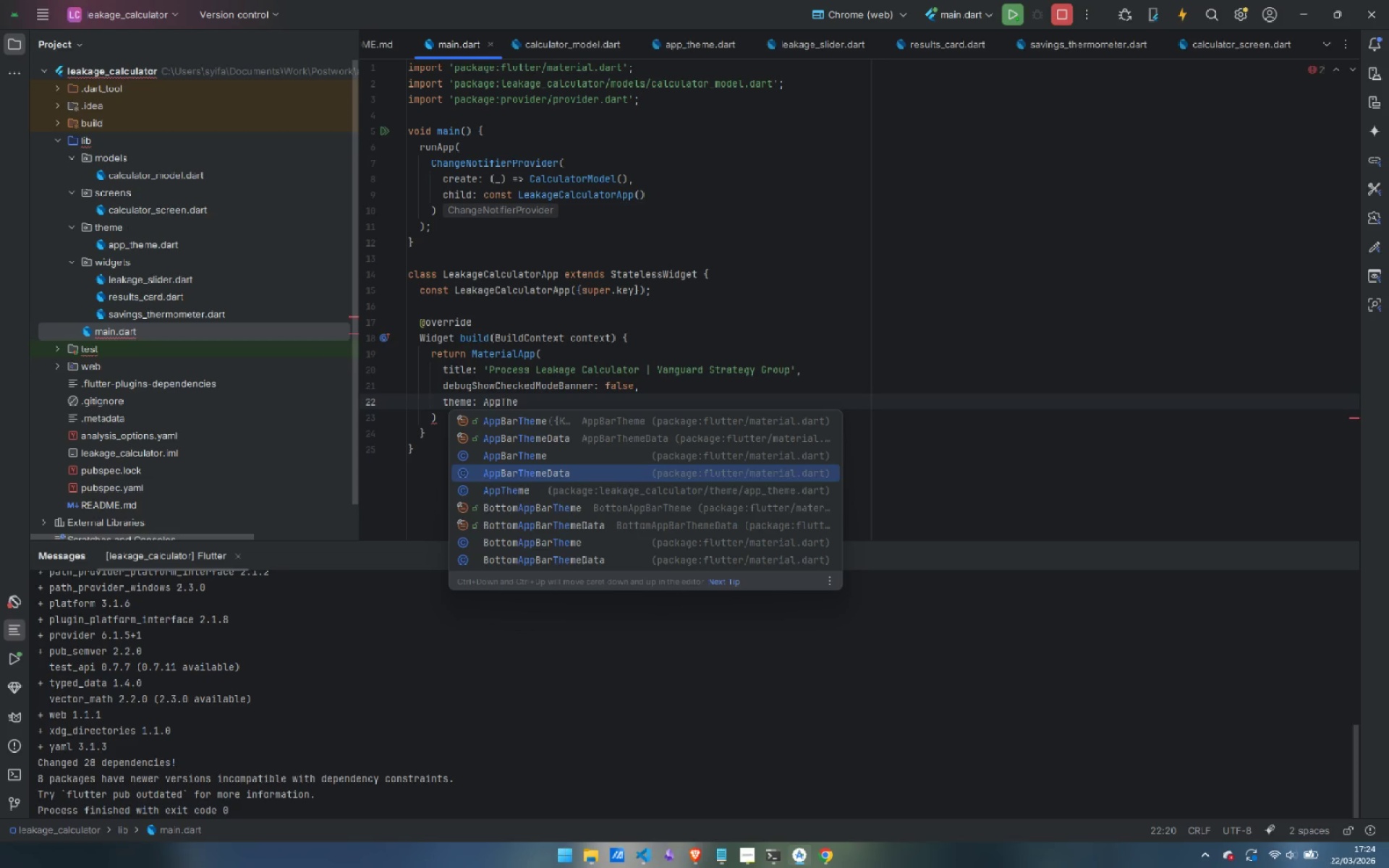 
key(ArrowDown)
 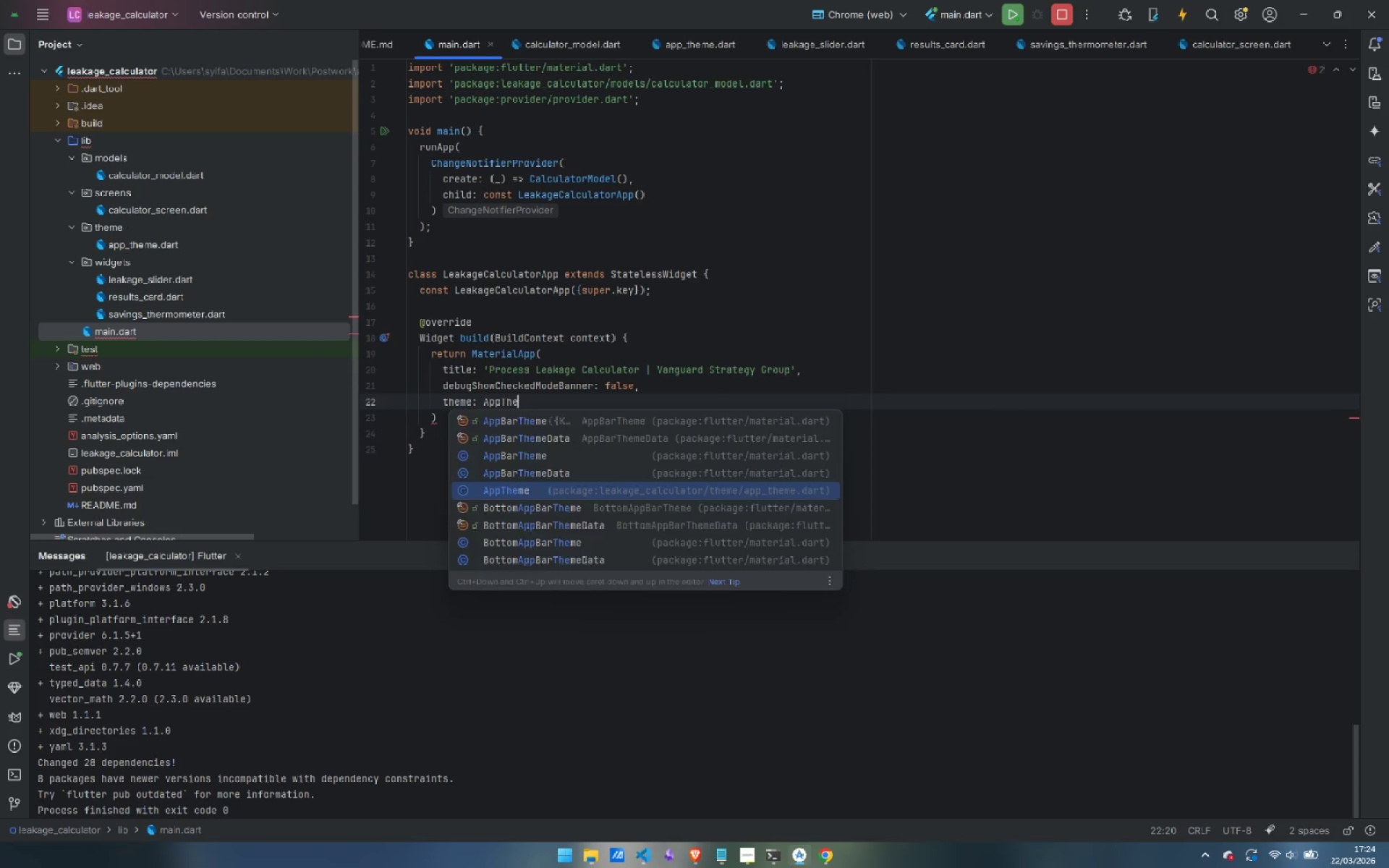 
key(Enter)
 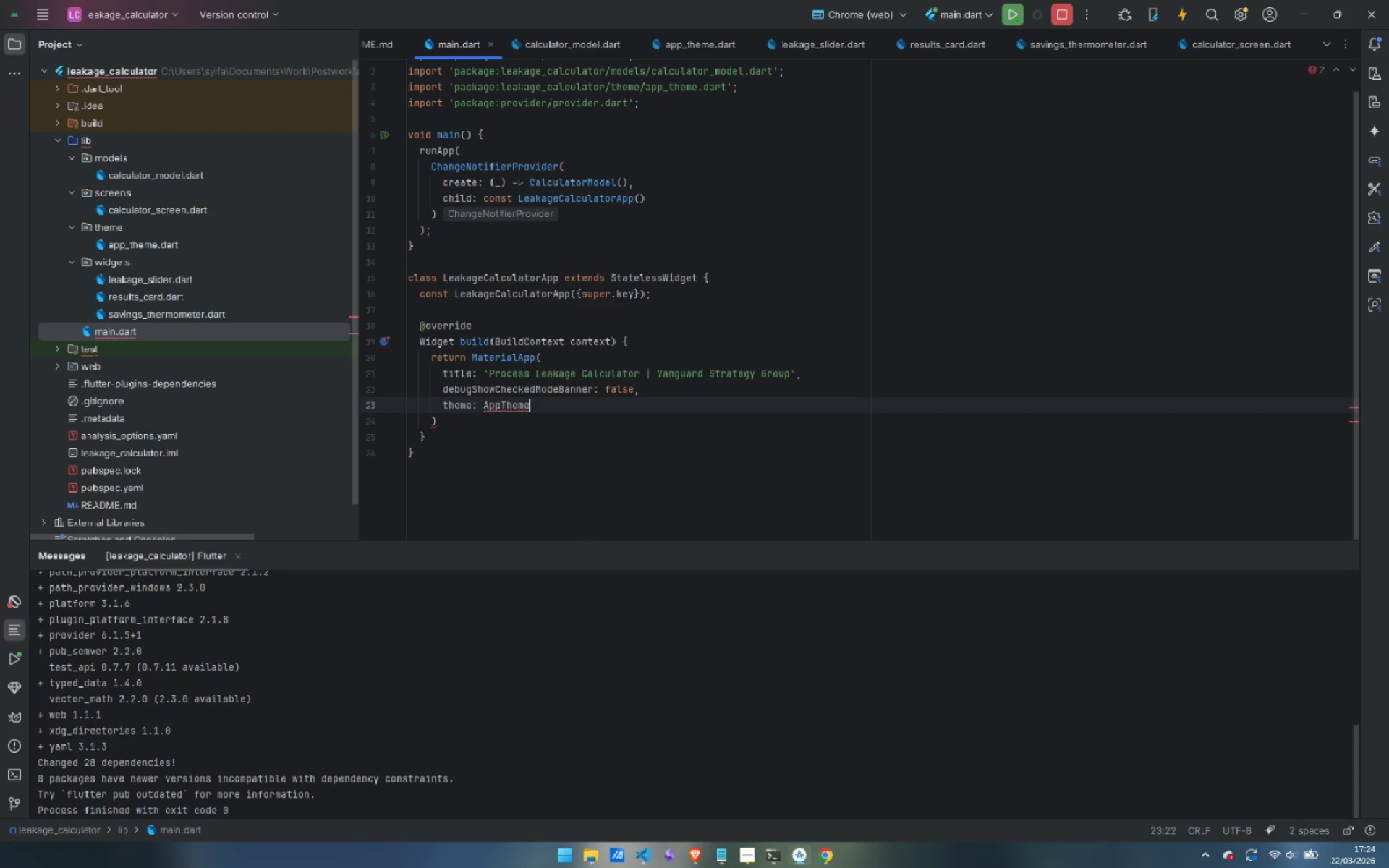 
key(Period)
 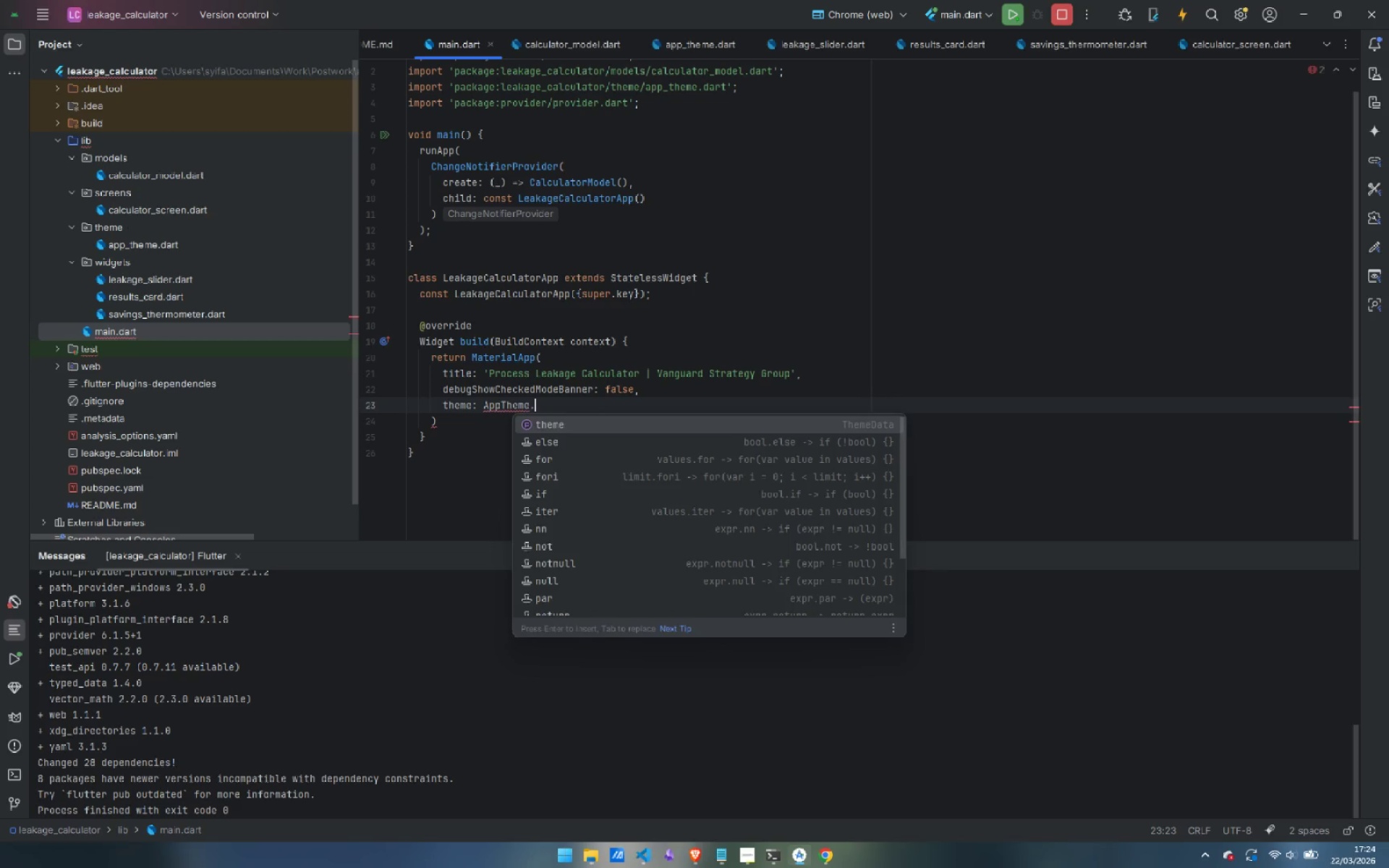 
key(Enter)
 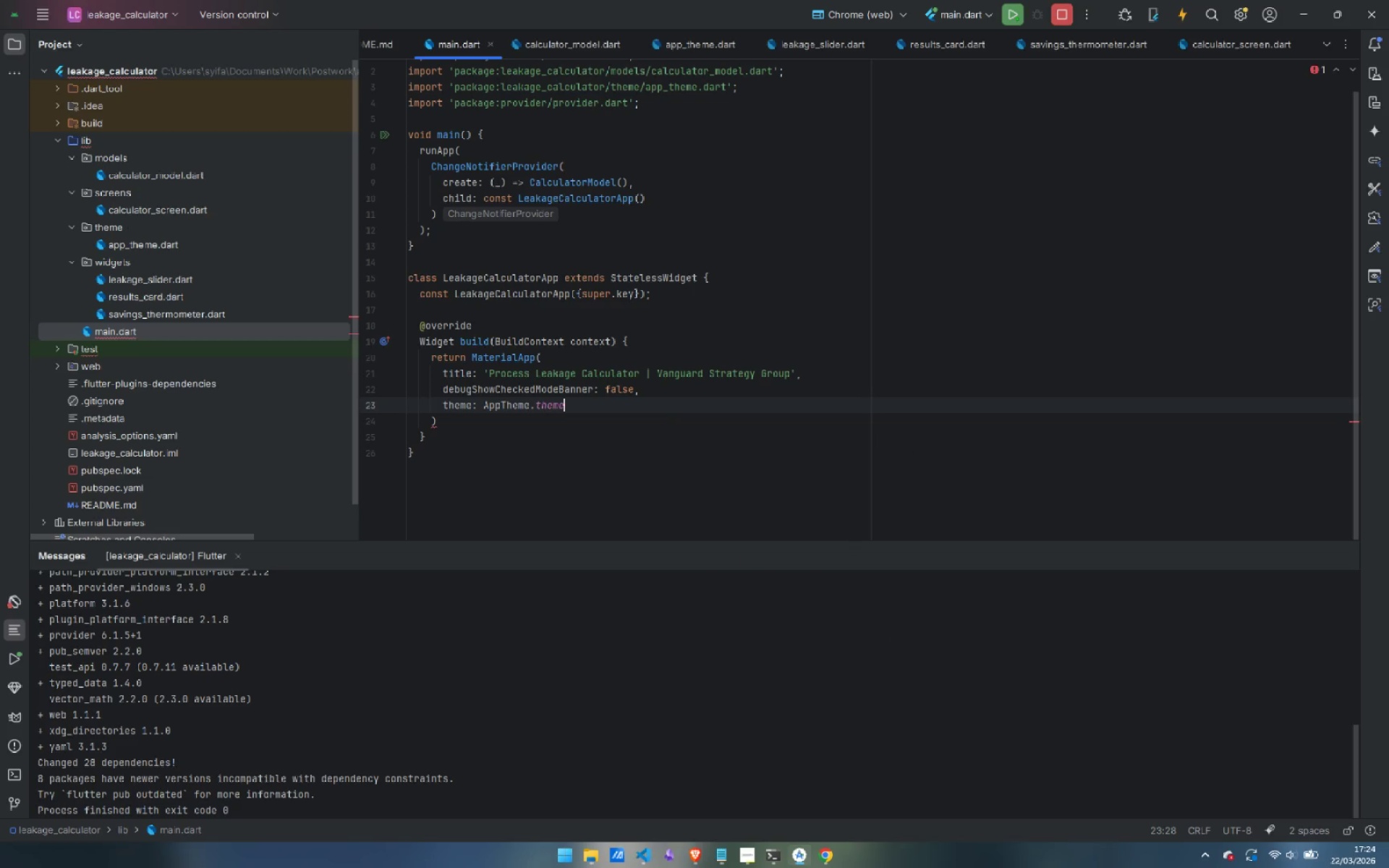 
key(Comma)
 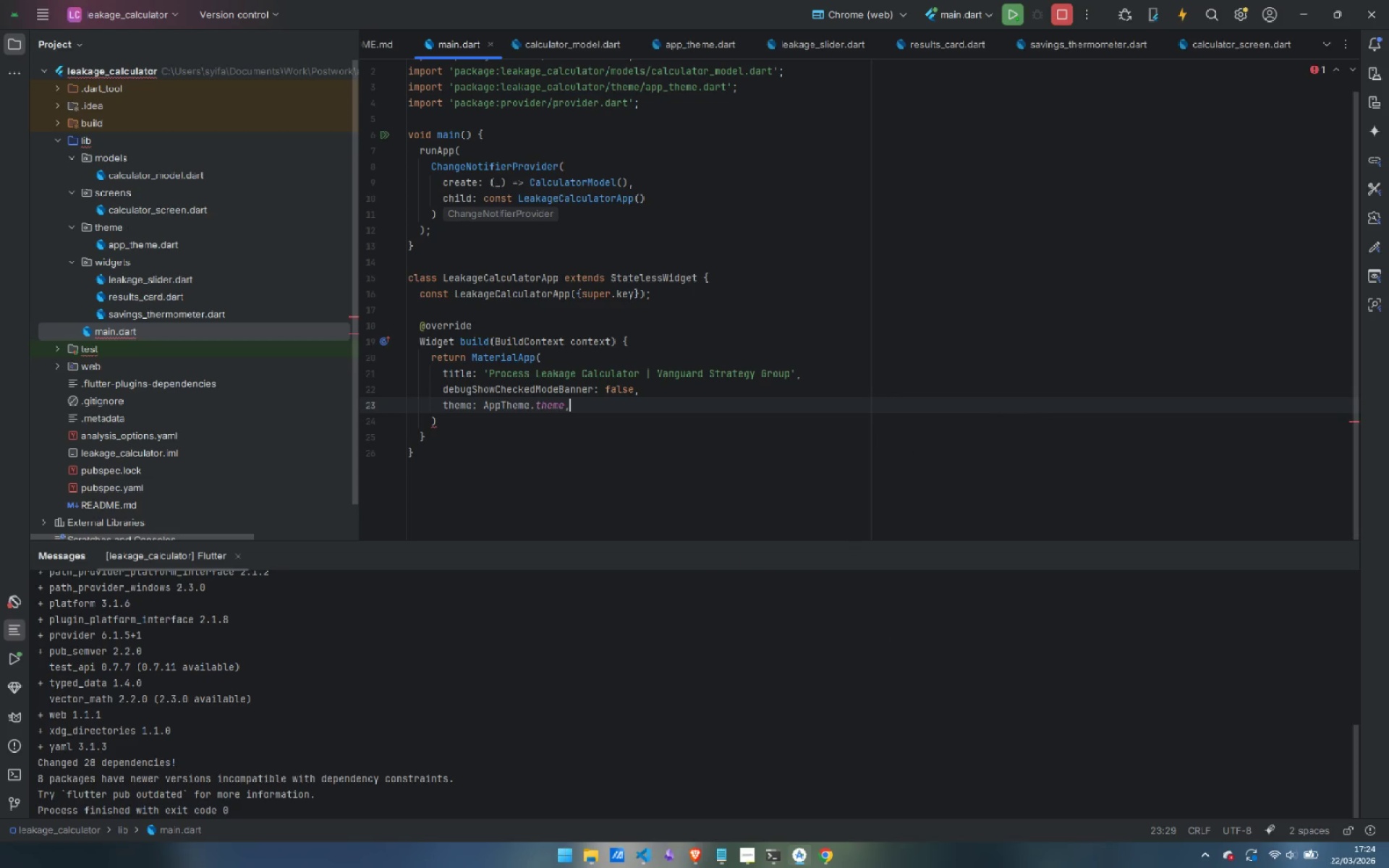 
key(Enter)
 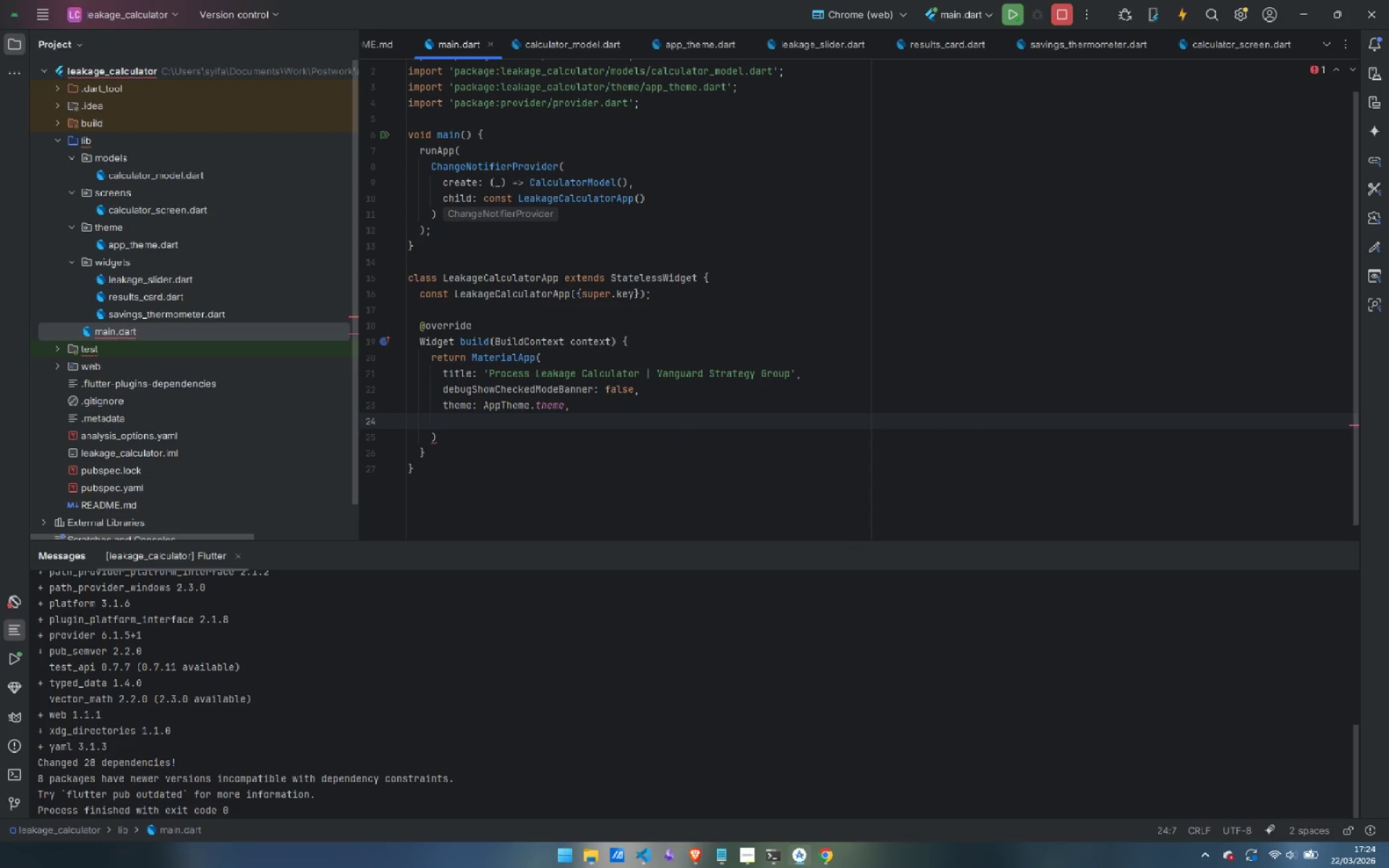 
type(home: const calcu)
 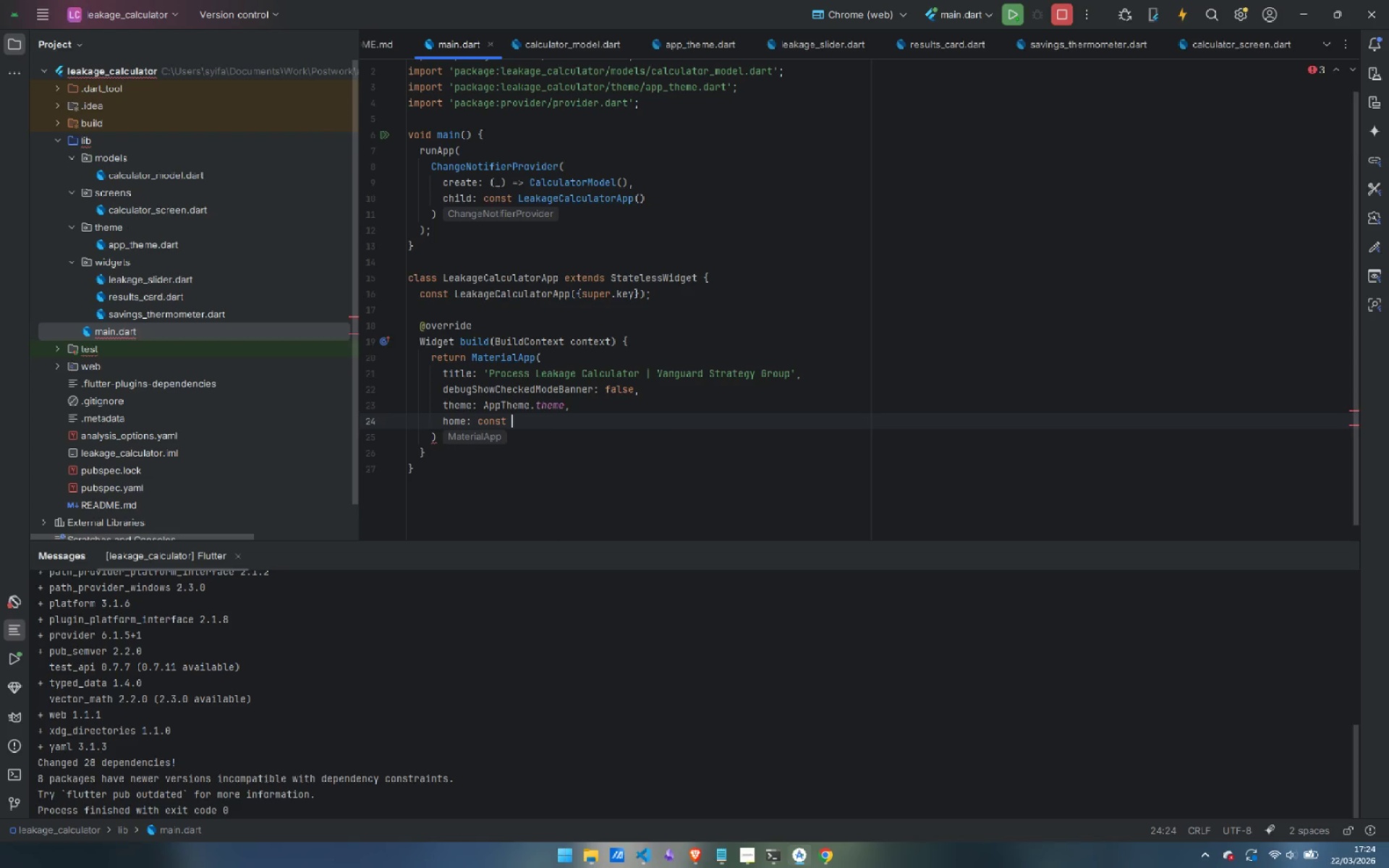 
 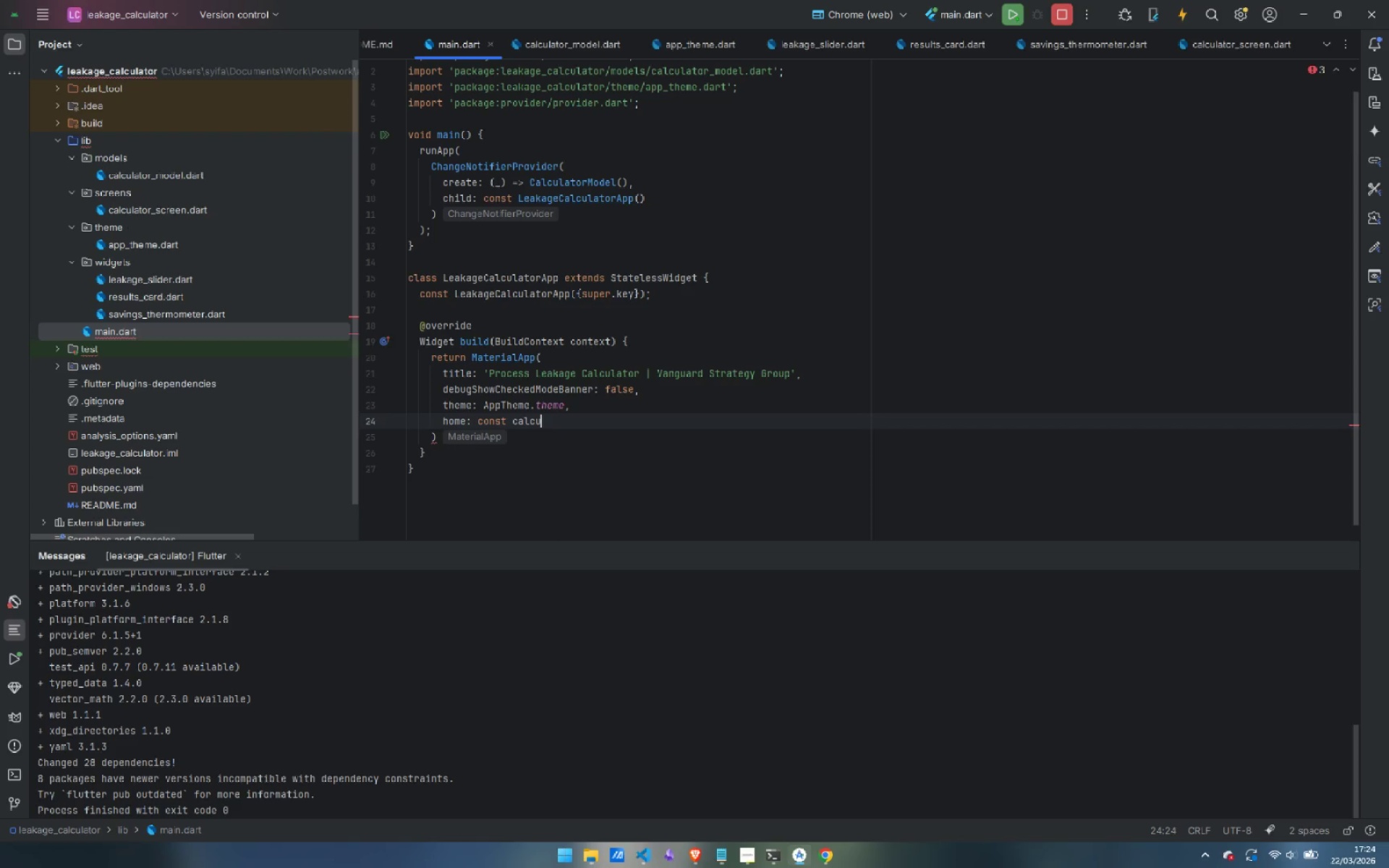 
key(Control+ControlLeft)
 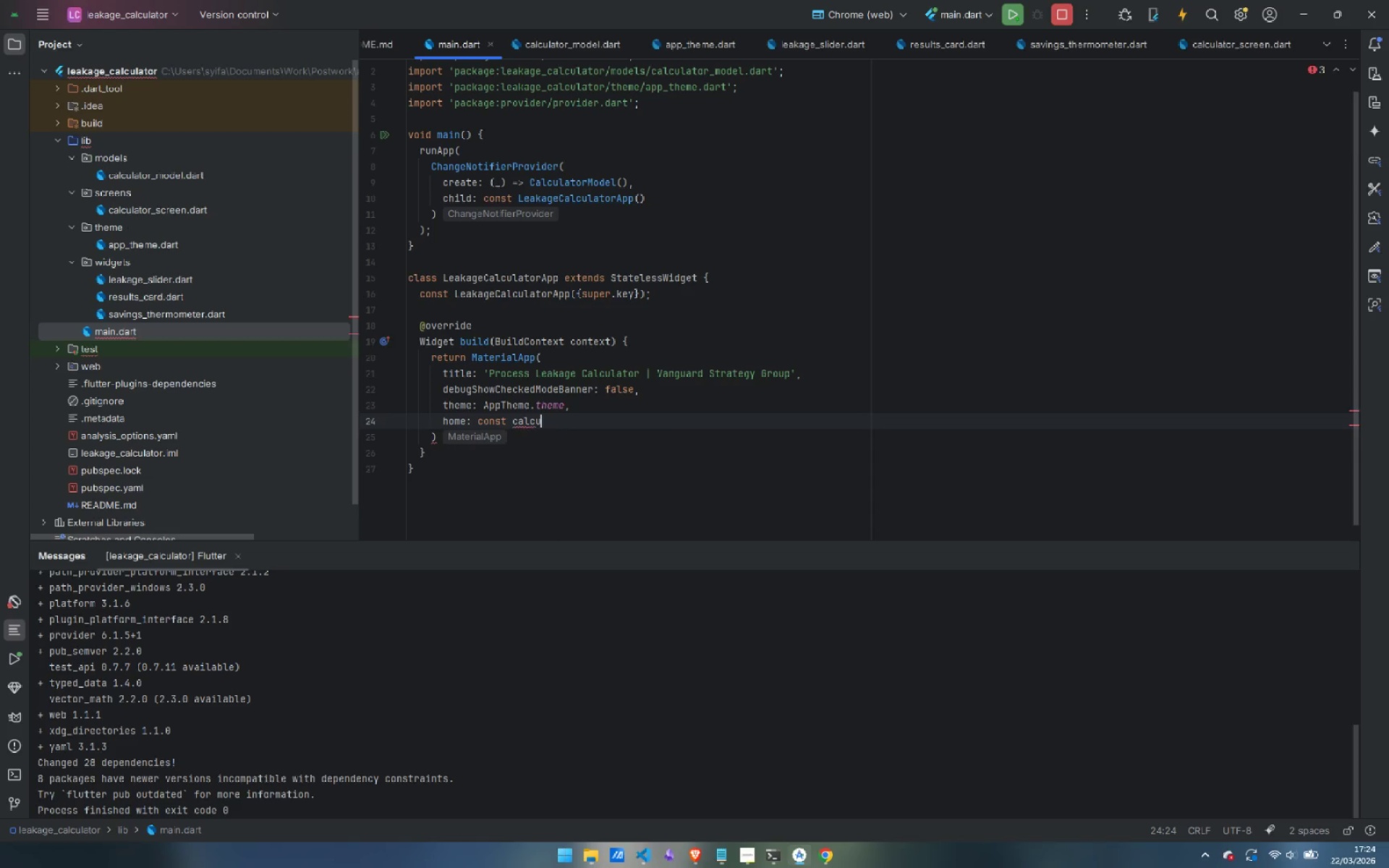 
key(Control+Backspace)
 